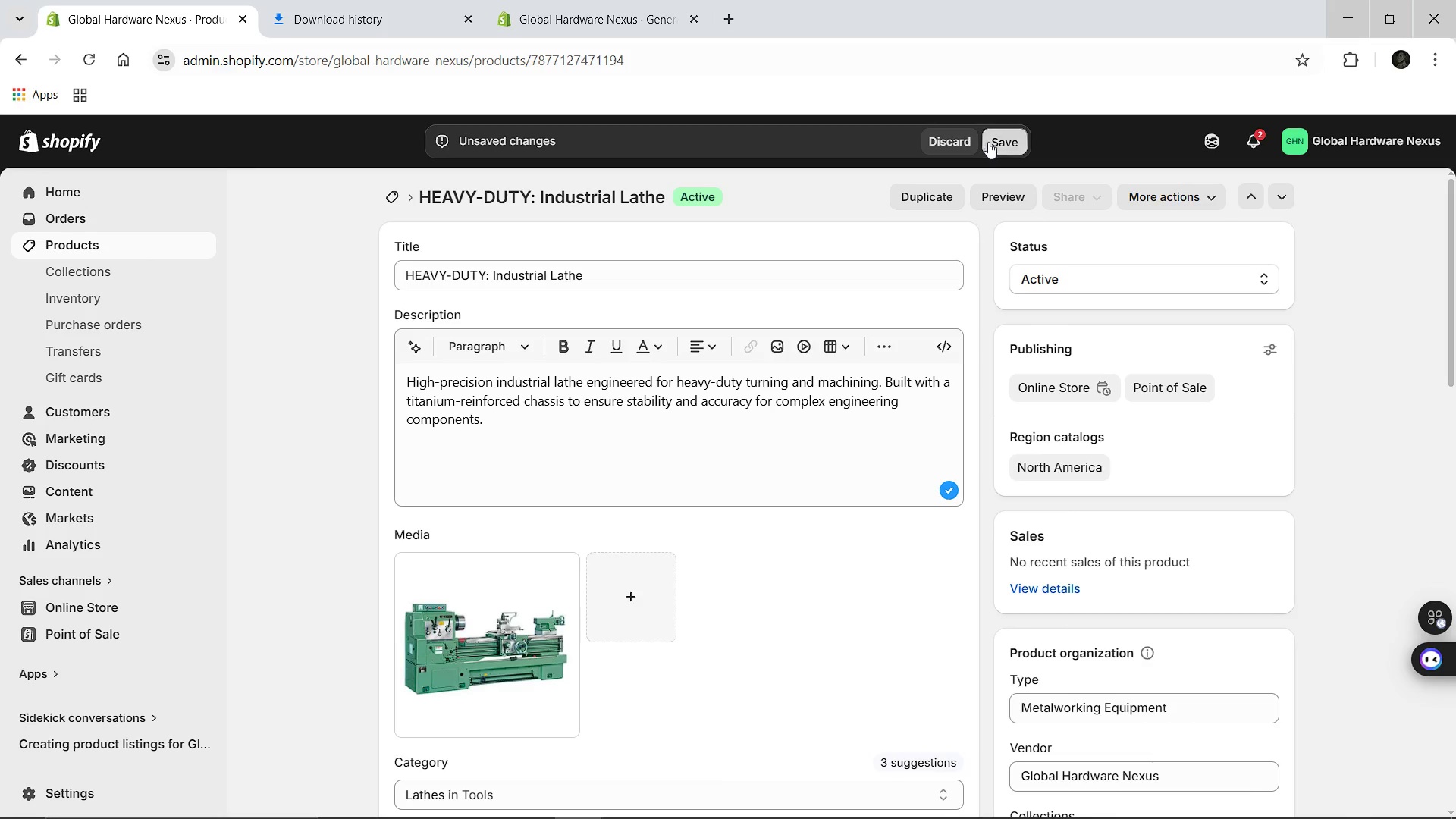 
left_click([988, 142])
 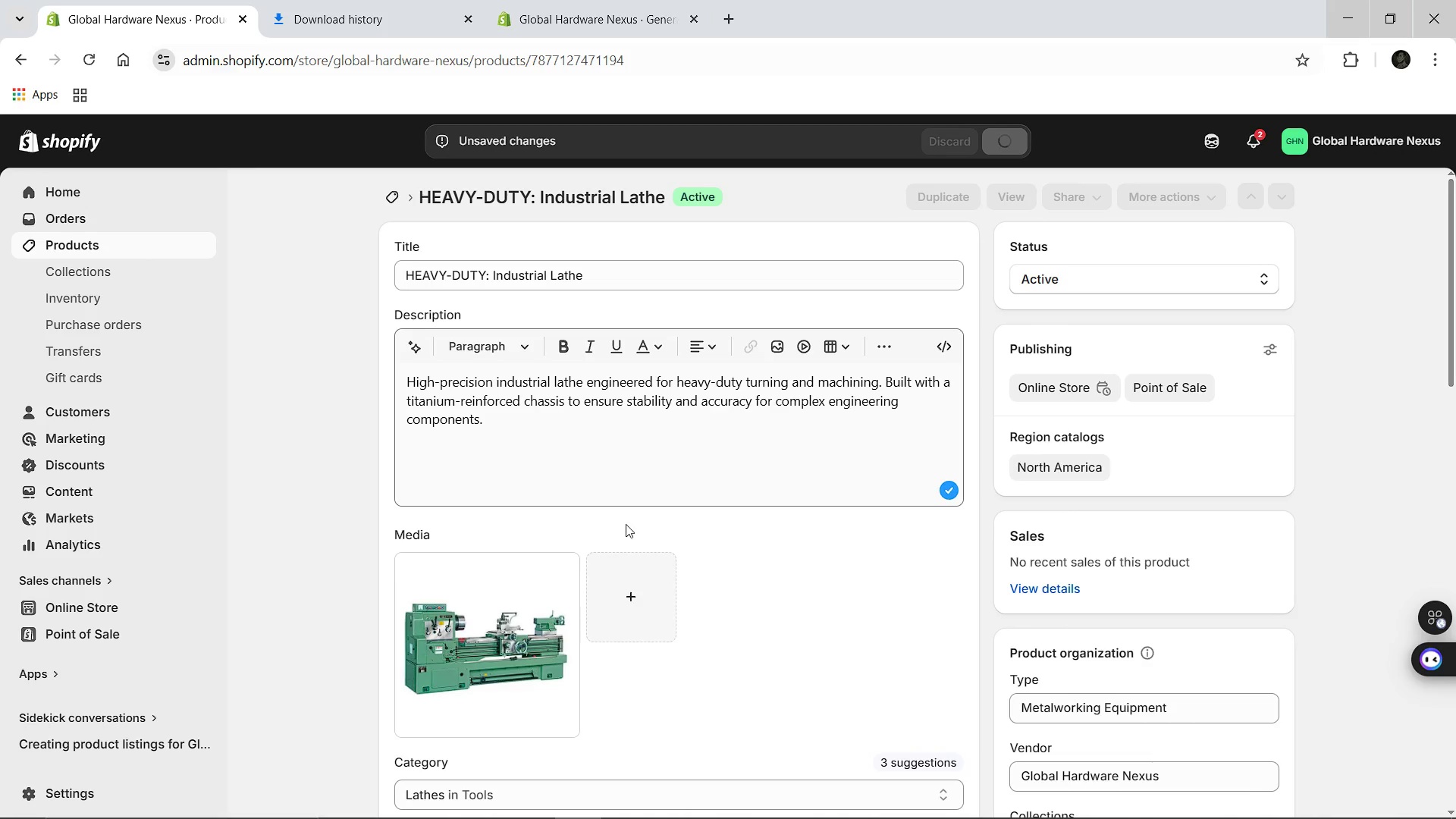 
wait(5.47)
 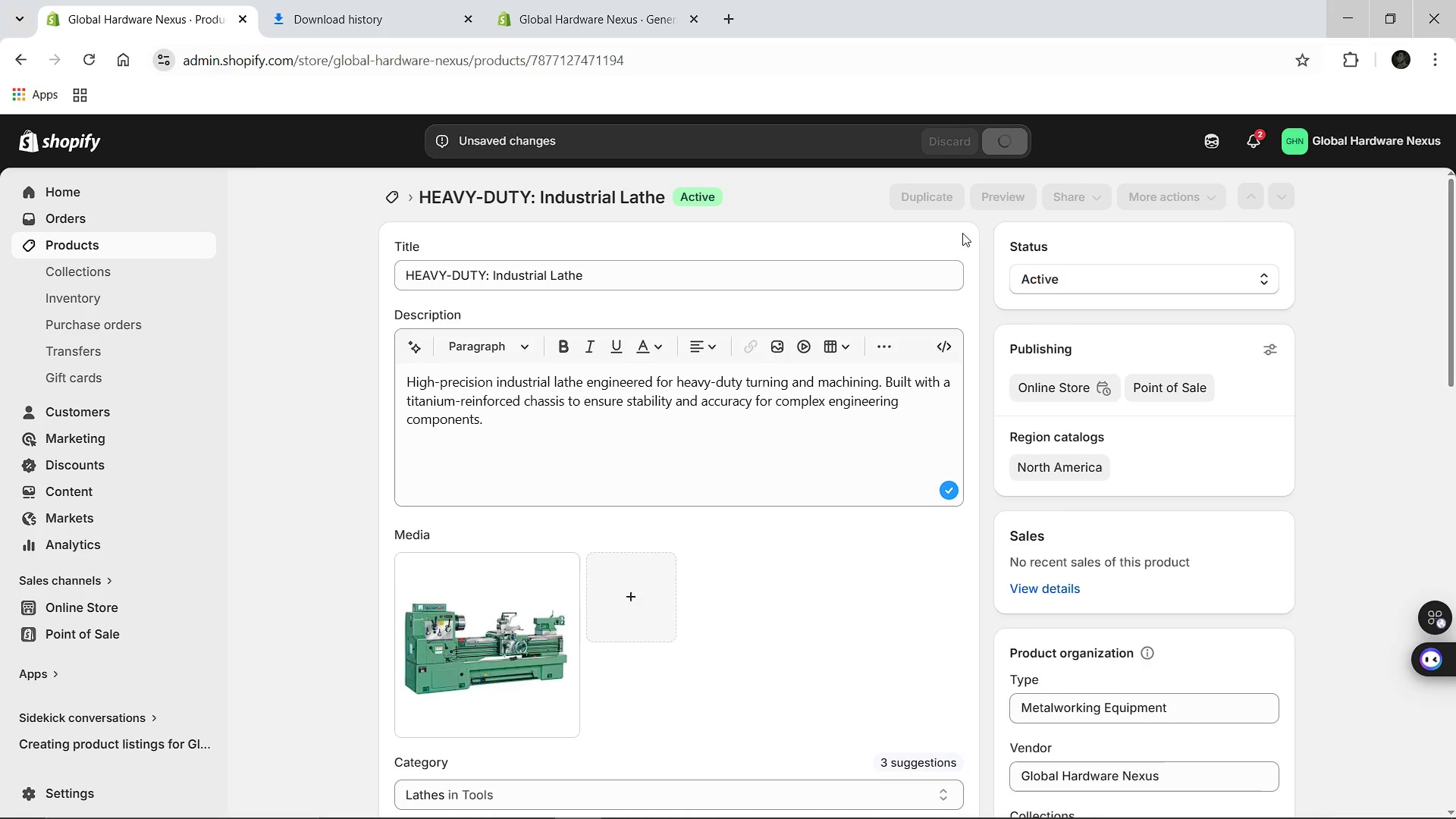 
scroll: coordinate [639, 535], scroll_direction: up, amount: 2.0
 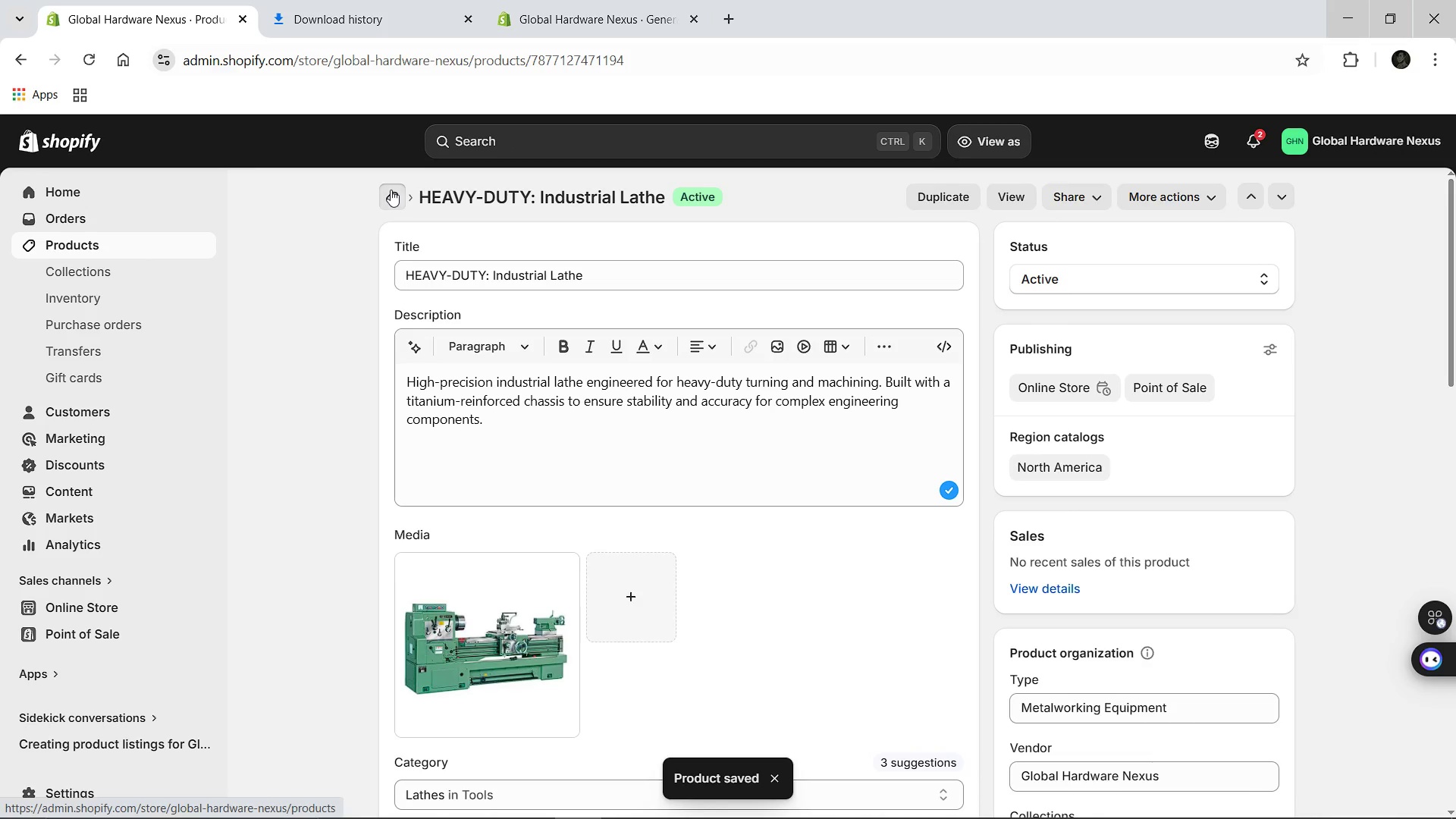 
left_click([391, 190])
 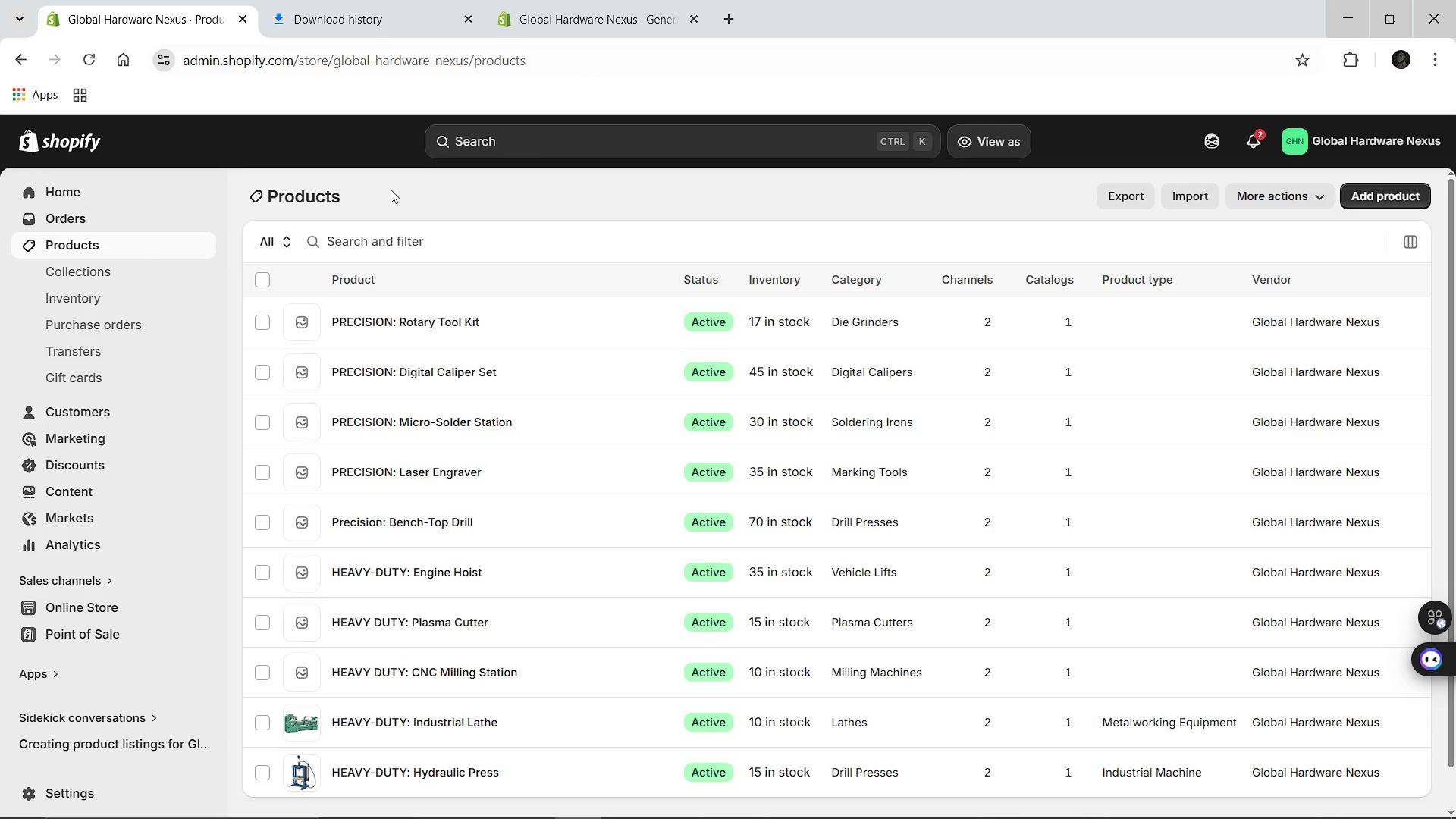 
wait(12.36)
 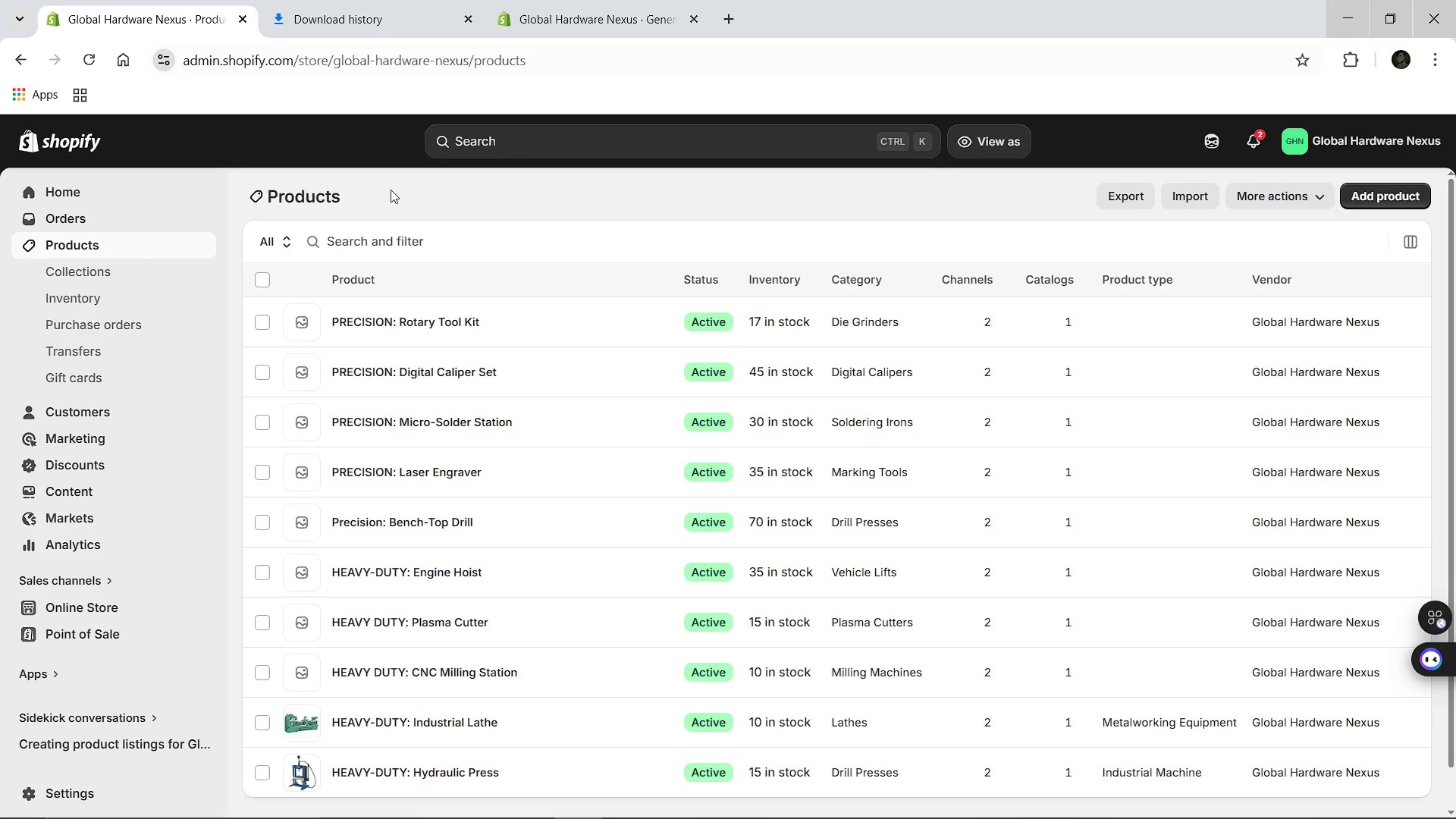 
left_click([387, 676])
 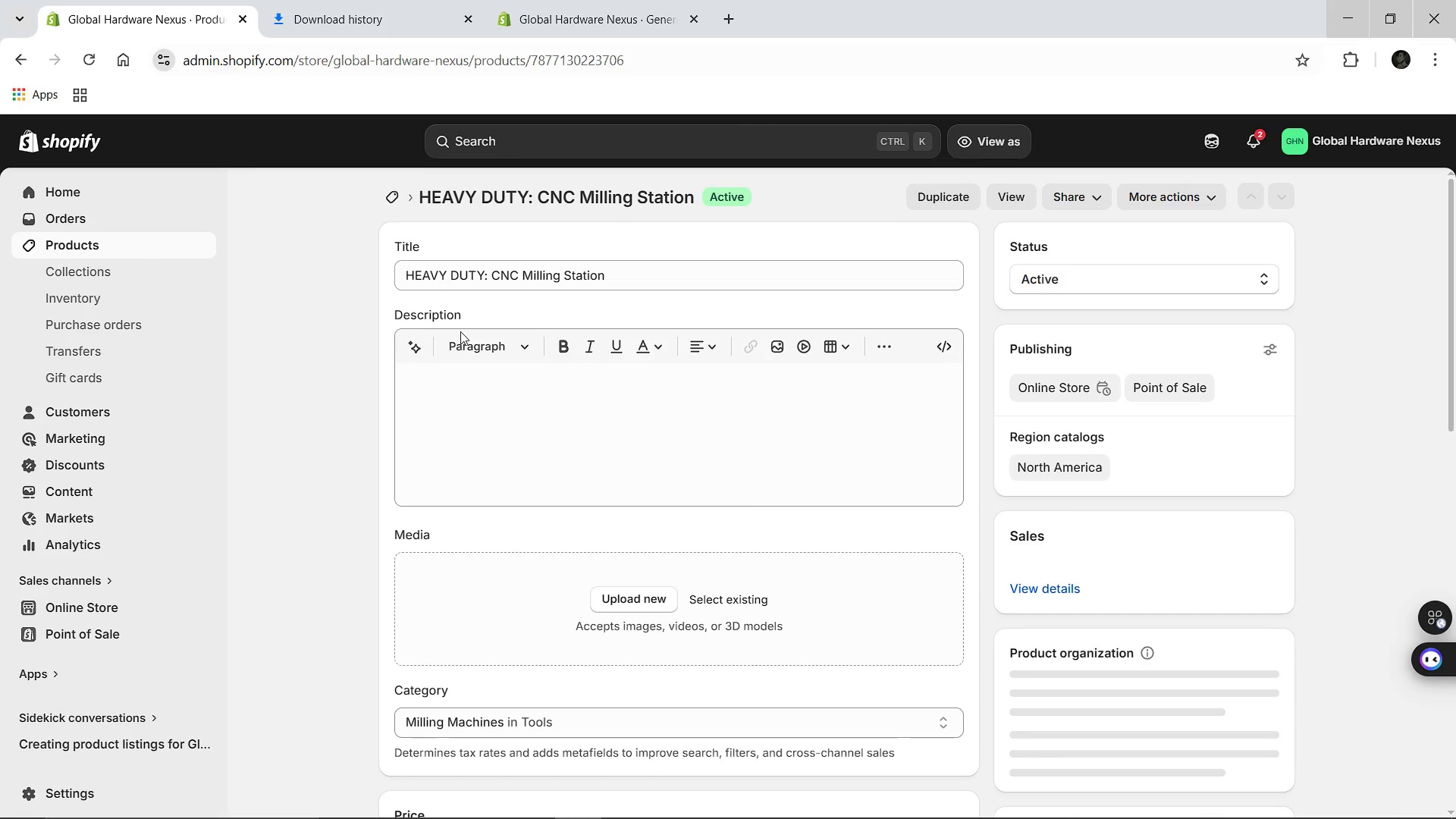 
left_click([450, 275])
 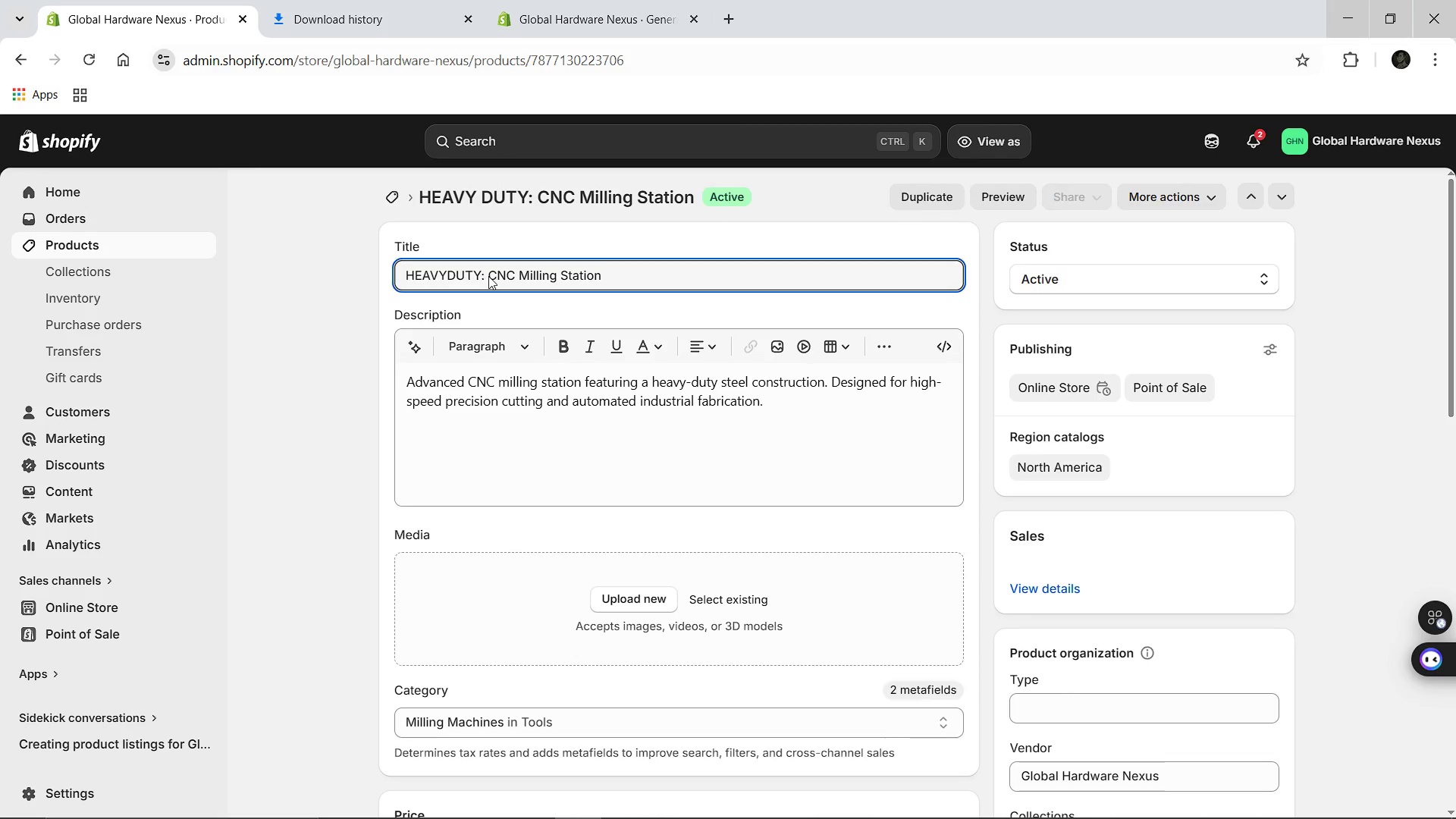 
key(Backspace)
 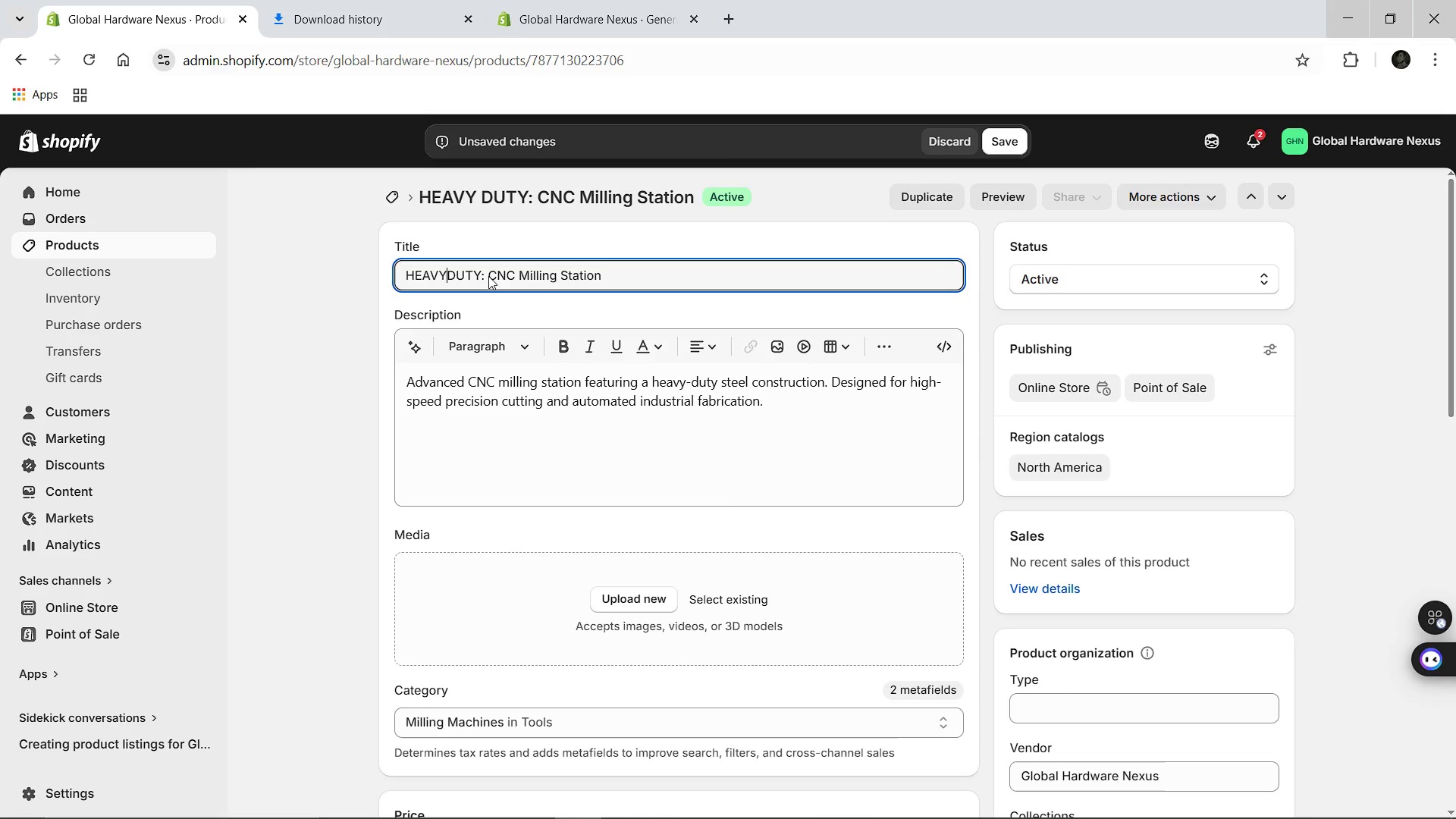 
key(Shift+ShiftLeft)
 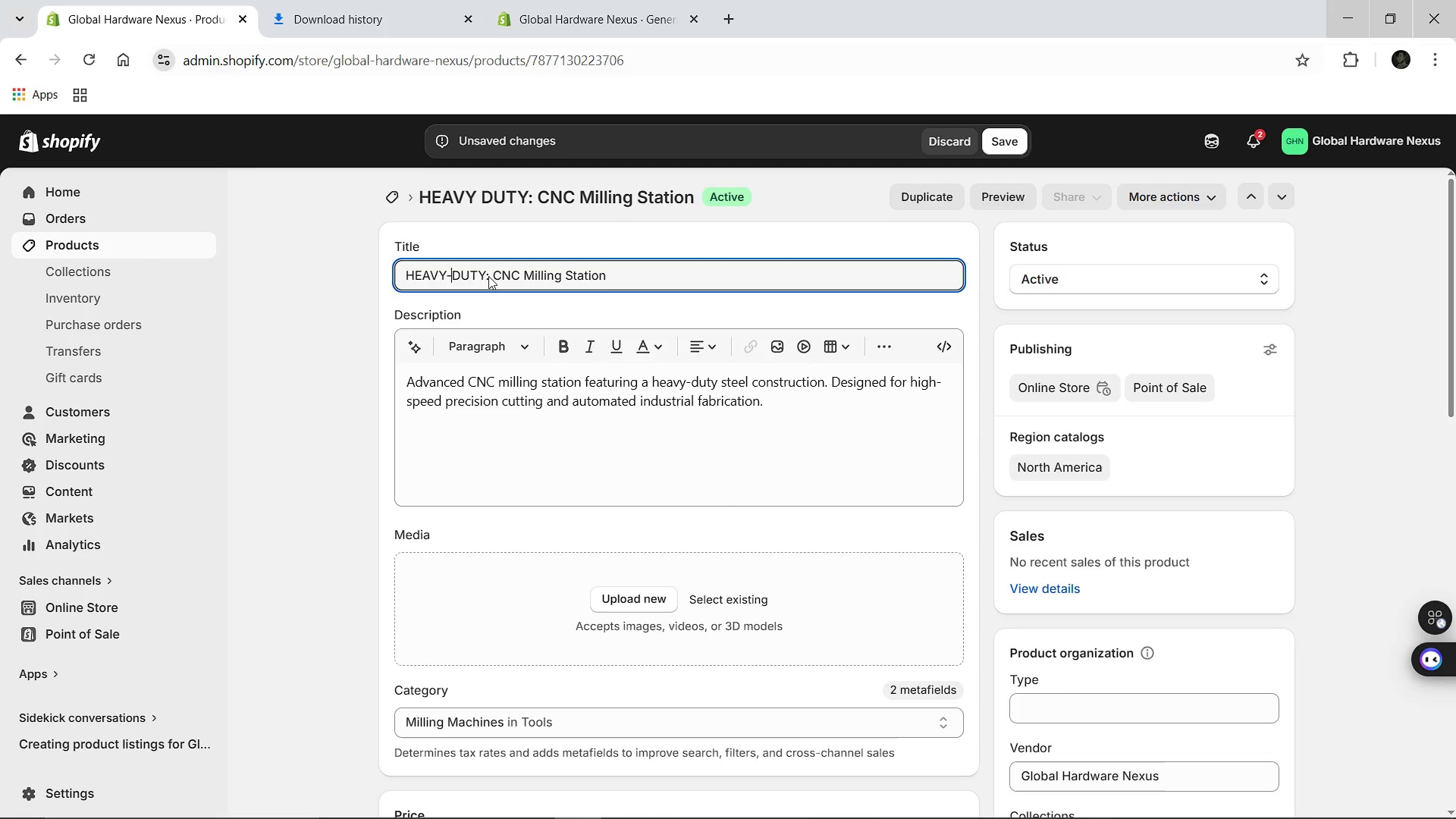 
key(Minus)
 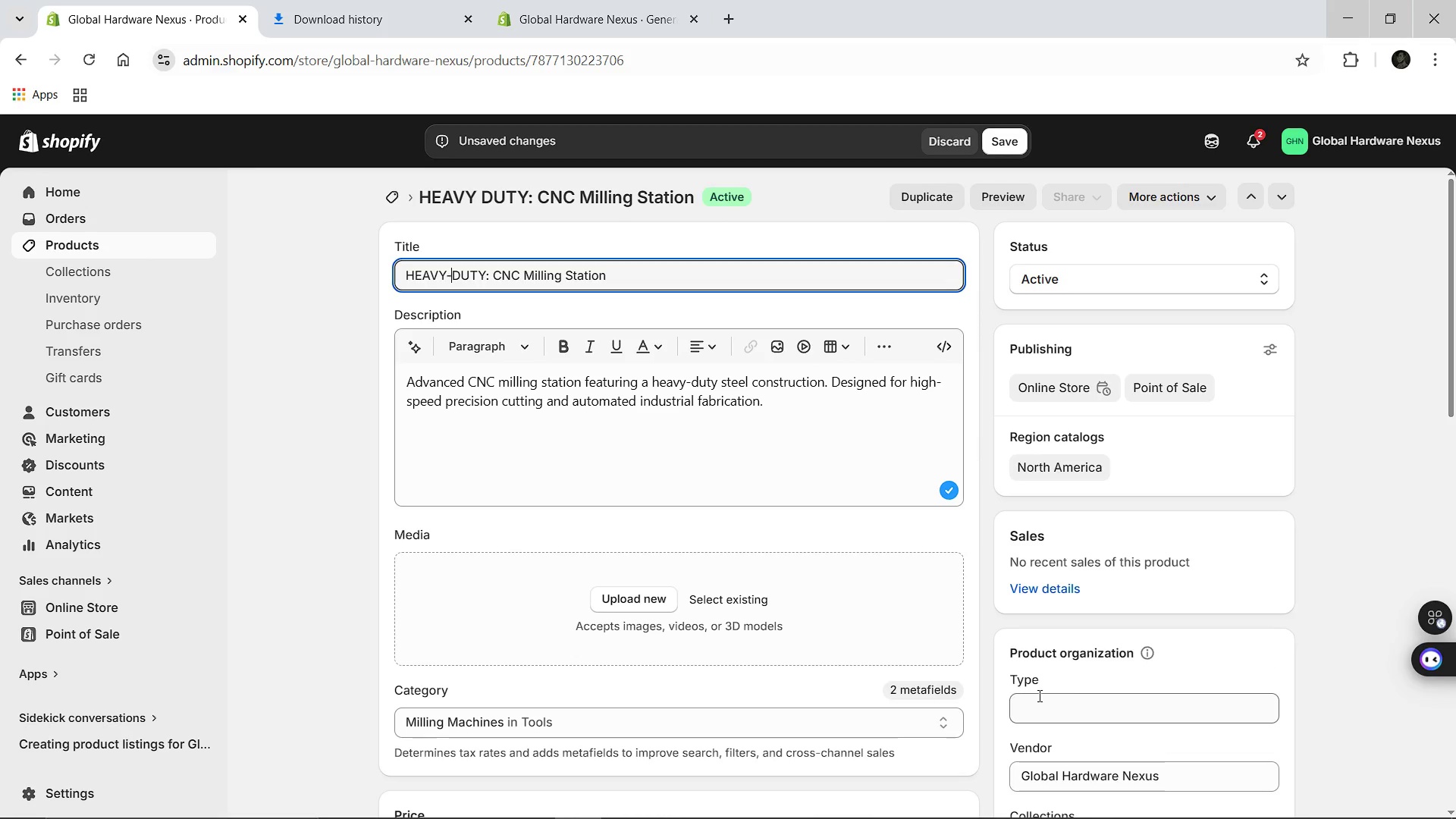 
left_click([1038, 695])
 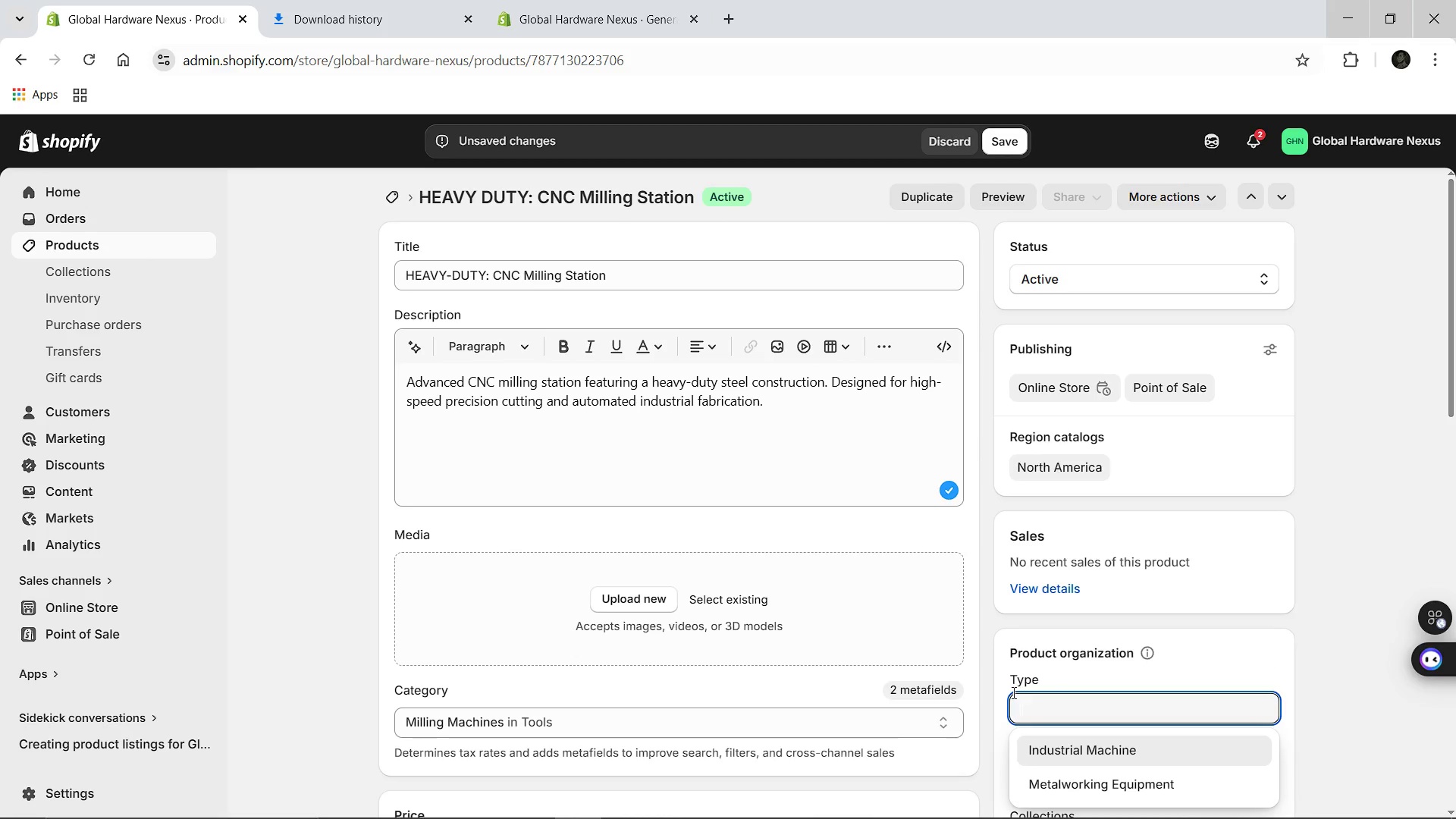 
hold_key(key=ShiftLeft, duration=1.5)
 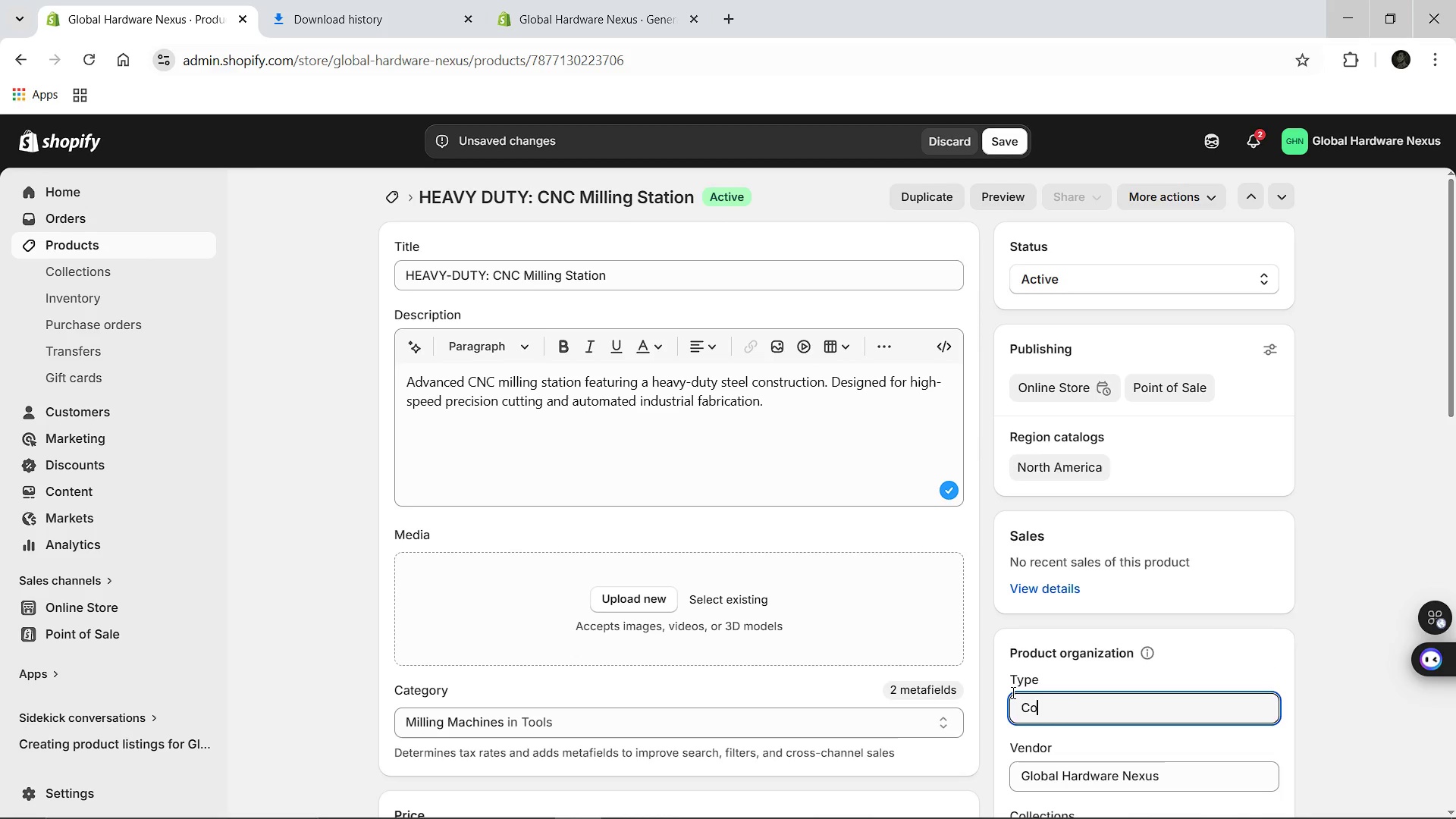 
type(Computerized Machinery)
 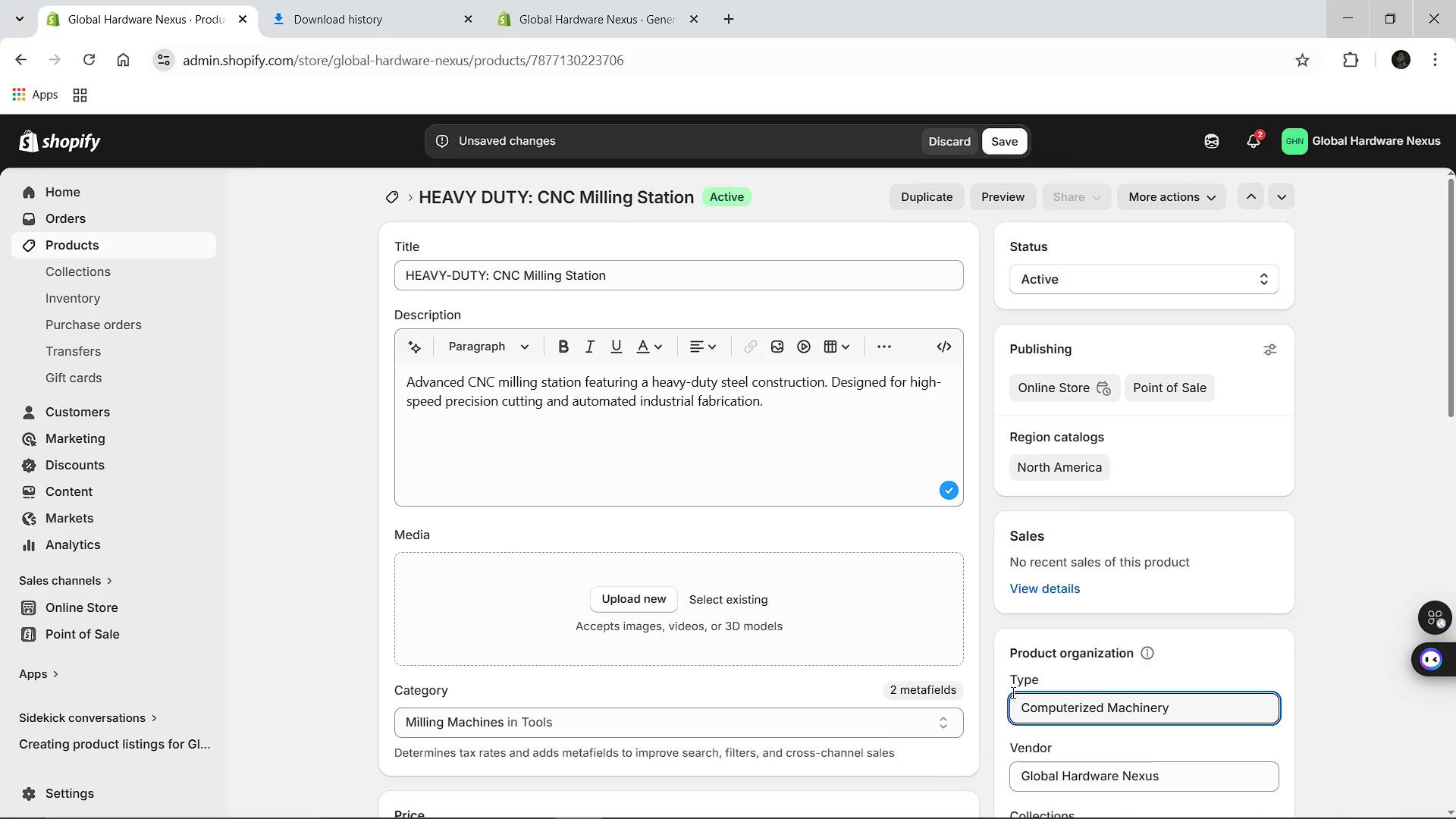 
key(Enter)
 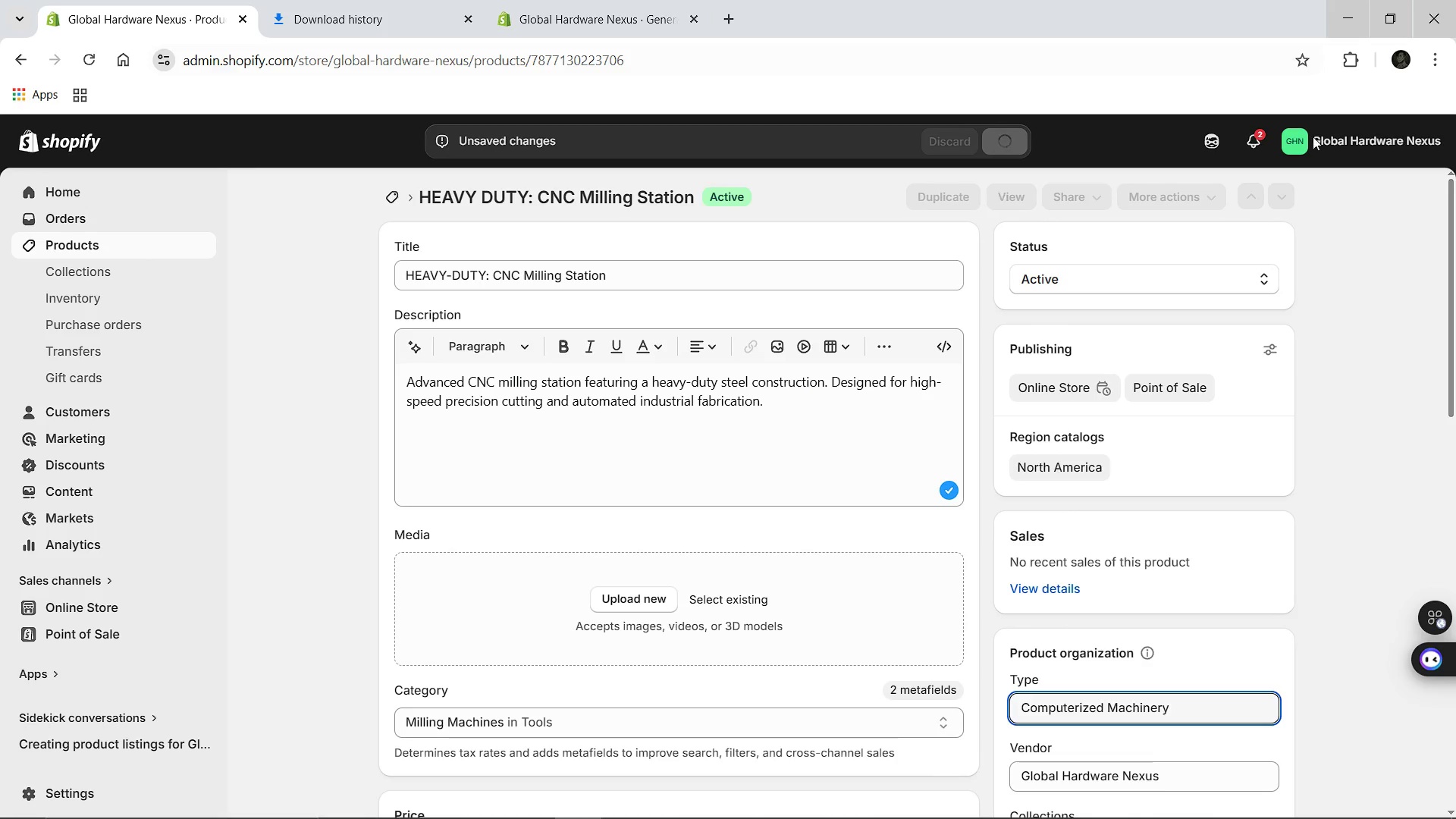 
mouse_move([413, 20])
 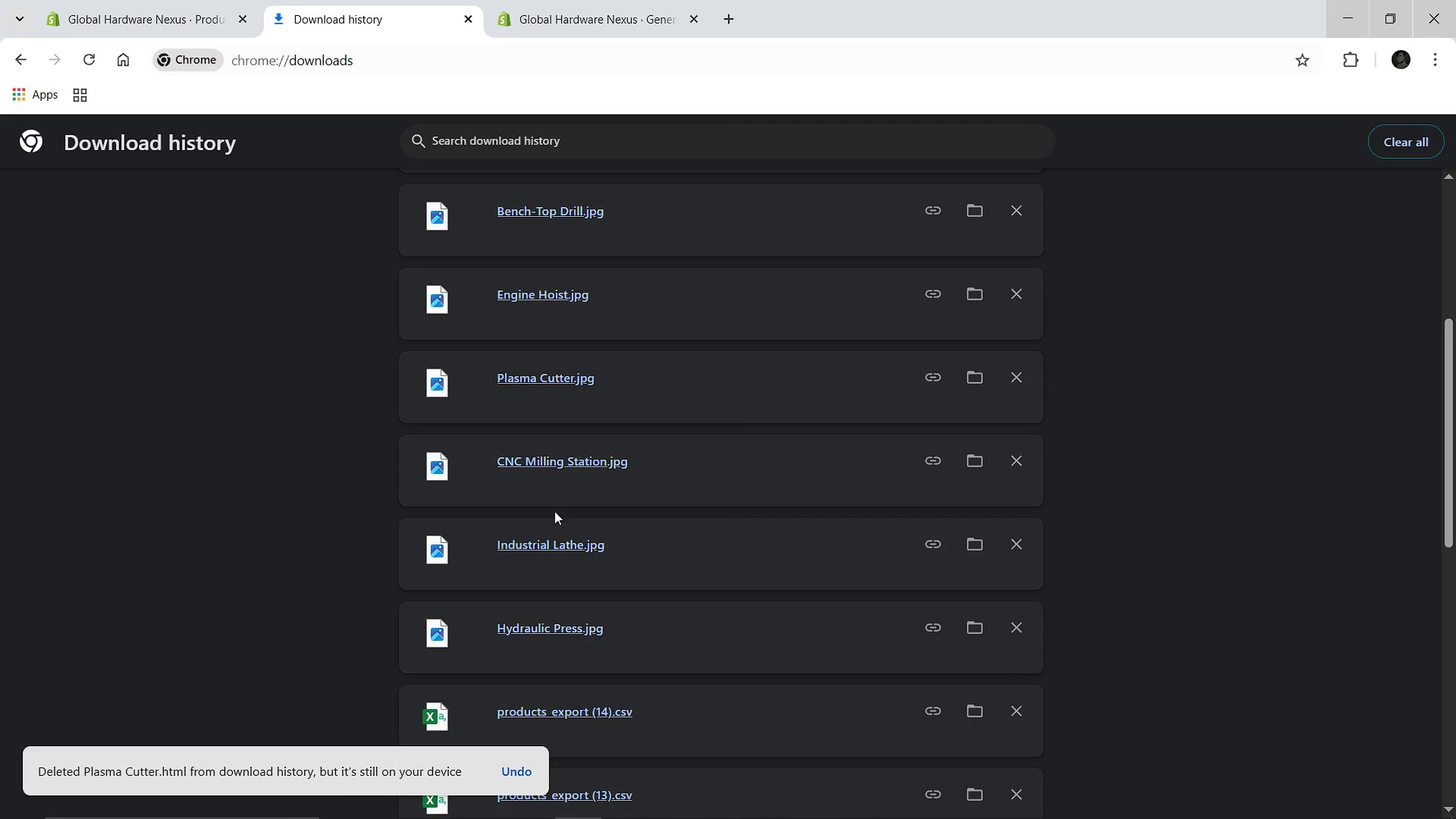 
left_click([414, 0])
 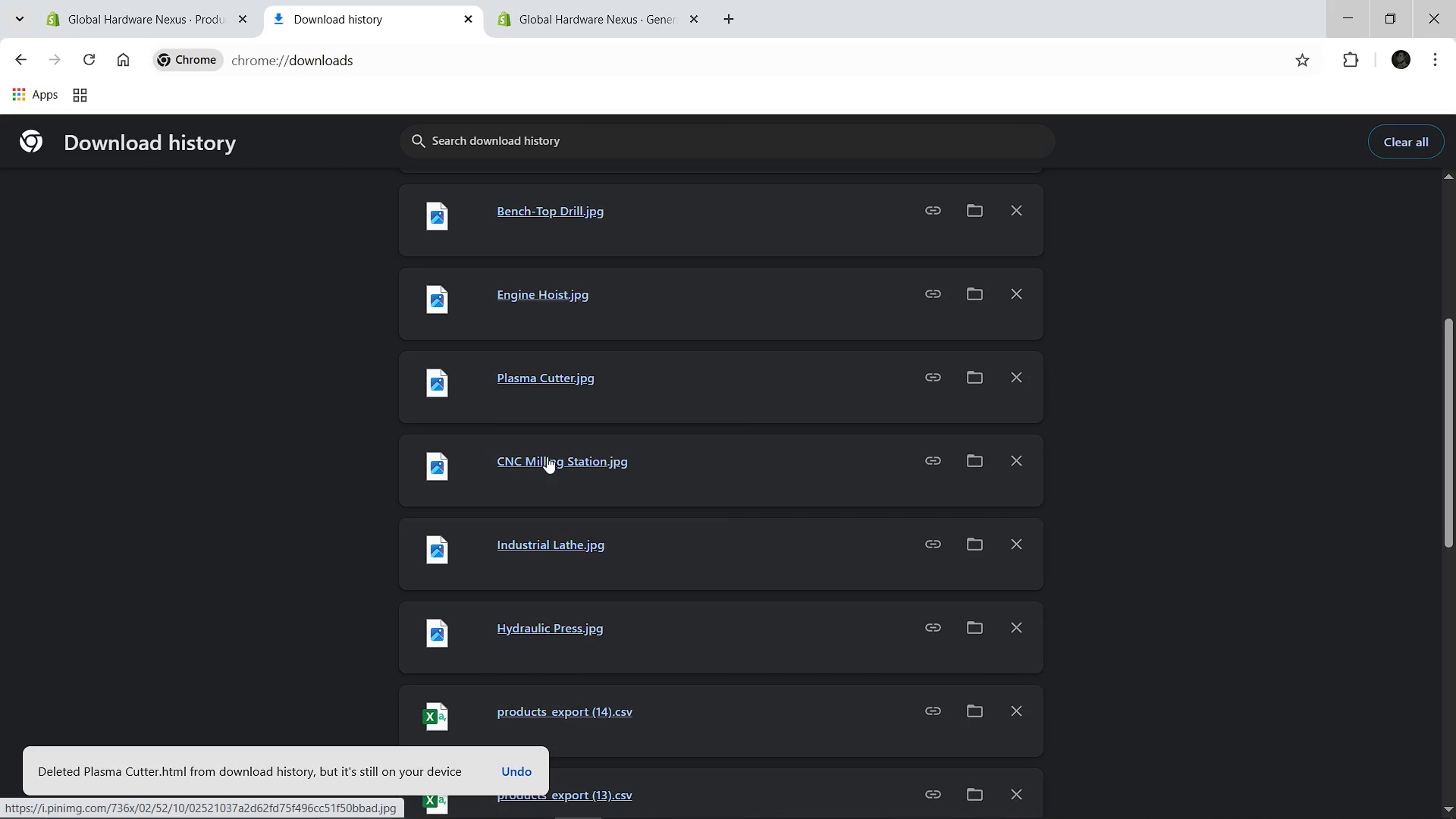 
left_click_drag(start_coordinate=[547, 457], to_coordinate=[566, 607])
 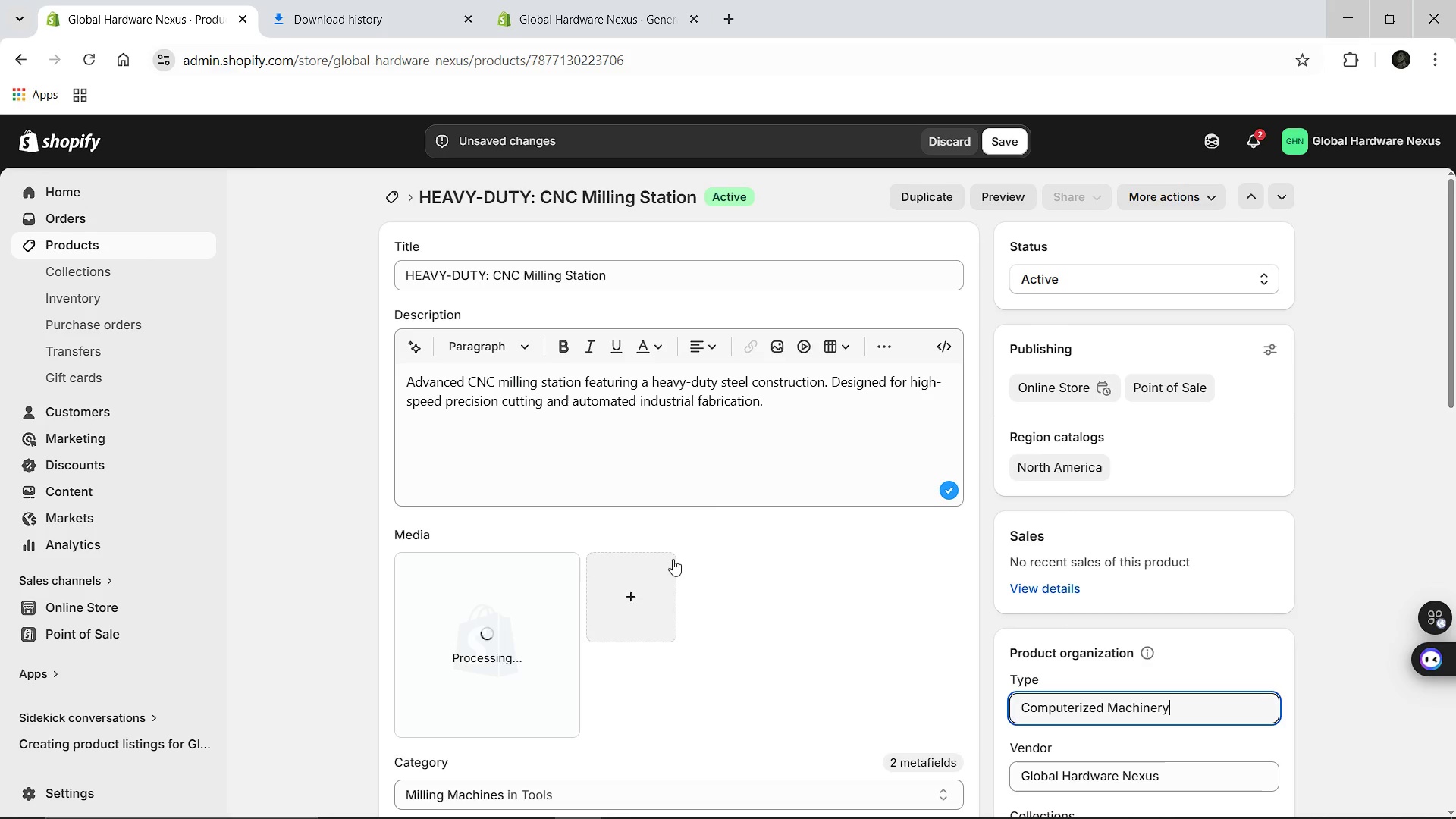 
wait(7.91)
 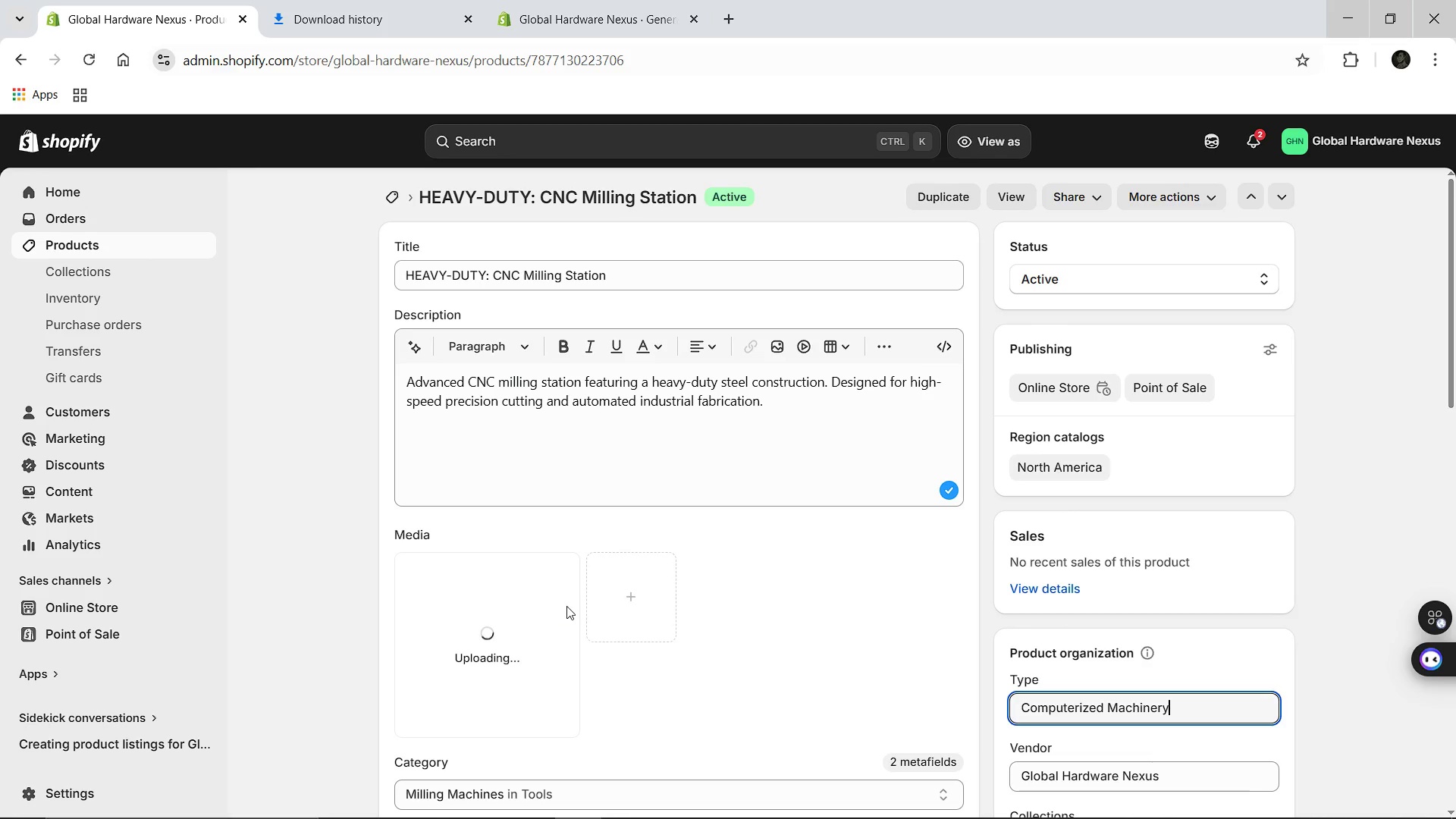 
left_click([992, 138])
 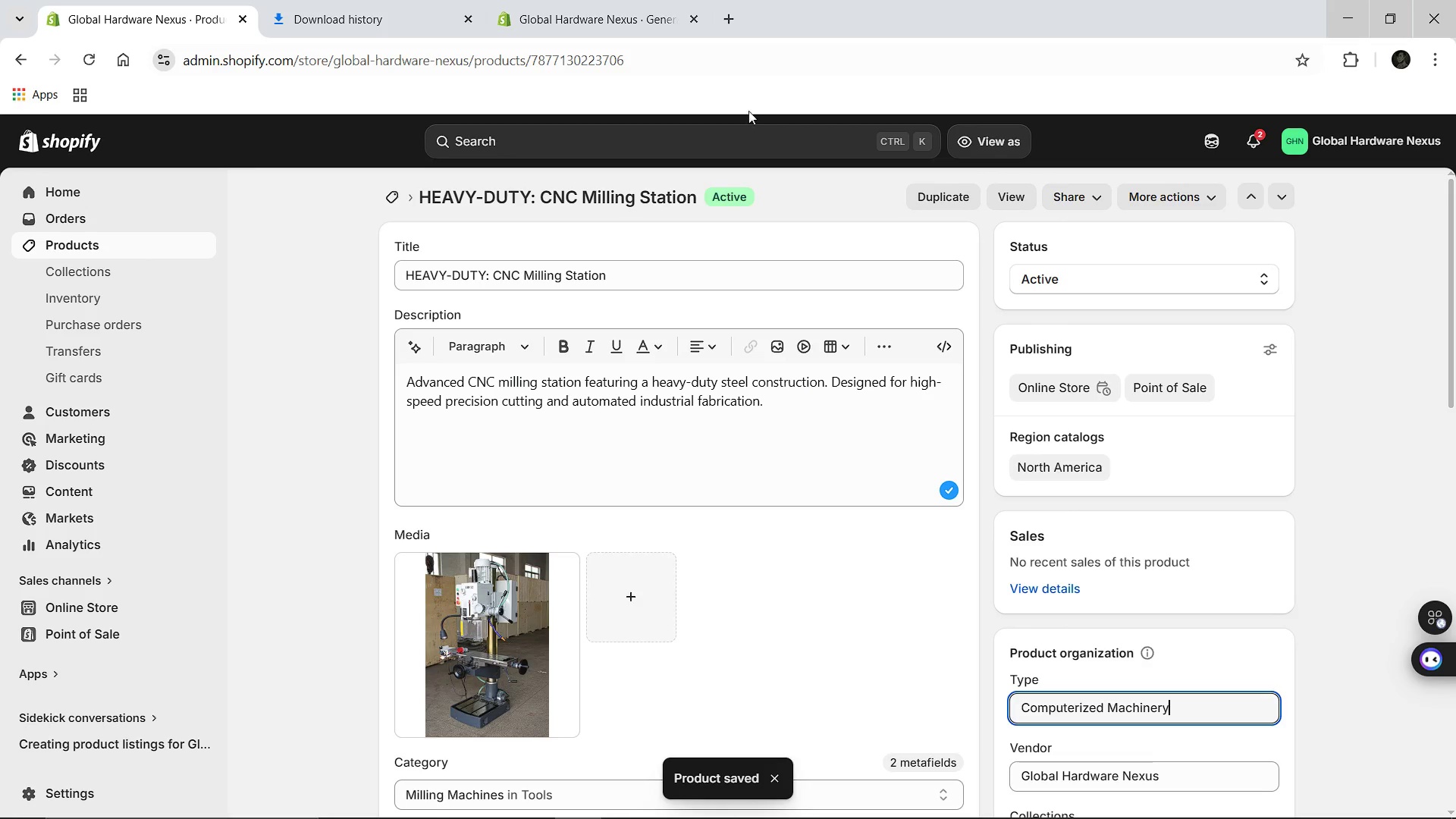 
wait(7.73)
 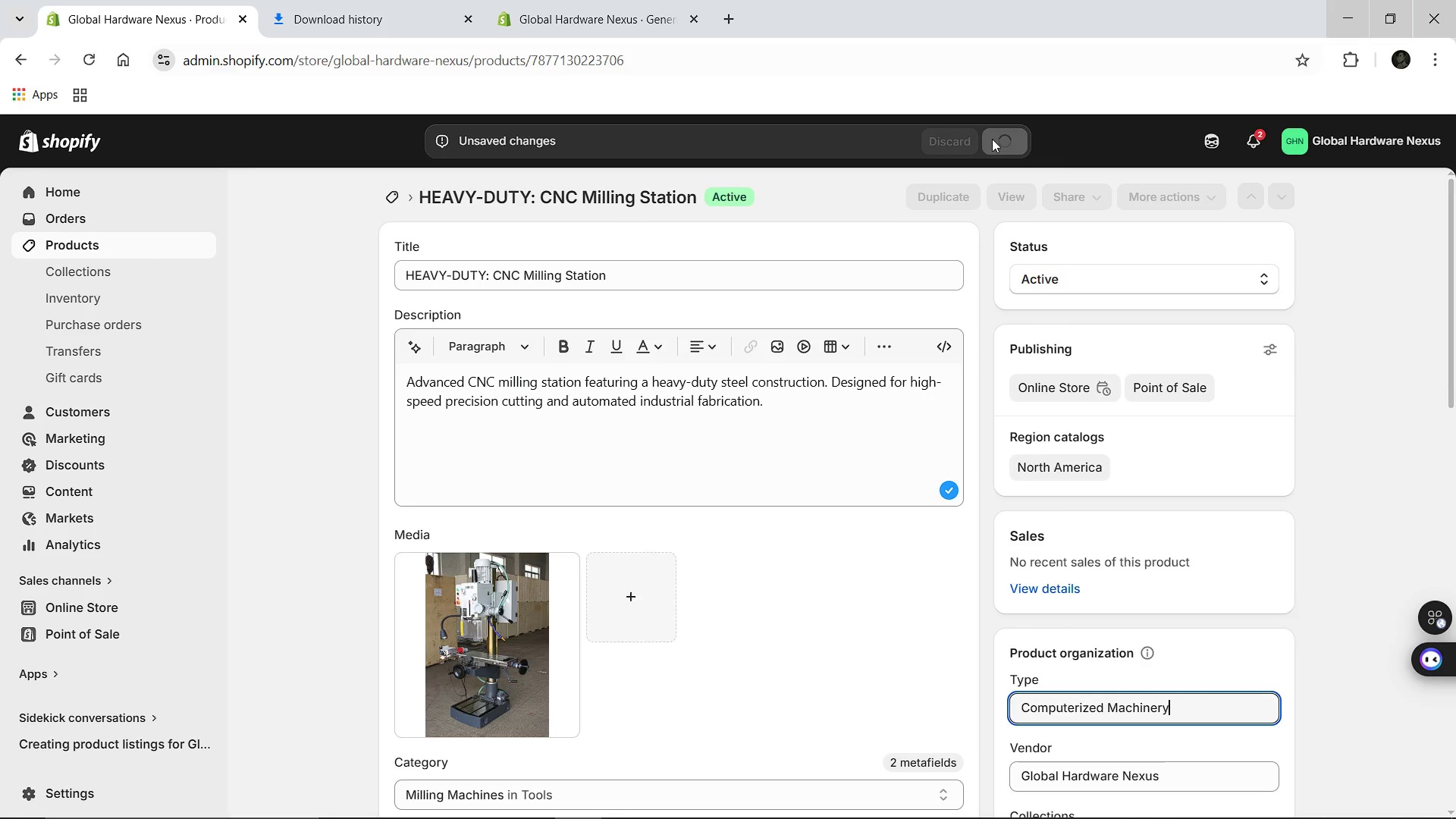 
left_click([370, 194])
 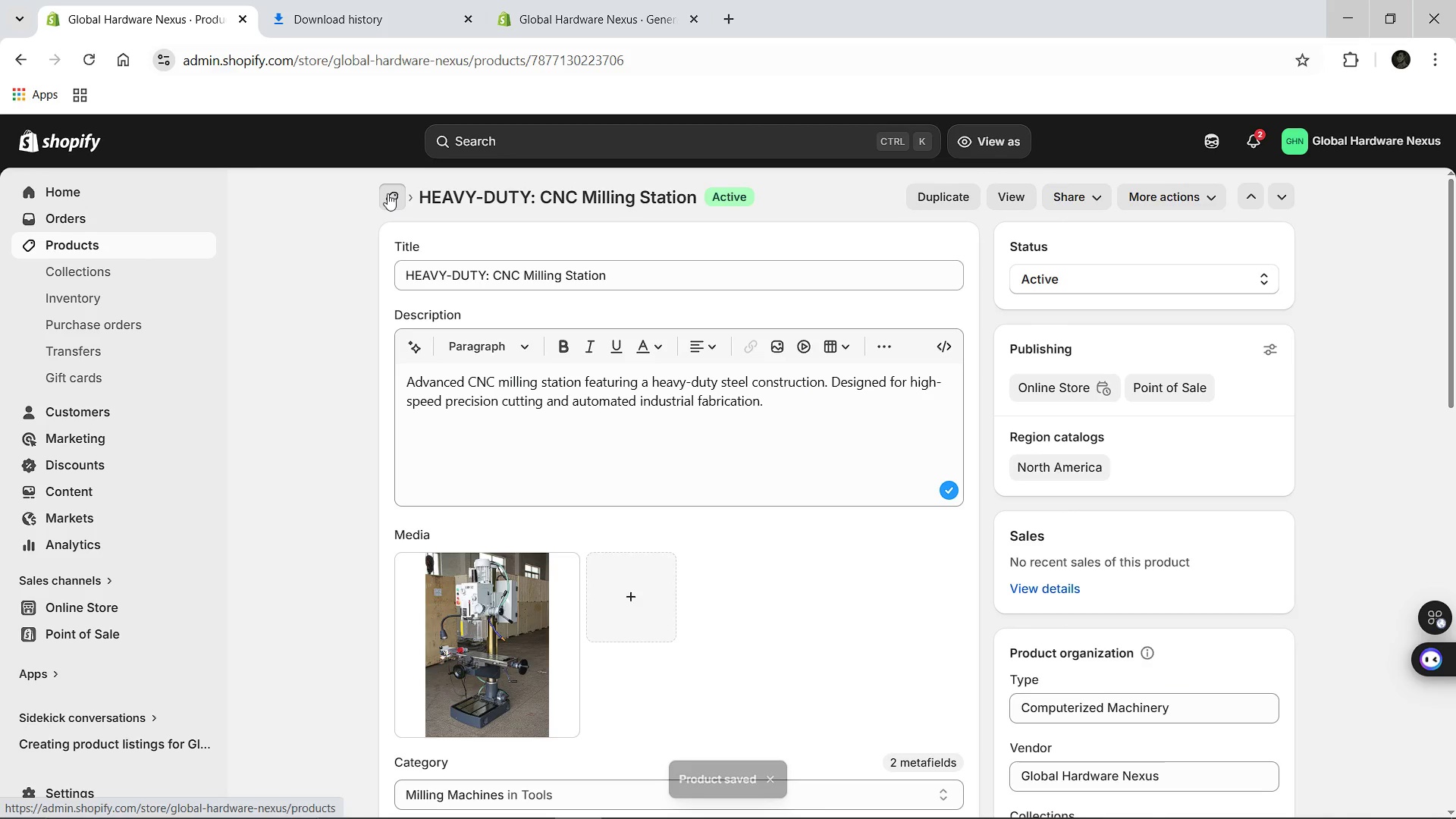 
left_click([388, 193])
 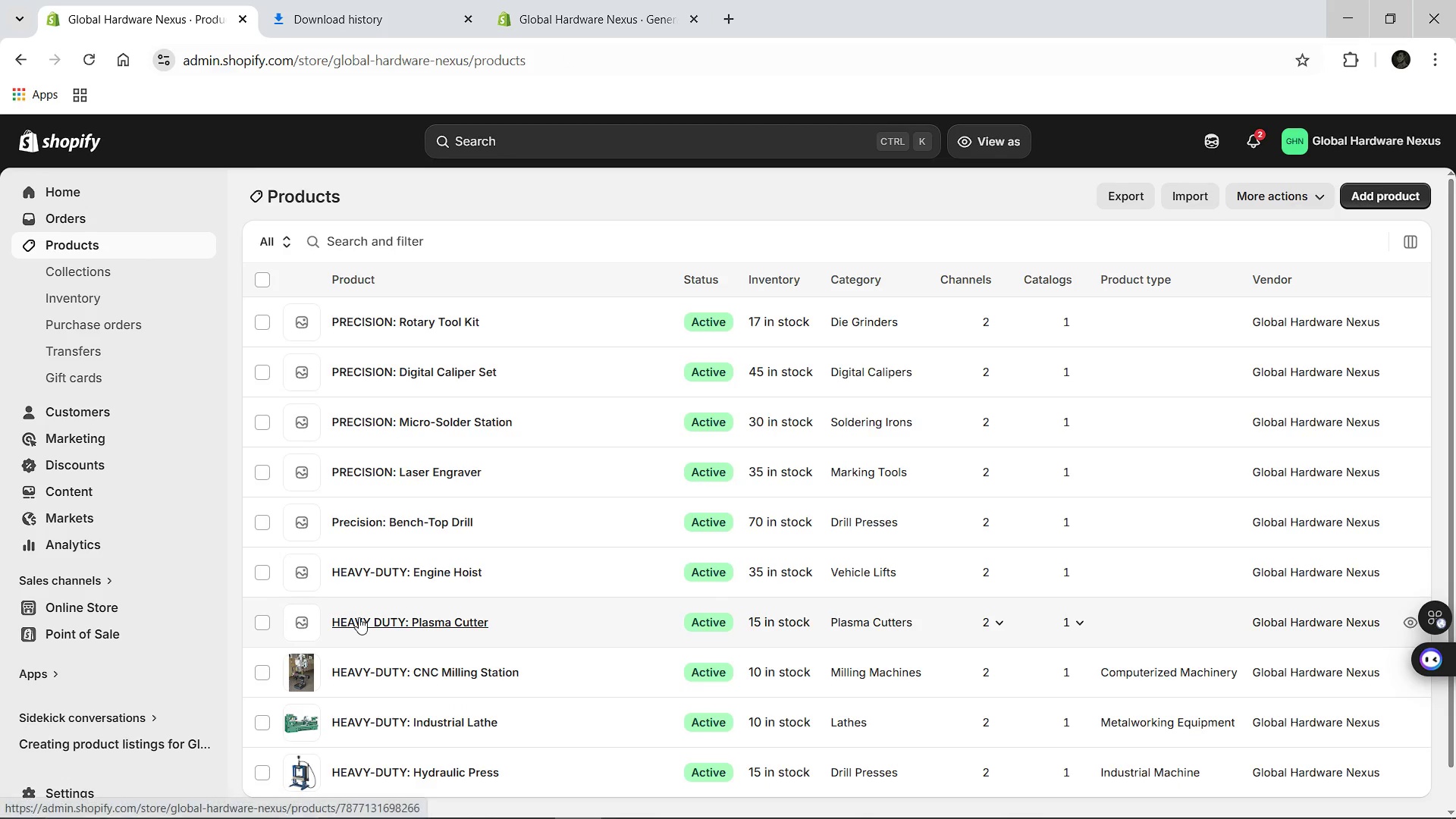 
left_click([359, 617])
 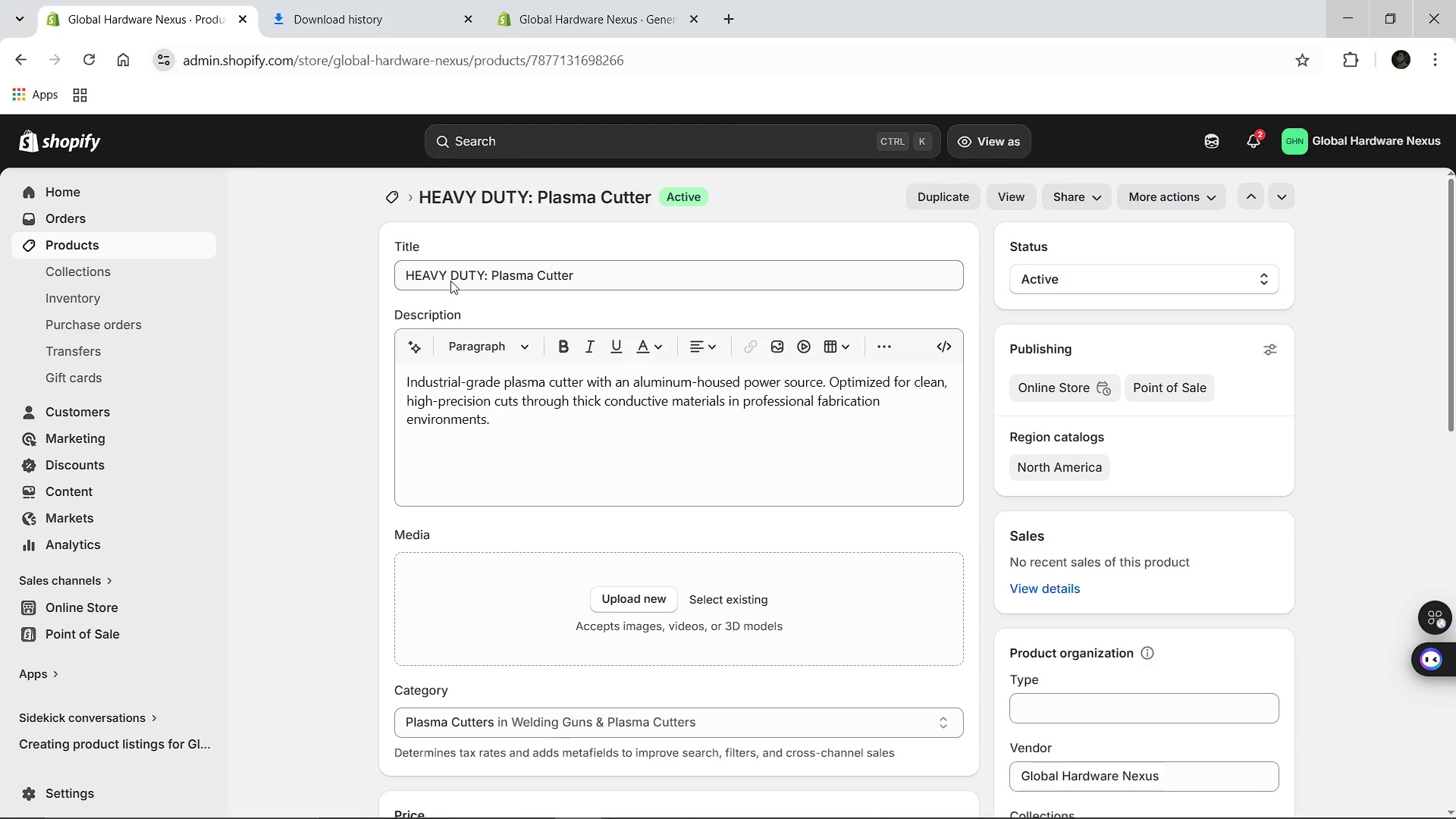 
left_click([450, 279])
 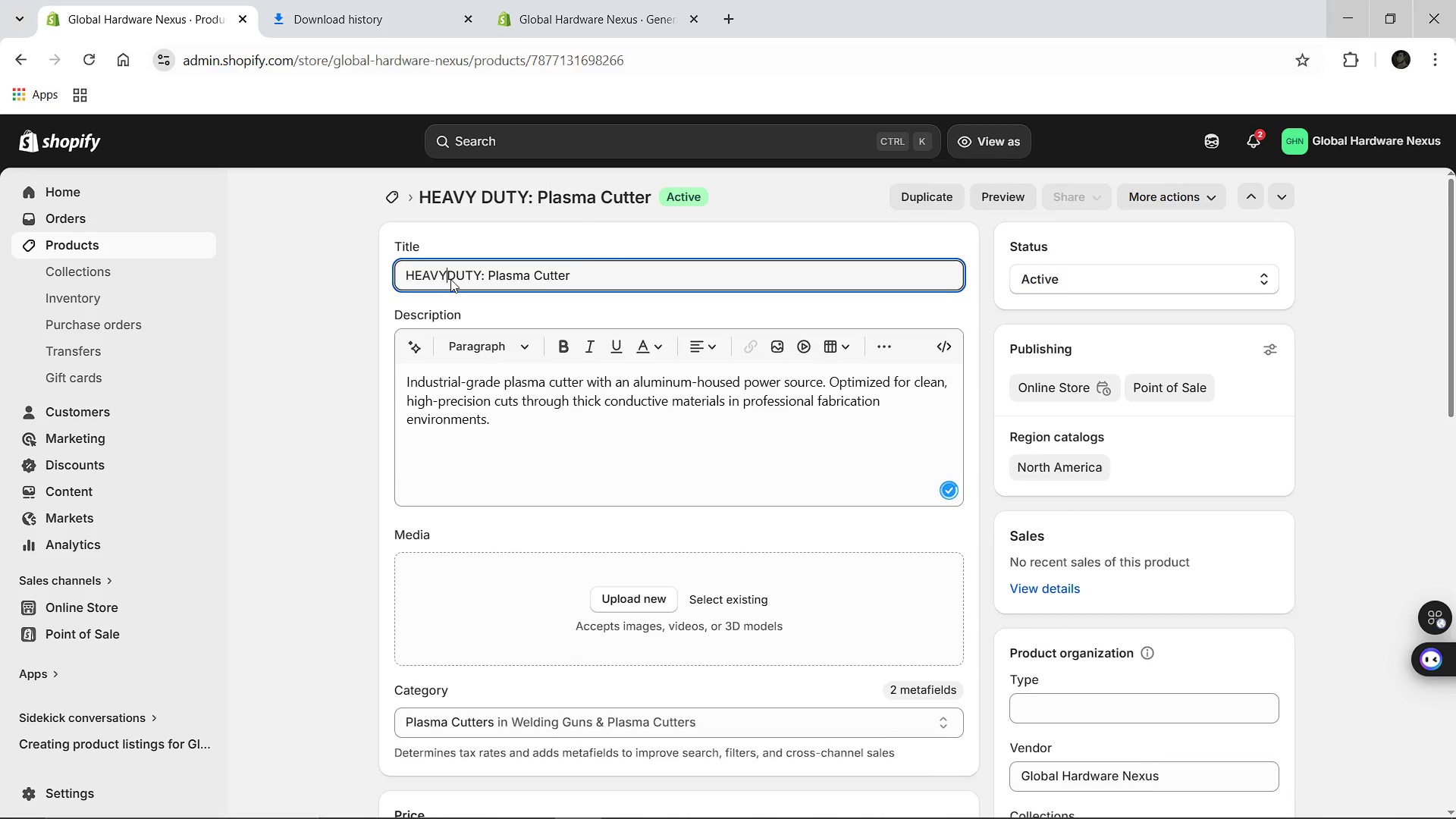 
key(Backspace)
 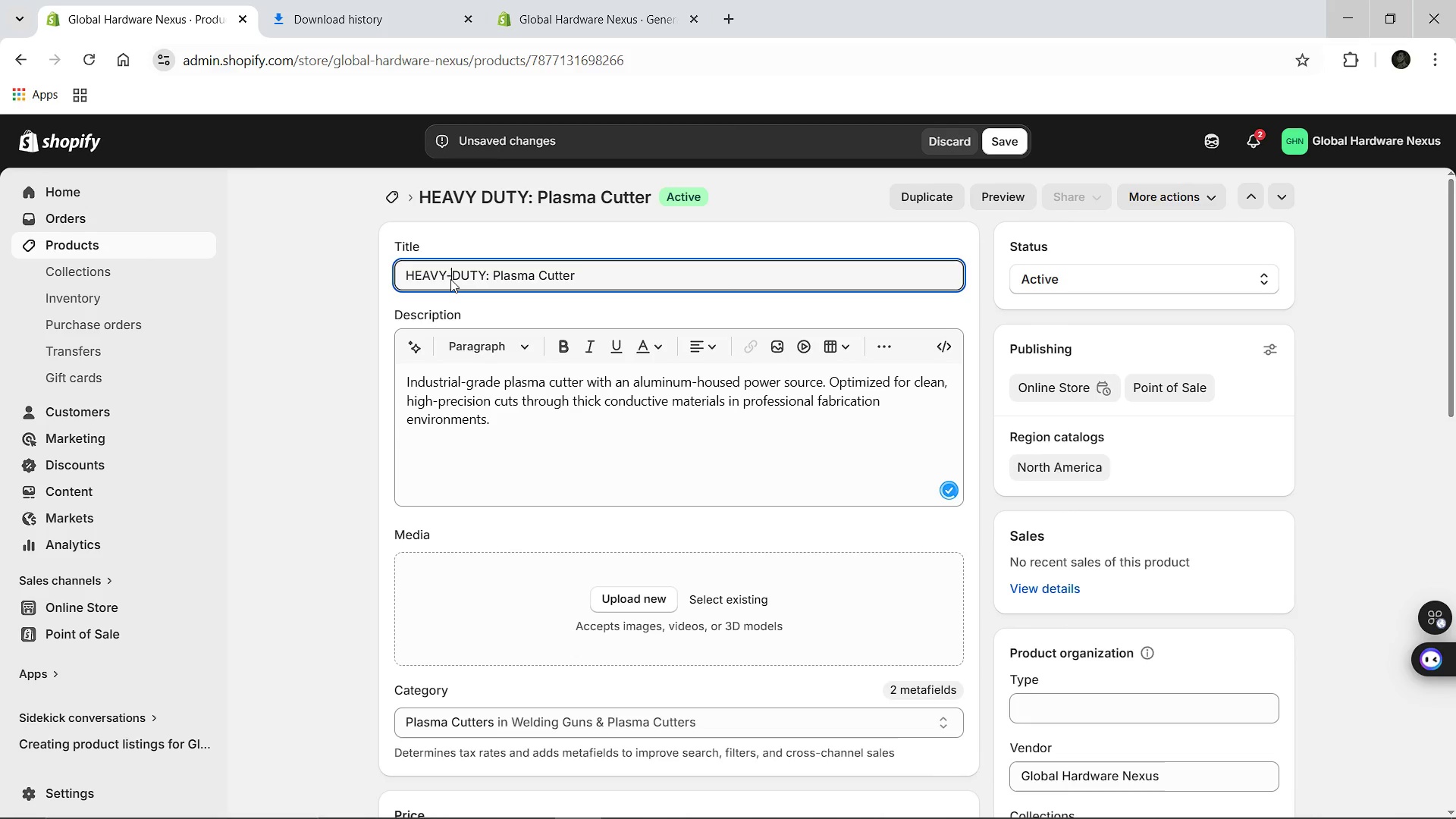 
key(Minus)
 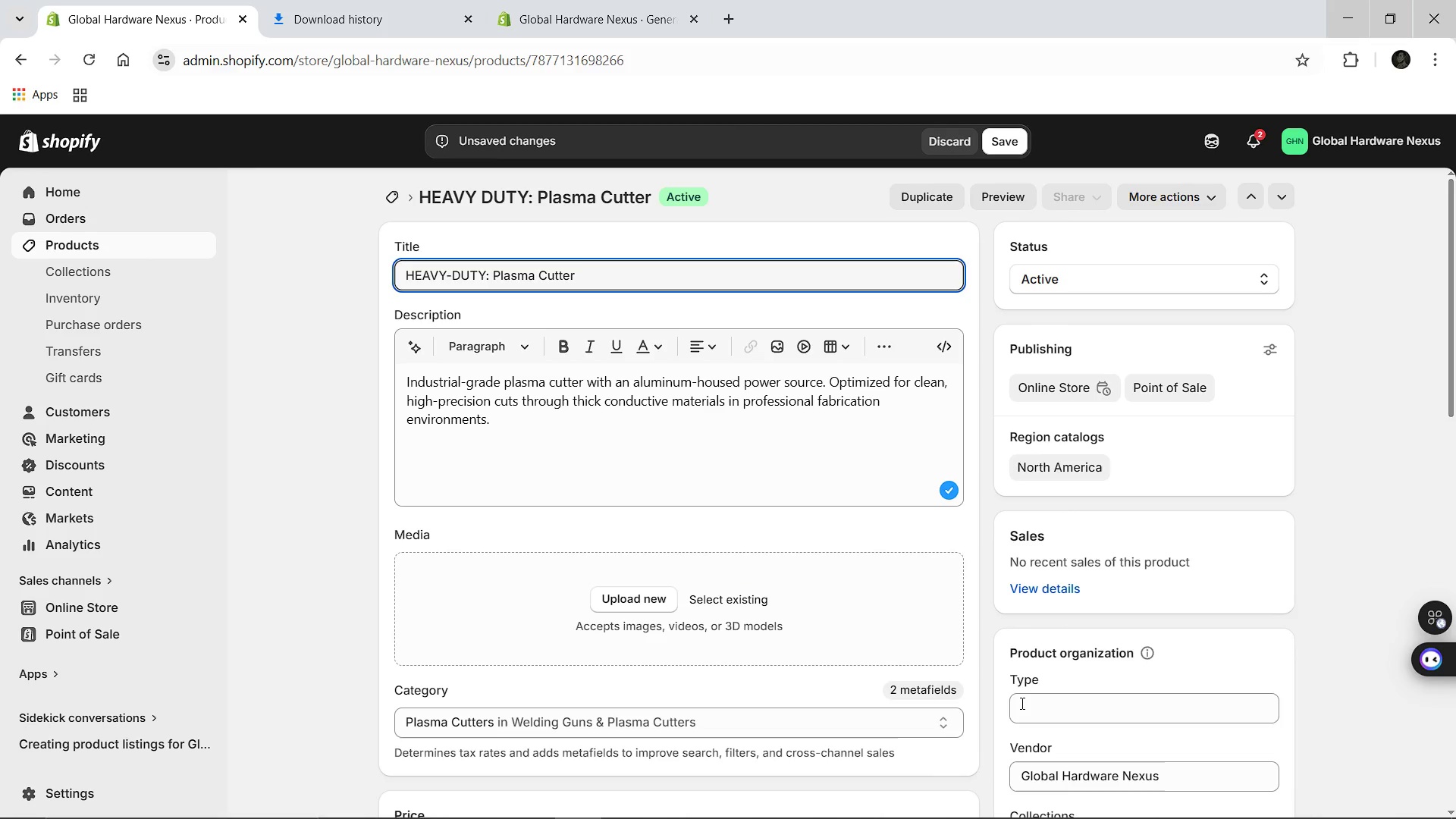 
left_click([1028, 714])
 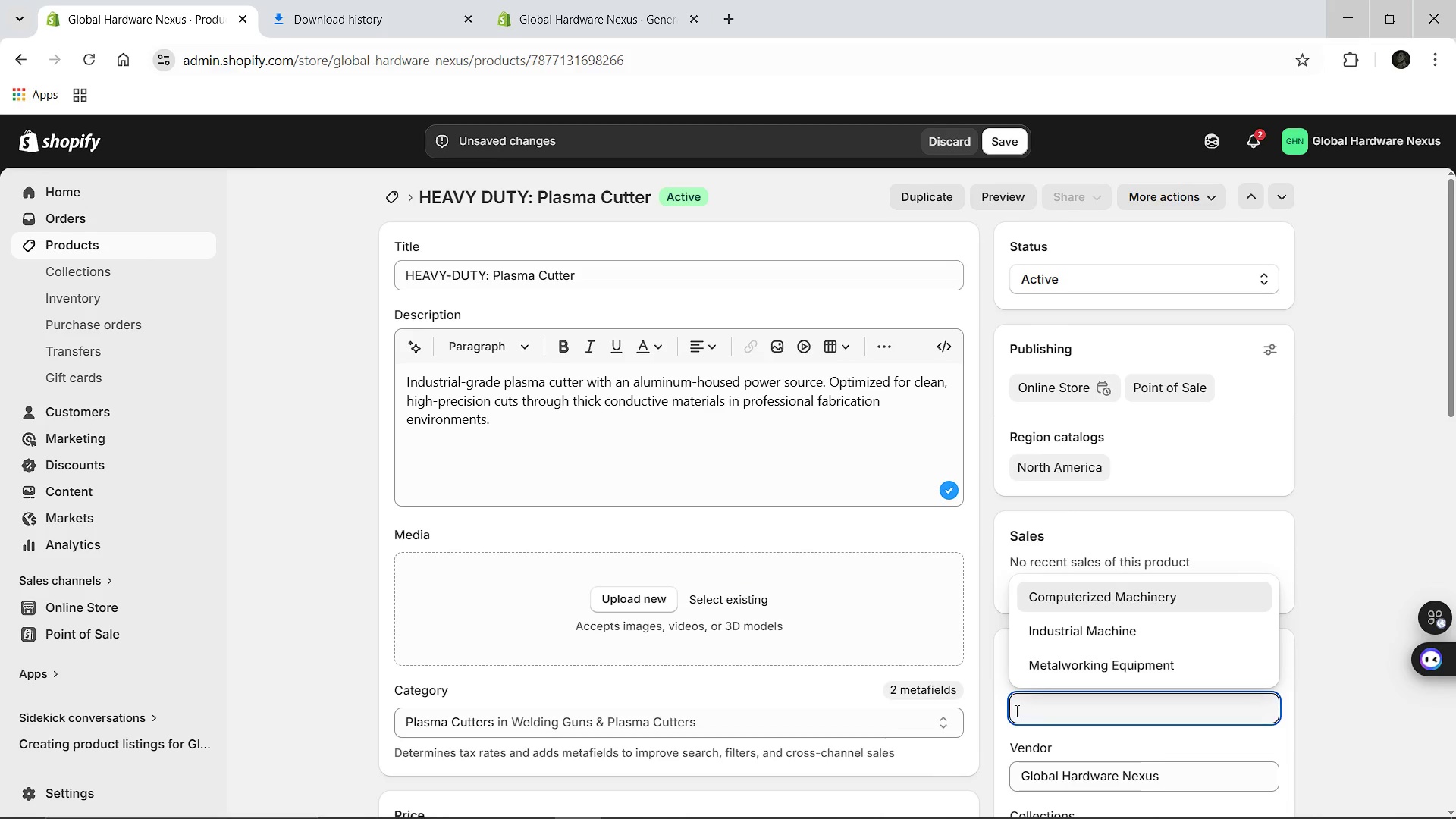 
type(Cutting Tools)
 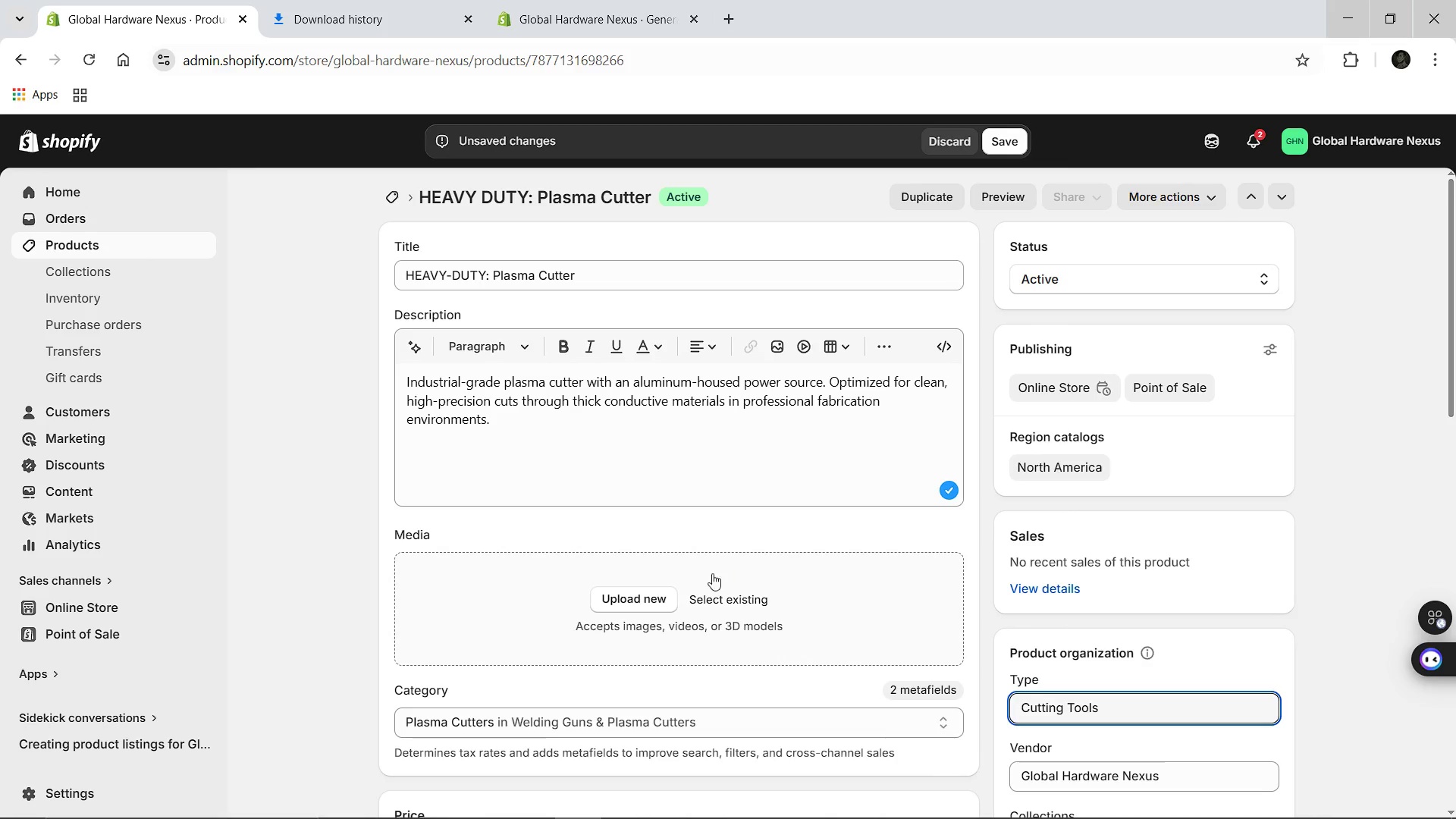 
left_click([350, 0])
 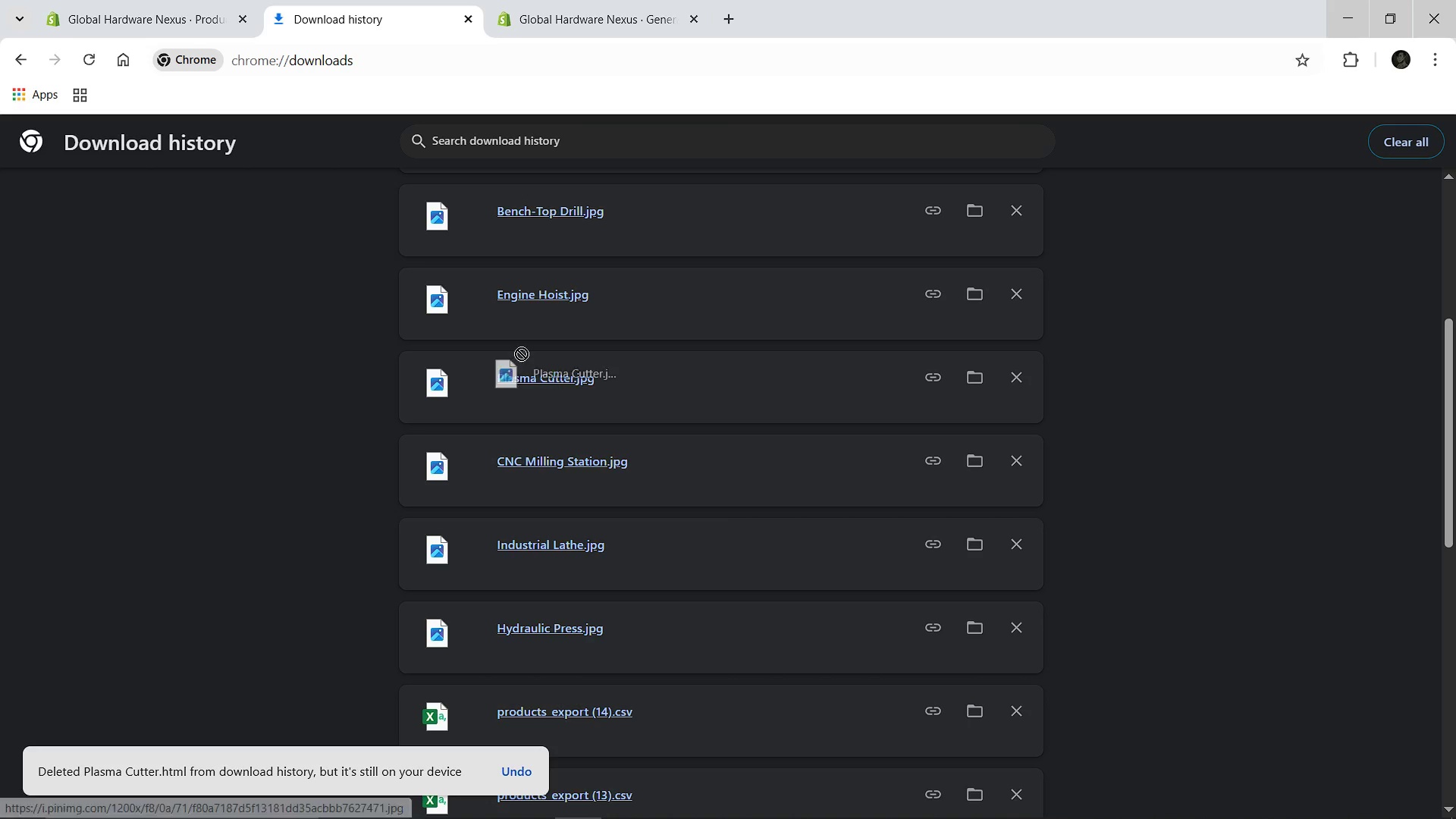 
left_click_drag(start_coordinate=[550, 379], to_coordinate=[589, 574])
 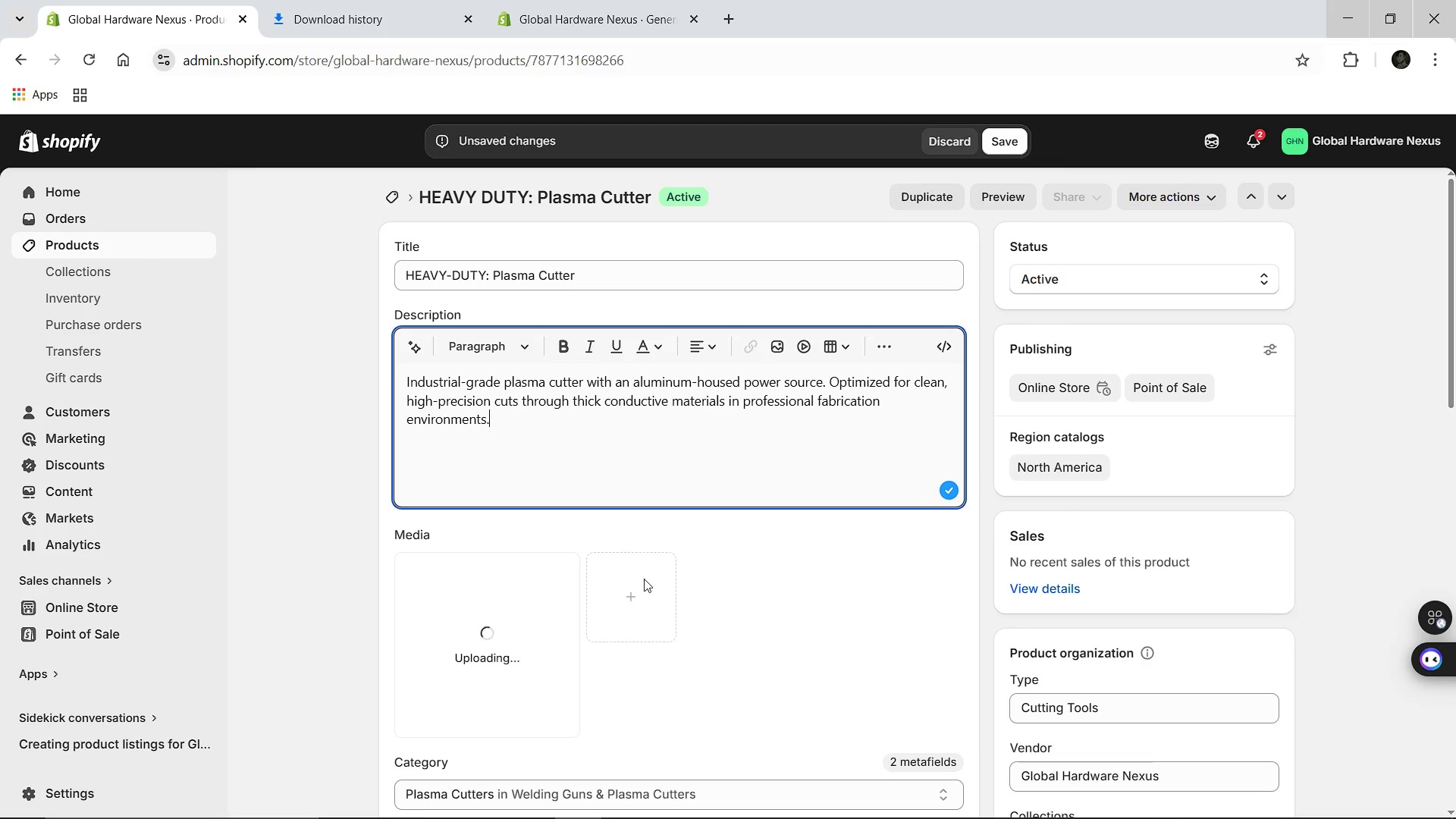 
wait(9.67)
 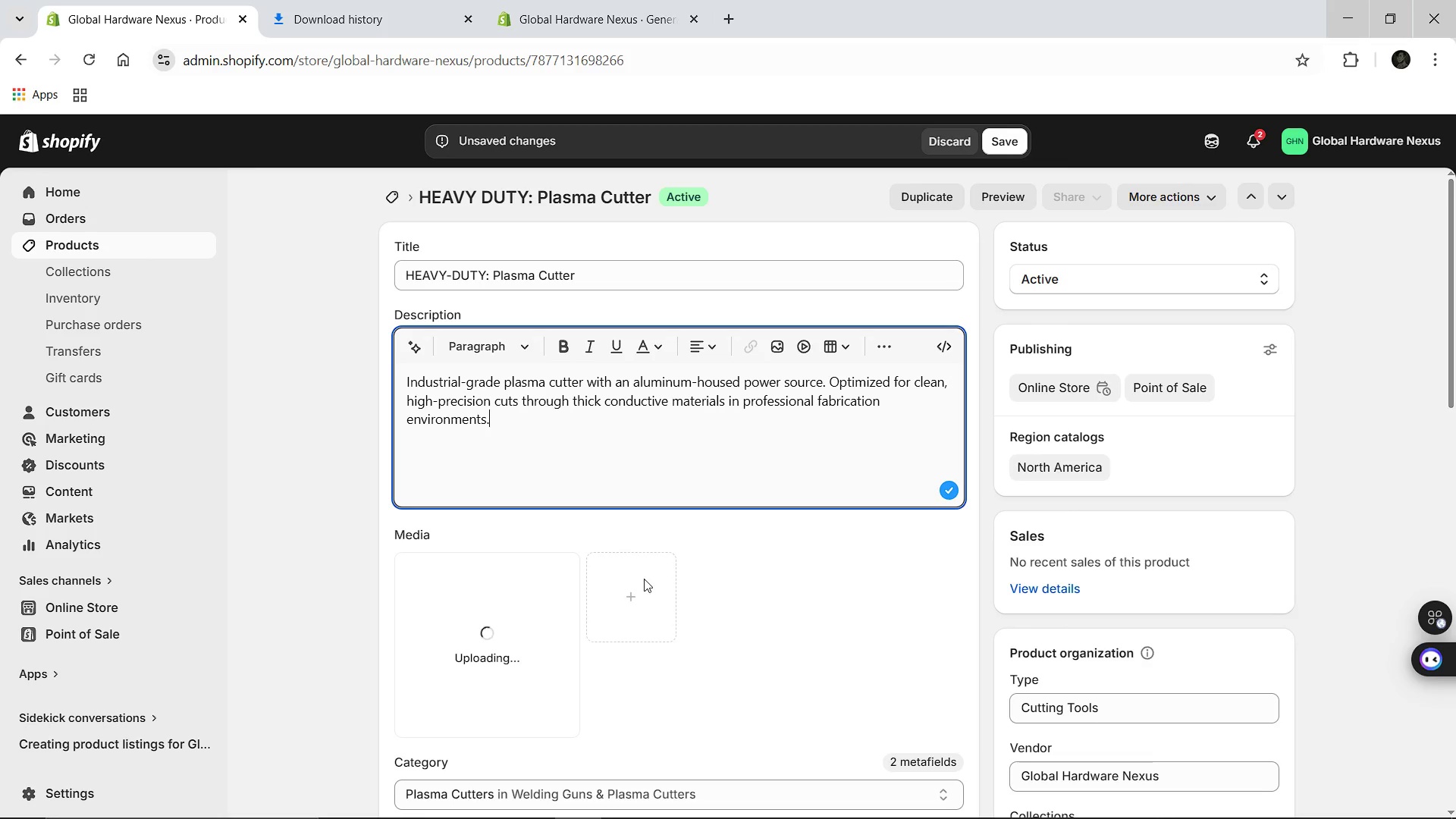 
left_click([500, 654])
 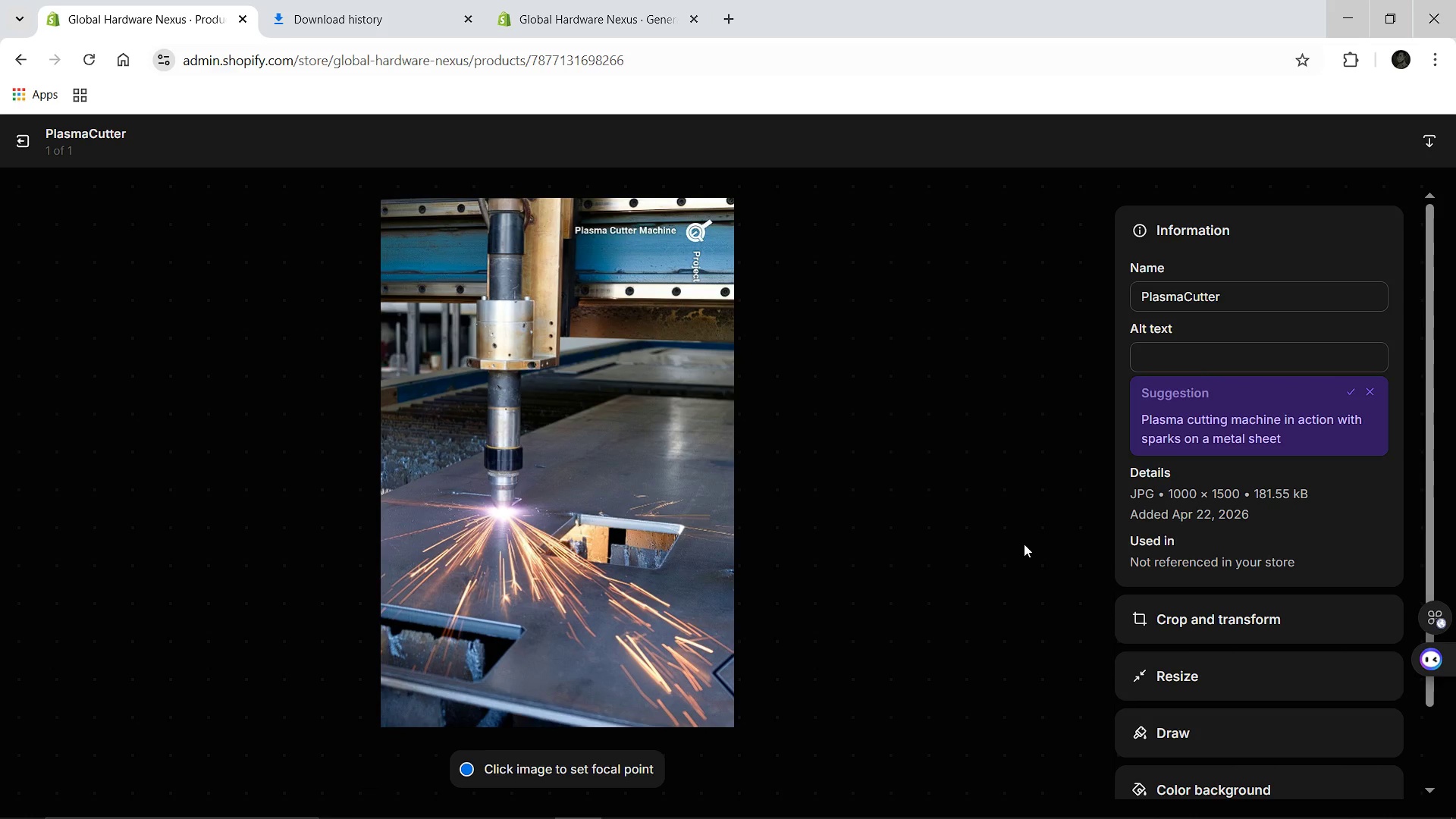 
wait(5.78)
 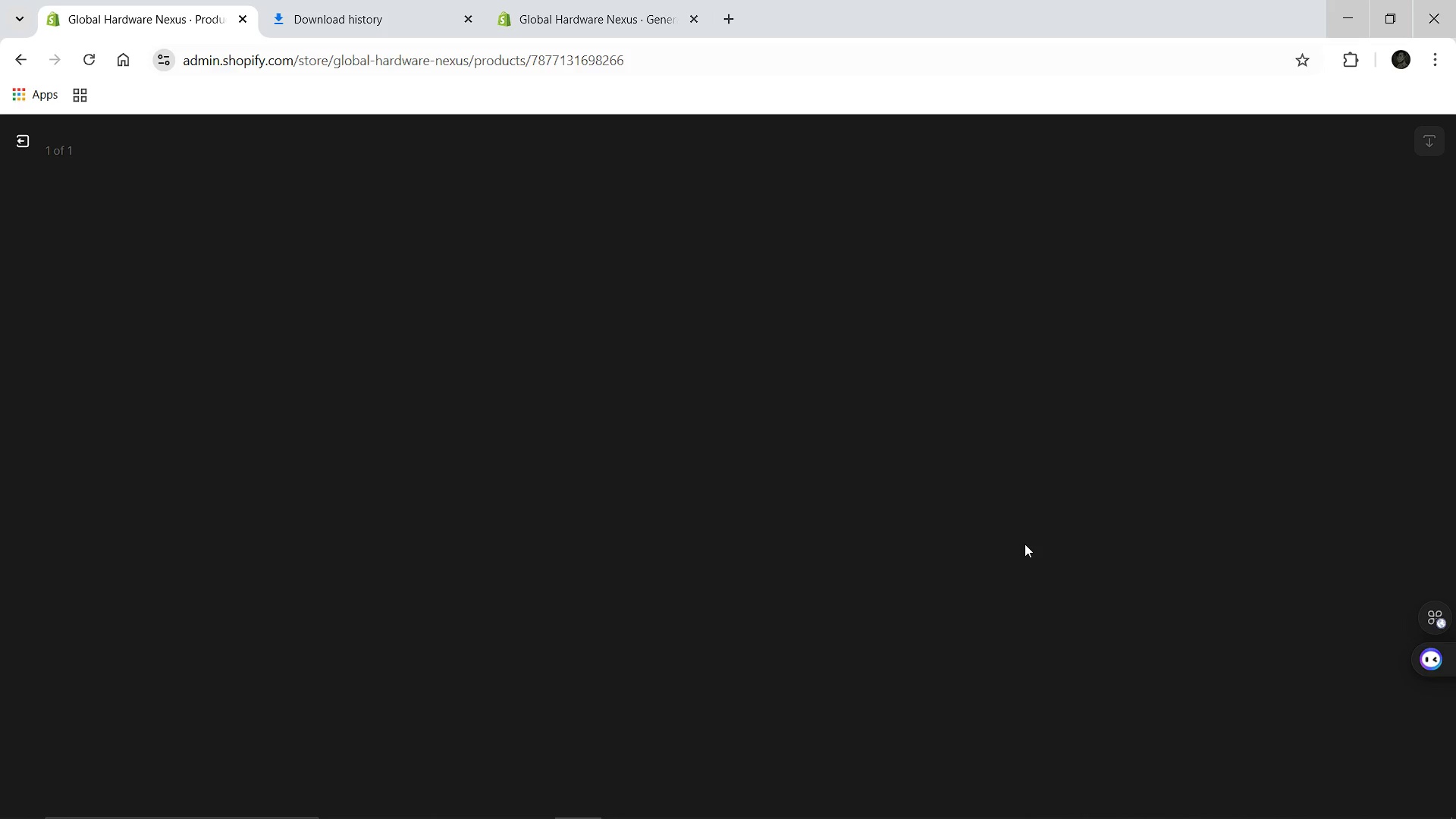 
left_click([1150, 358])
 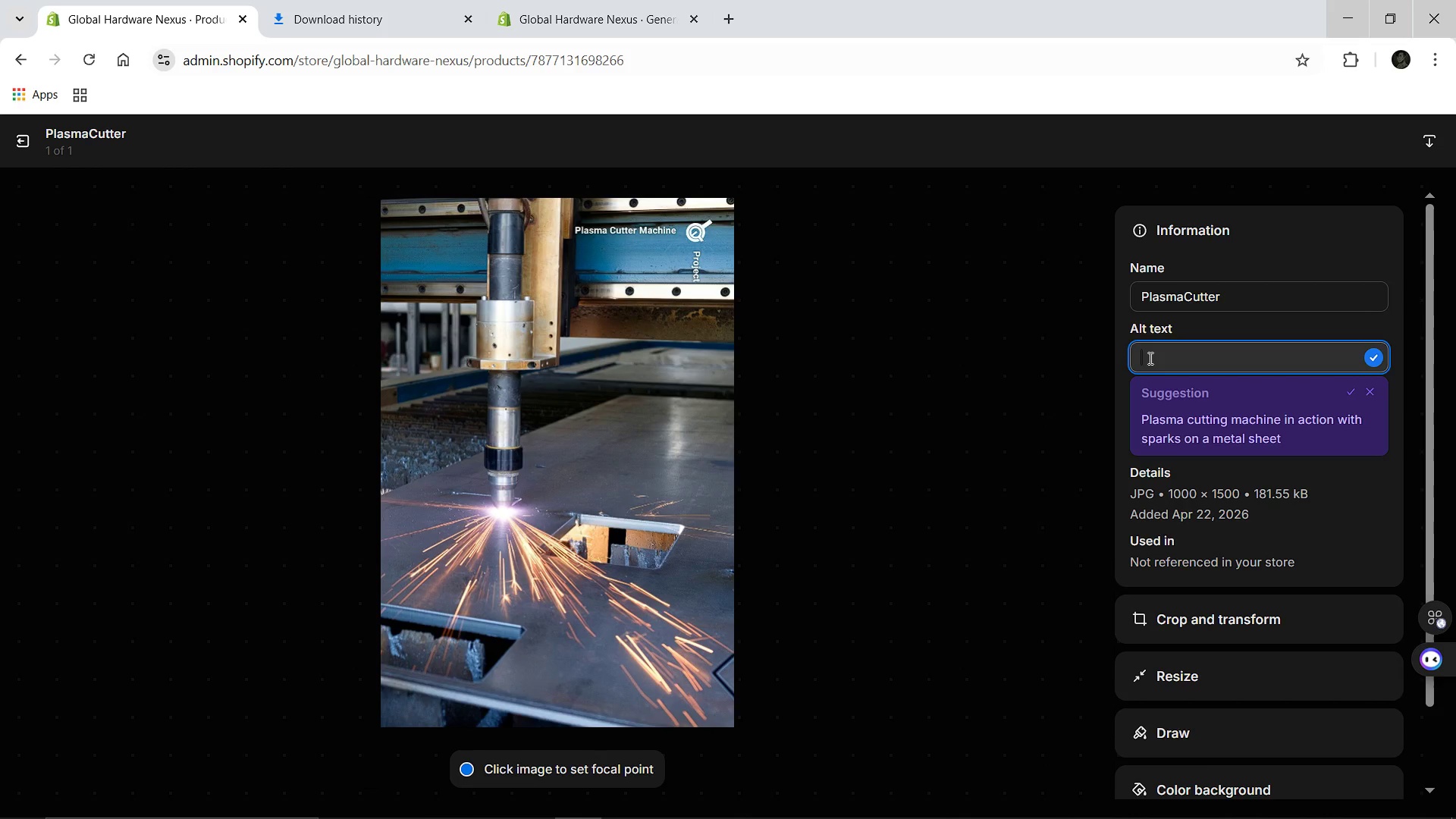 
hold_key(key=ShiftLeft, duration=1.52)
 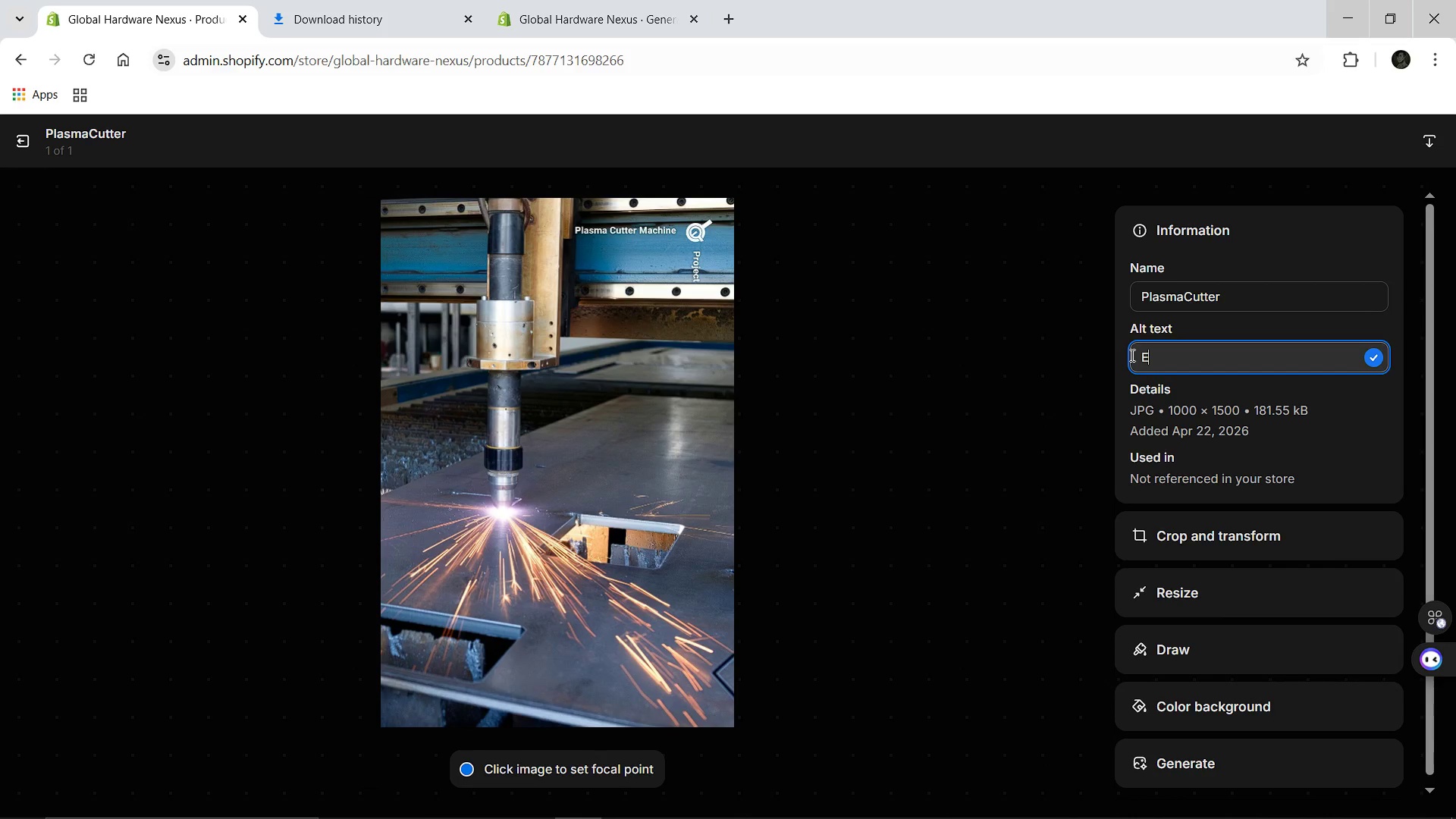 
type(E)
key(Backspace)
type(por)
key(Backspace)
key(Backspace)
key(Backspace)
key(Backspace)
type(P)
key(Backspace)
key(Backspace)
type(Industria)
key(Backspace)
type(Industrial plasma cutter wit)
key(Backspace)
key(Backspace)
key(Backspace)
key(Backspace)
type(.)
 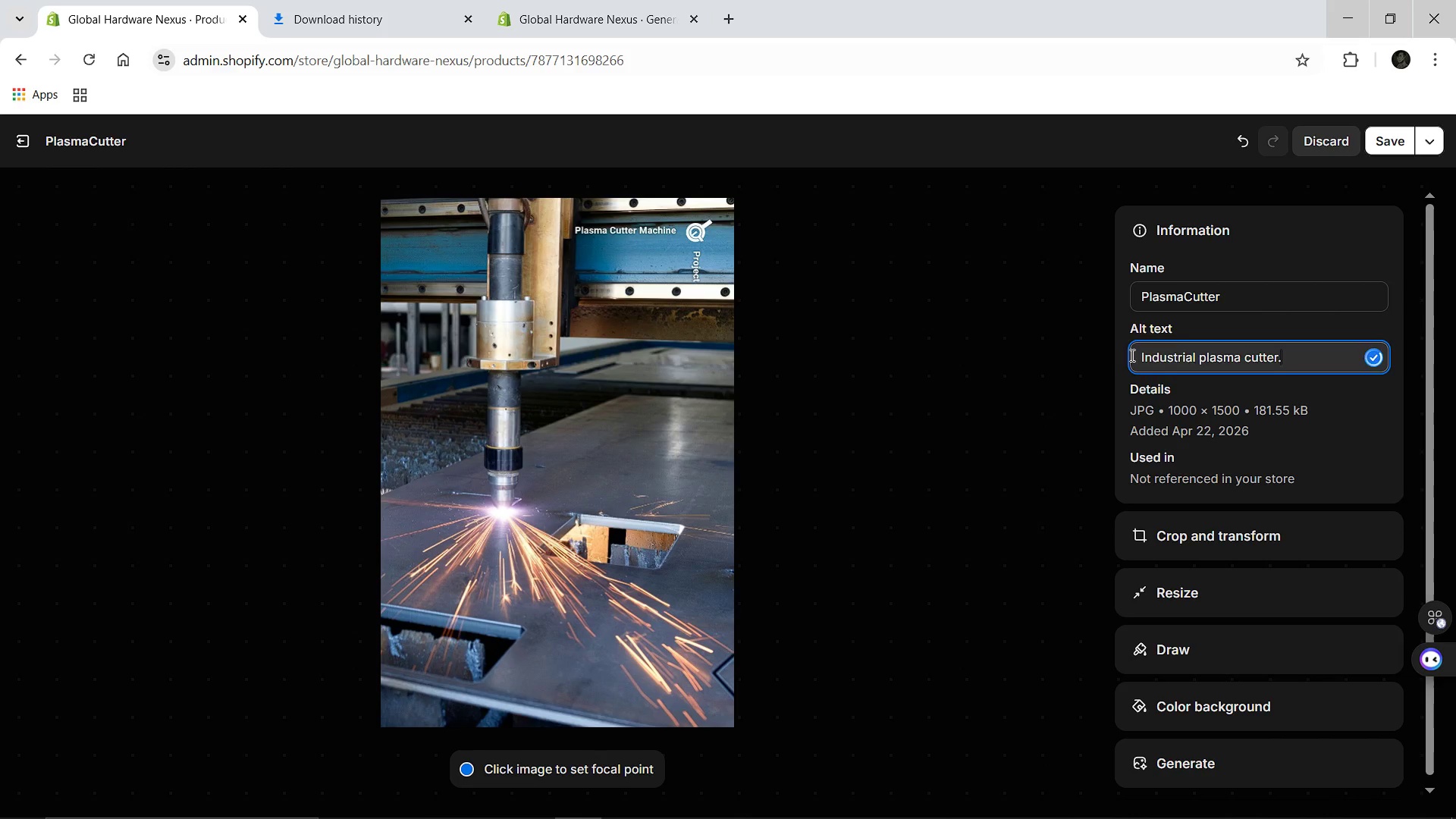 
left_click([1392, 131])
 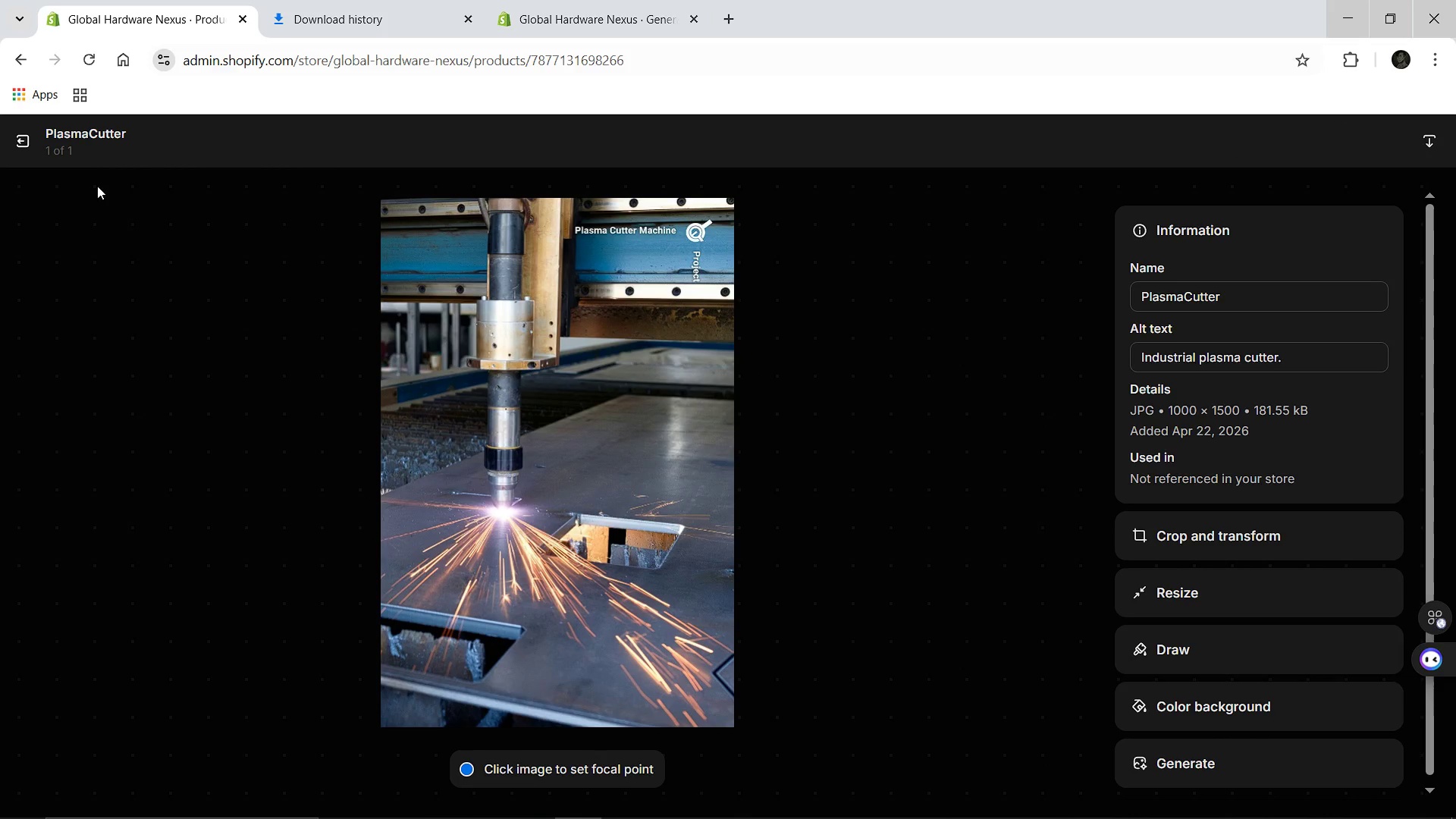 
left_click([20, 134])
 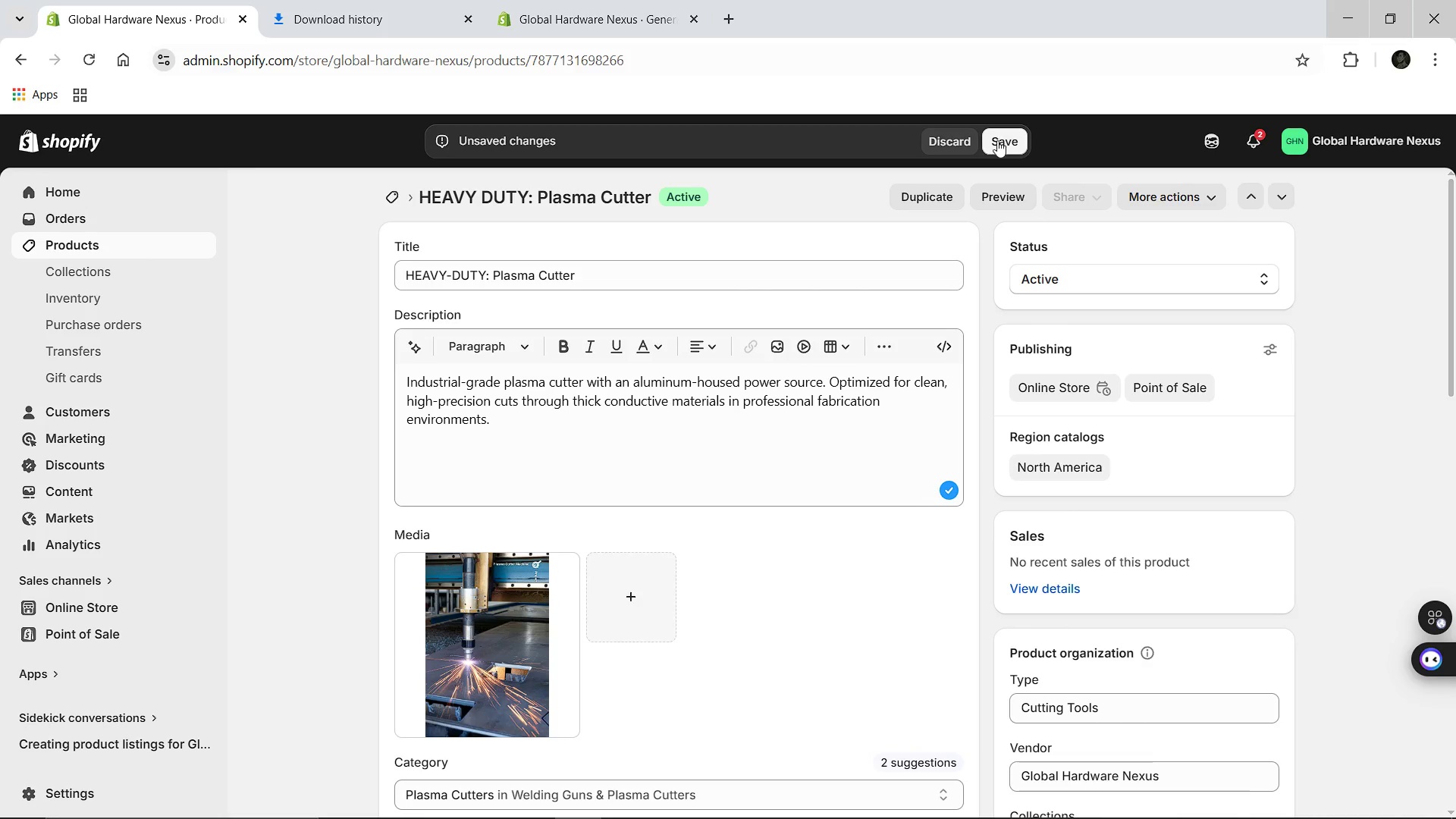 
left_click([997, 140])
 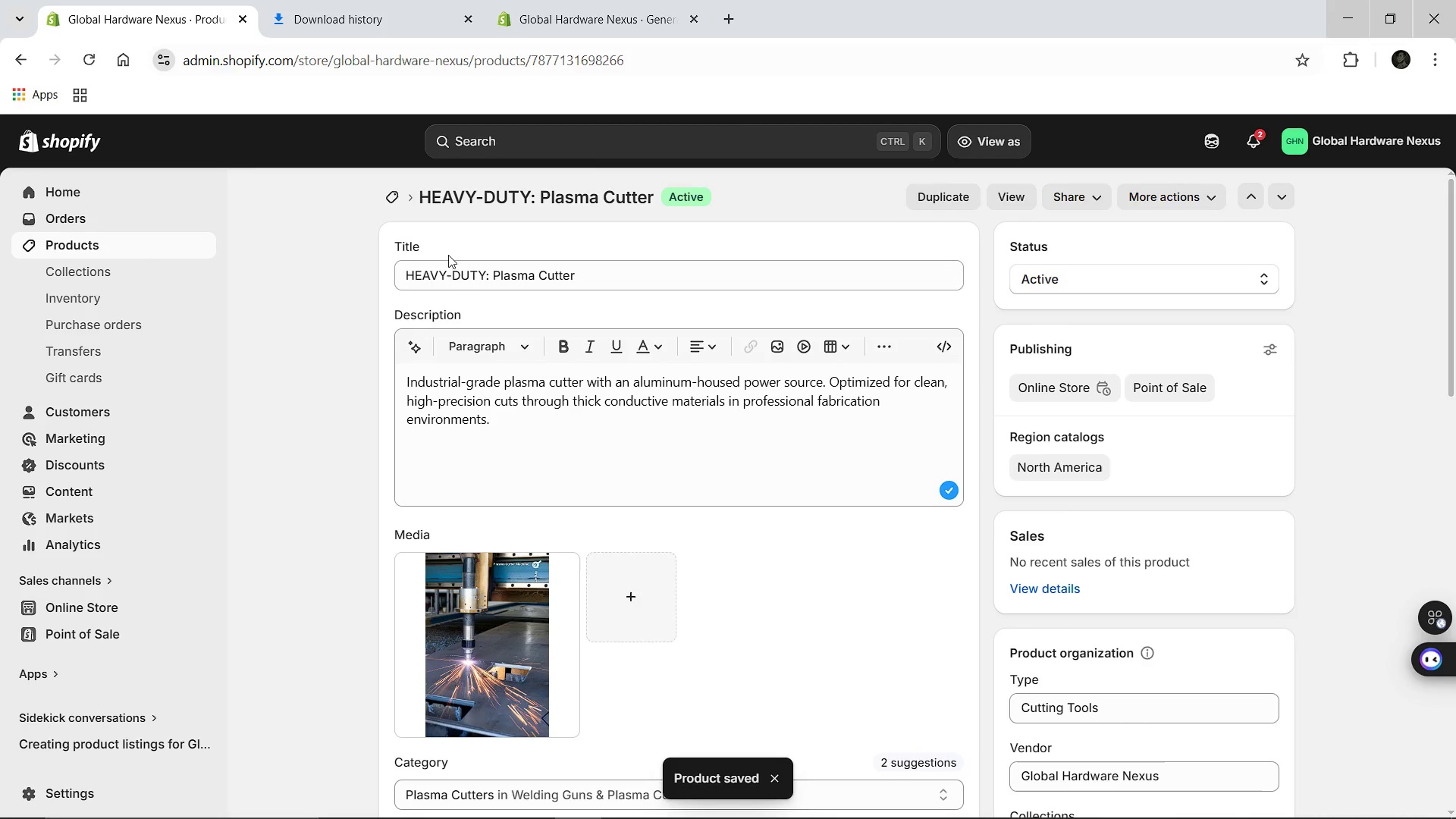 
wait(7.84)
 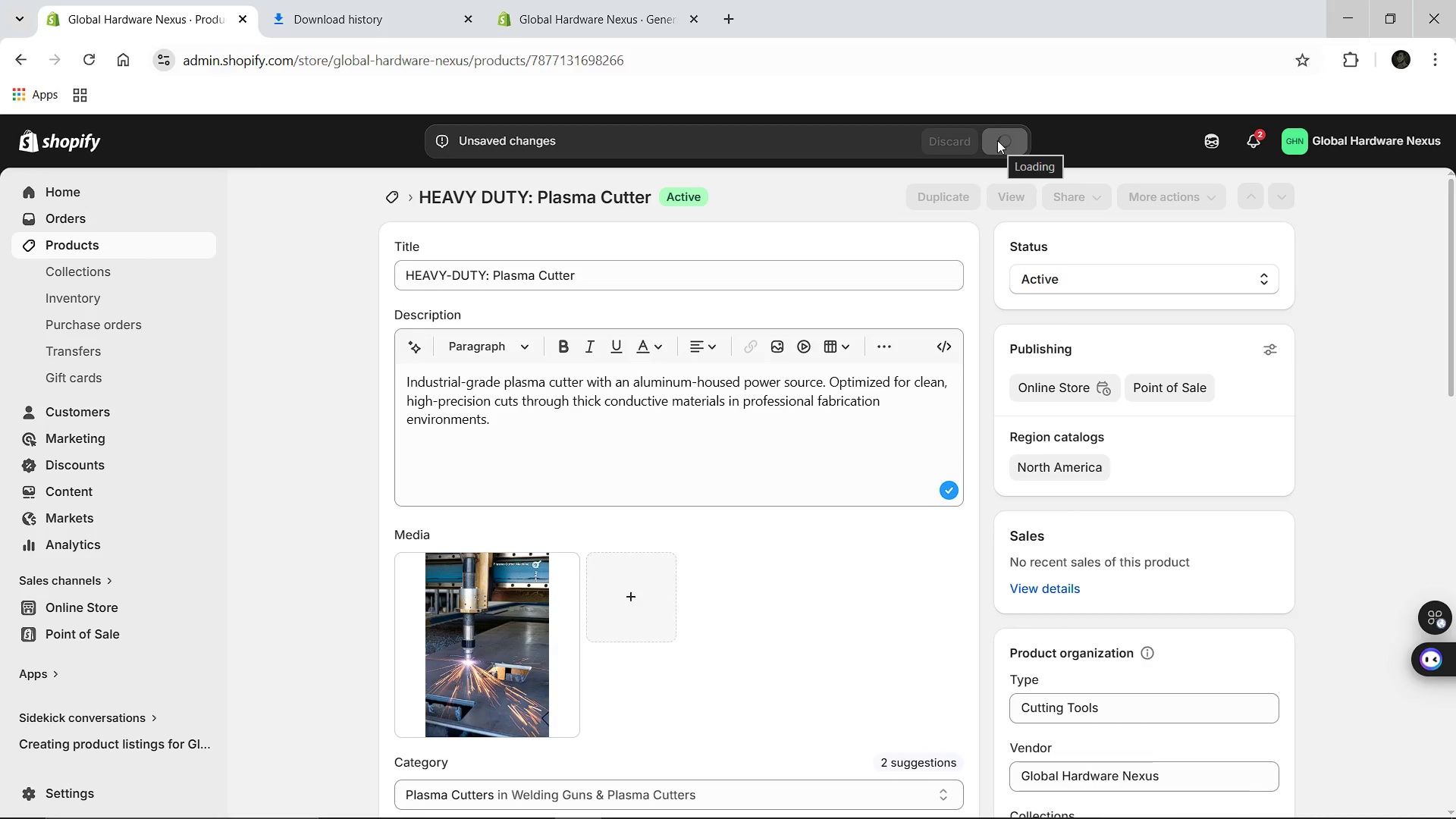 
left_click([396, 196])
 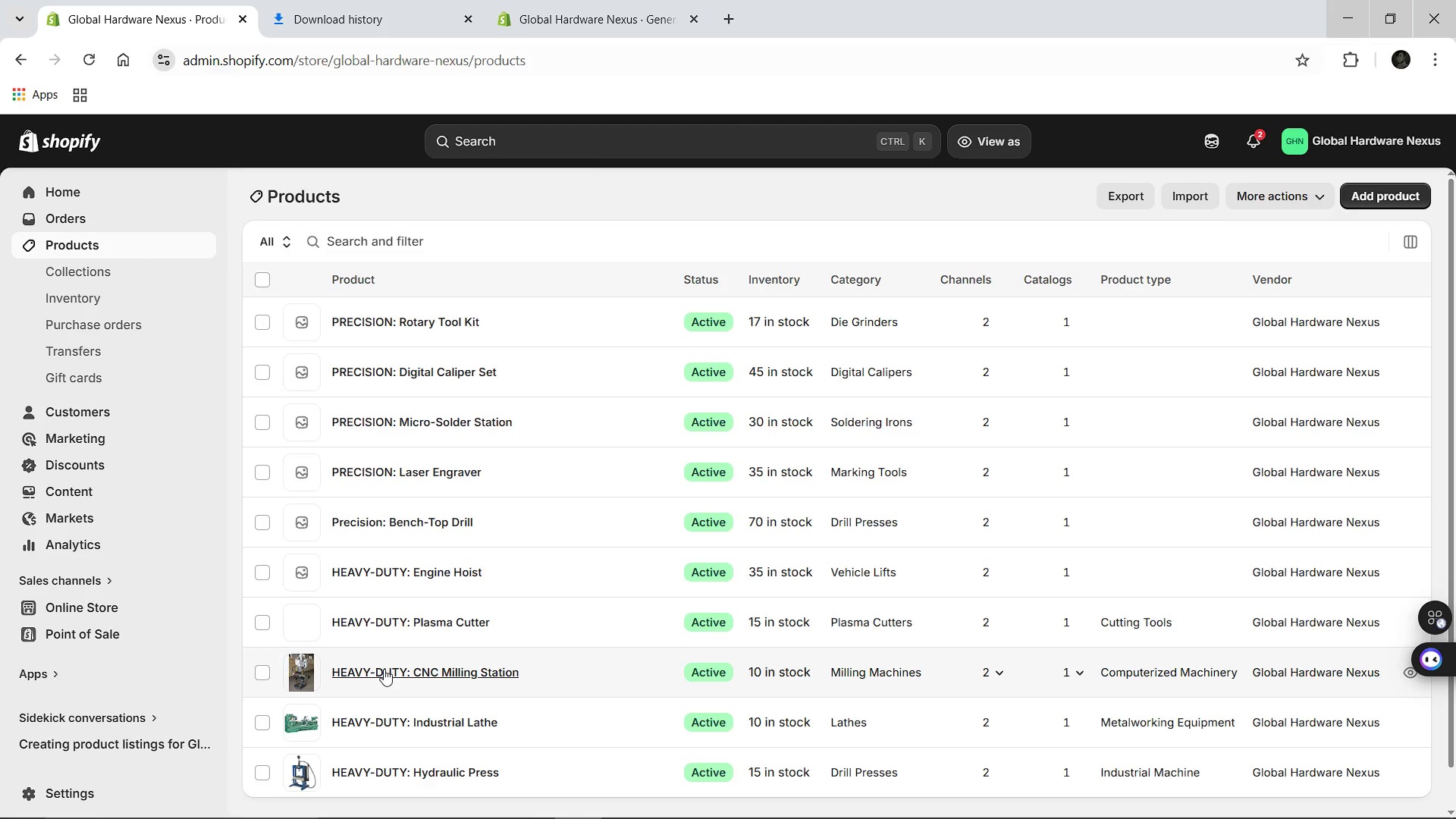 
left_click([384, 673])
 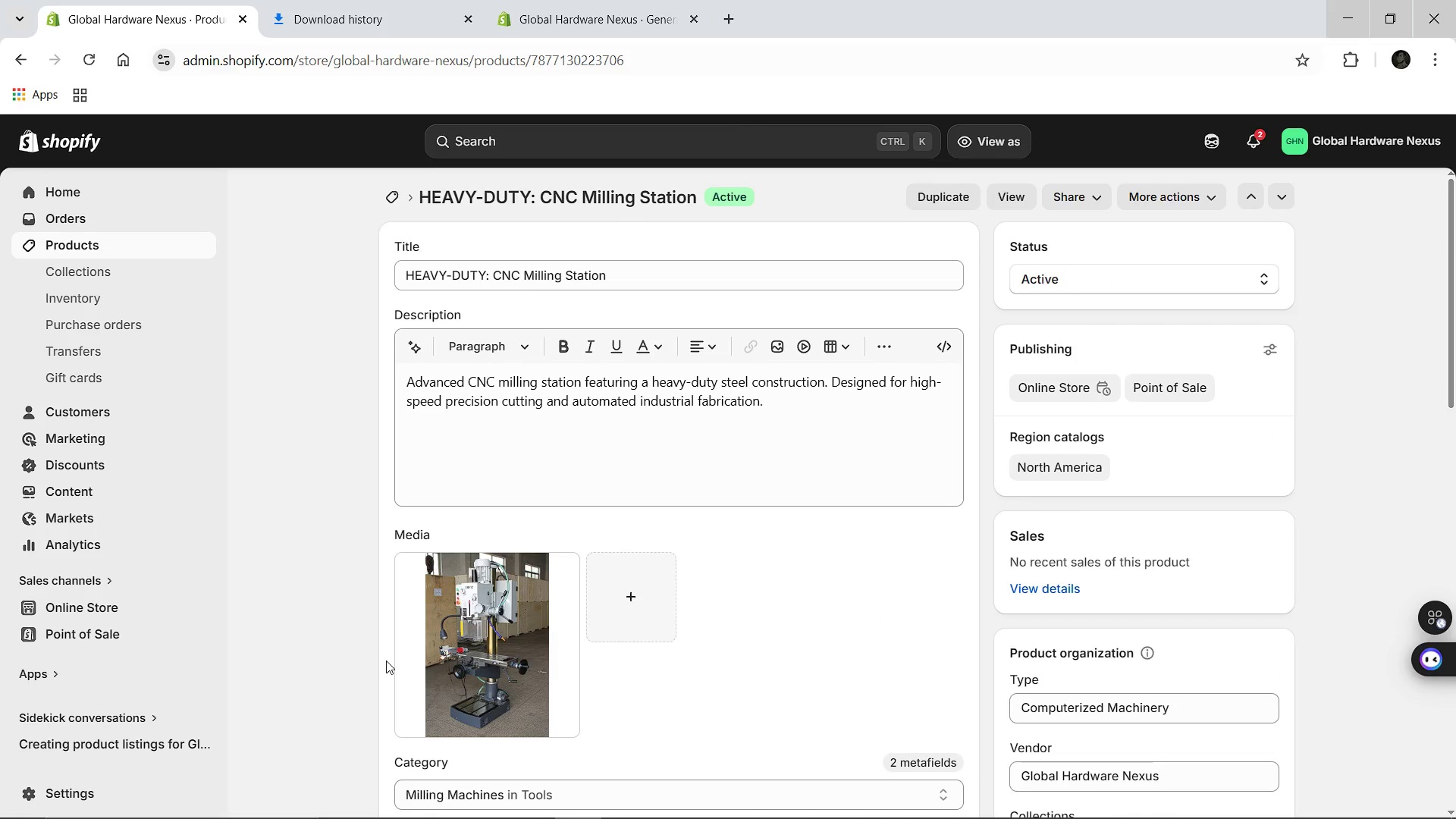 
wait(6.94)
 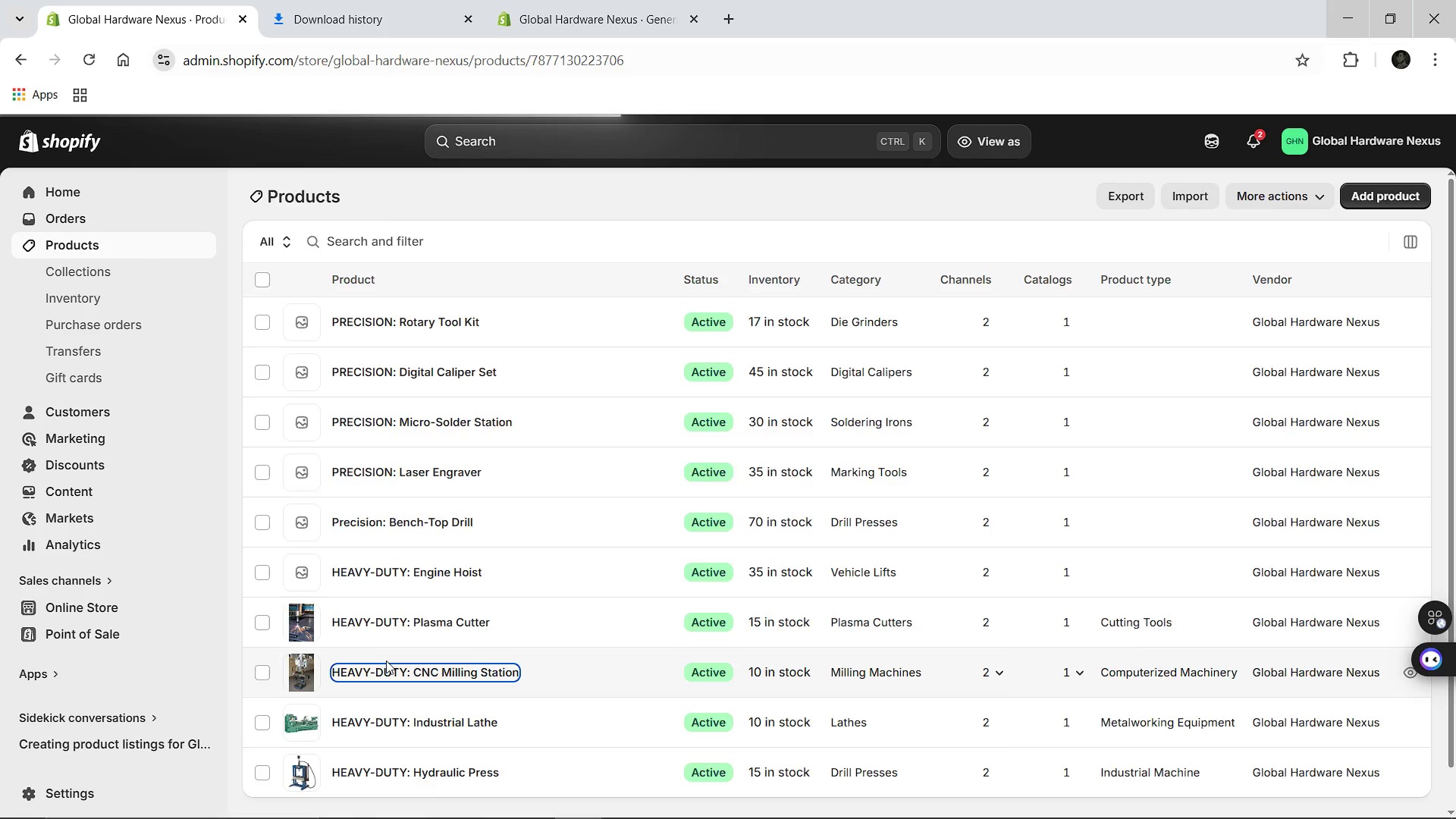 
left_click([472, 652])
 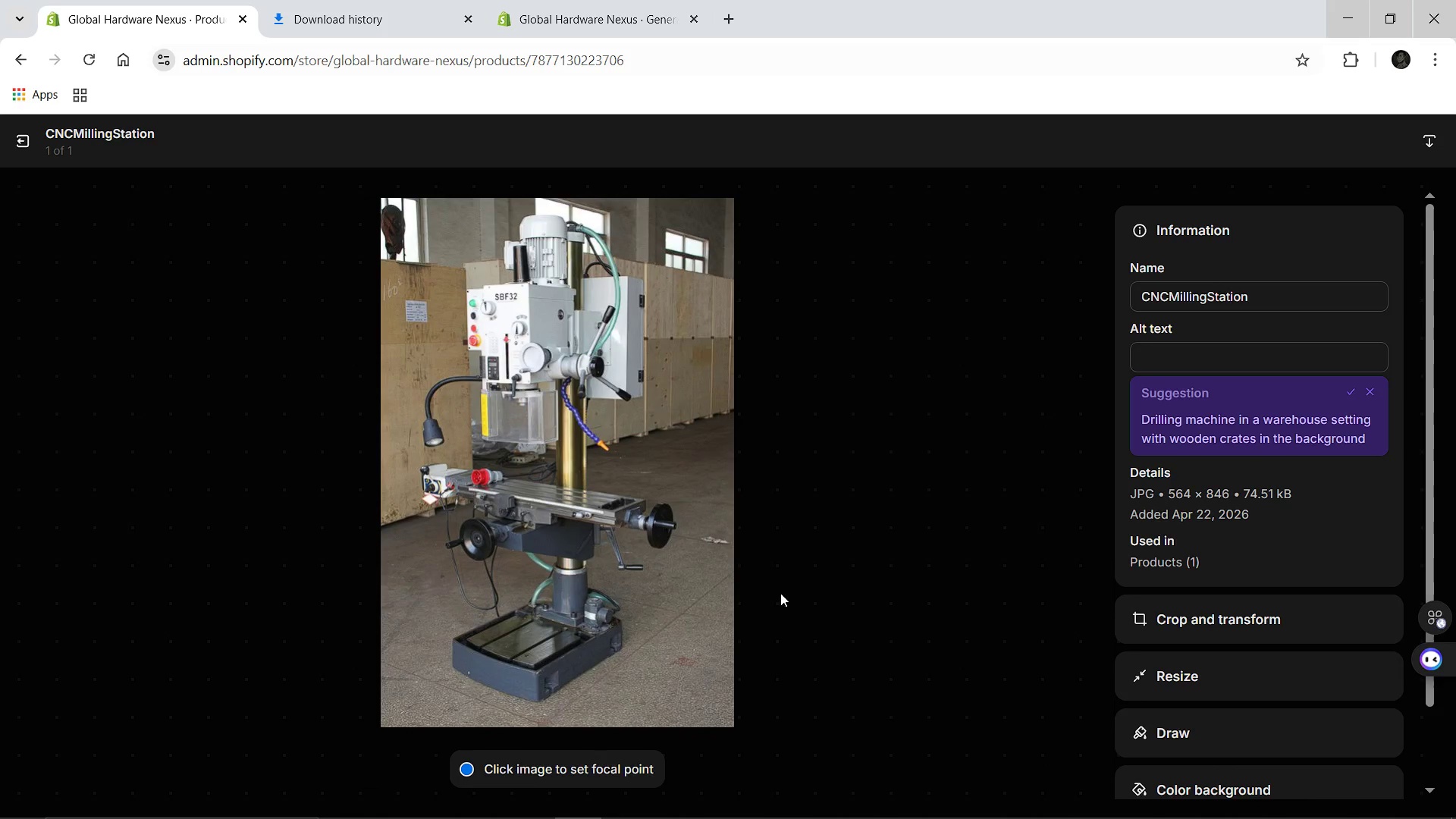 
wait(5.88)
 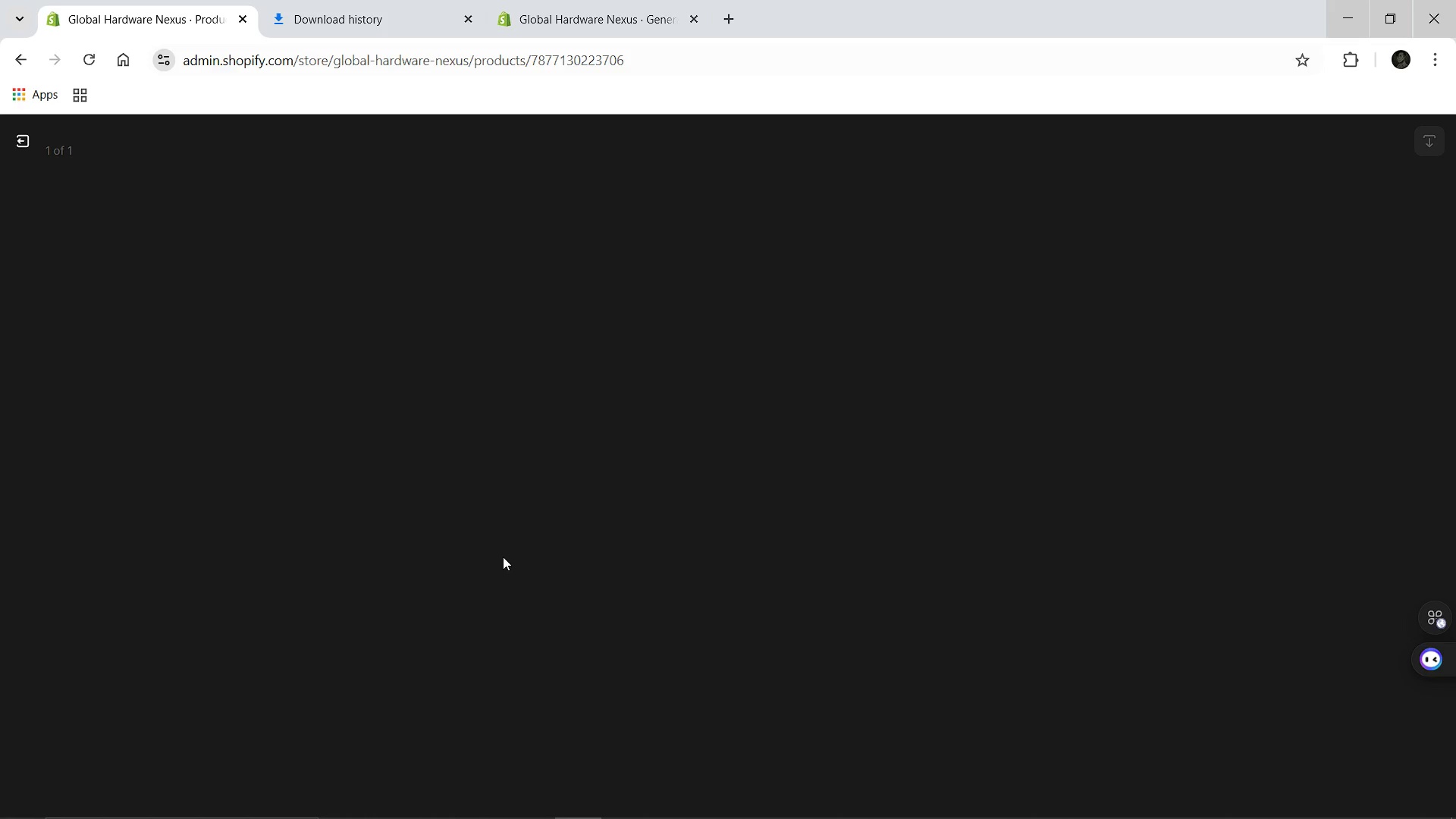 
left_click([1151, 346])
 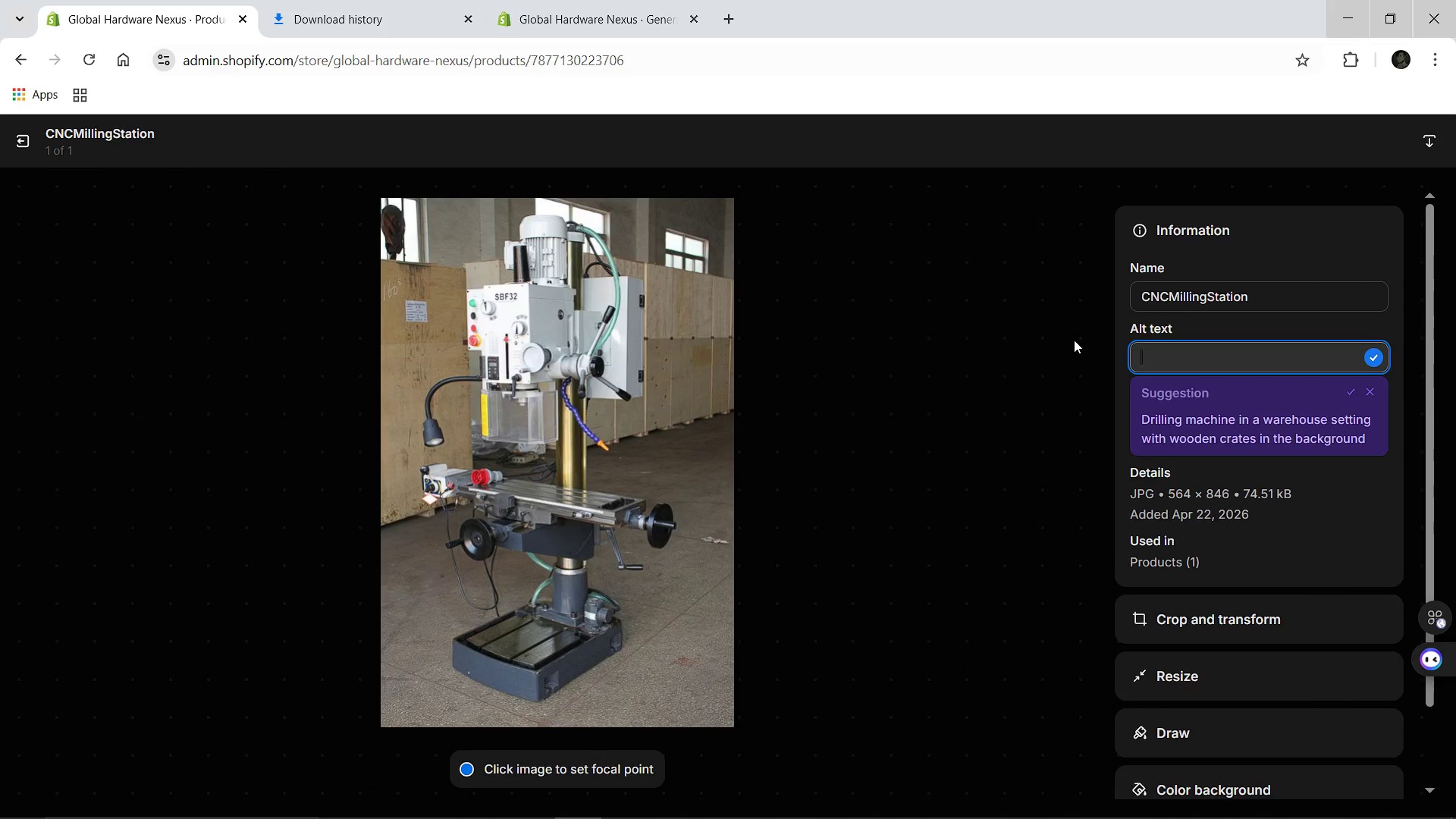 
type(Enclosed CNC milling machine with digital control panel and internal spindle.)
 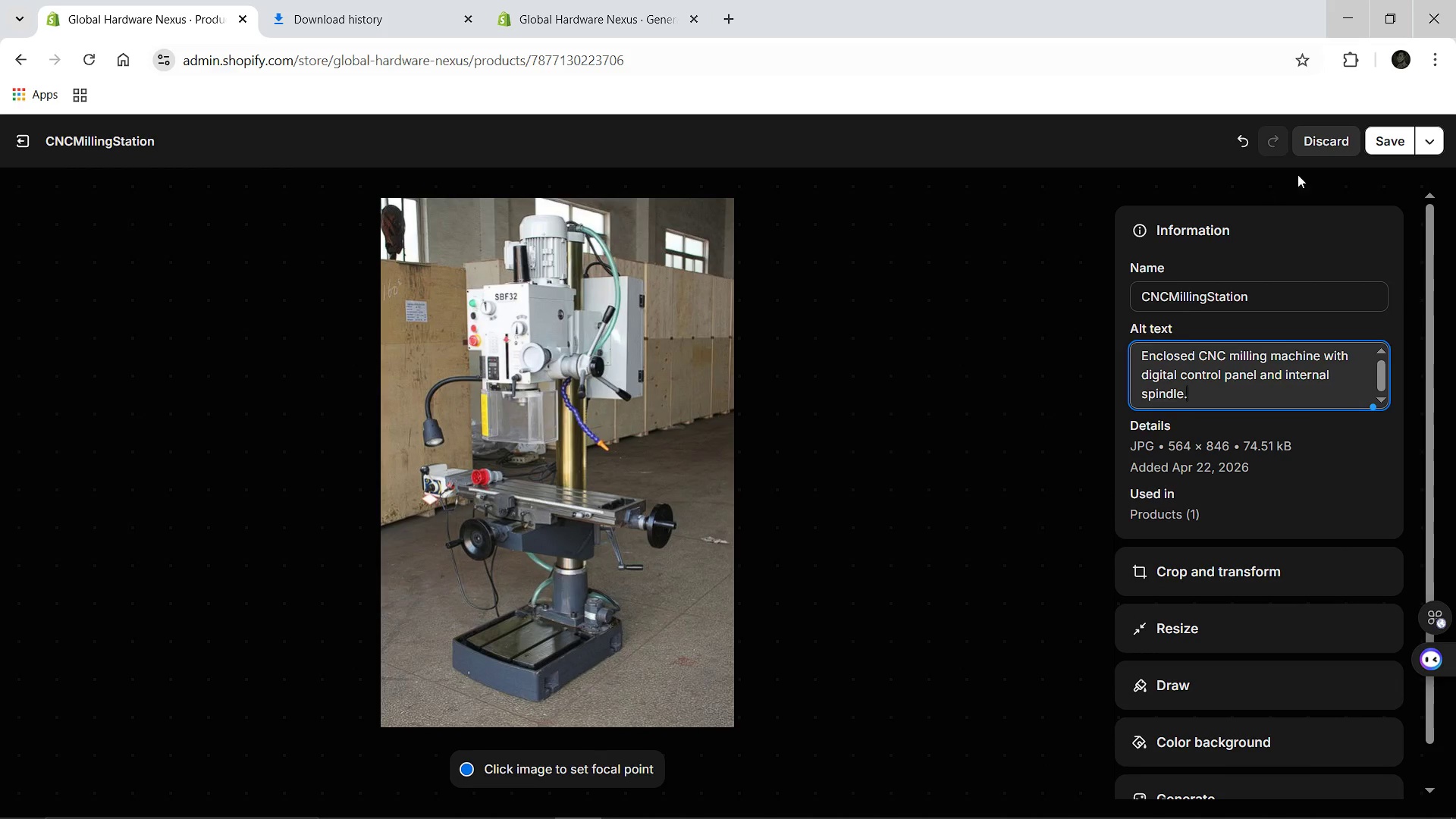 
left_click([1380, 136])
 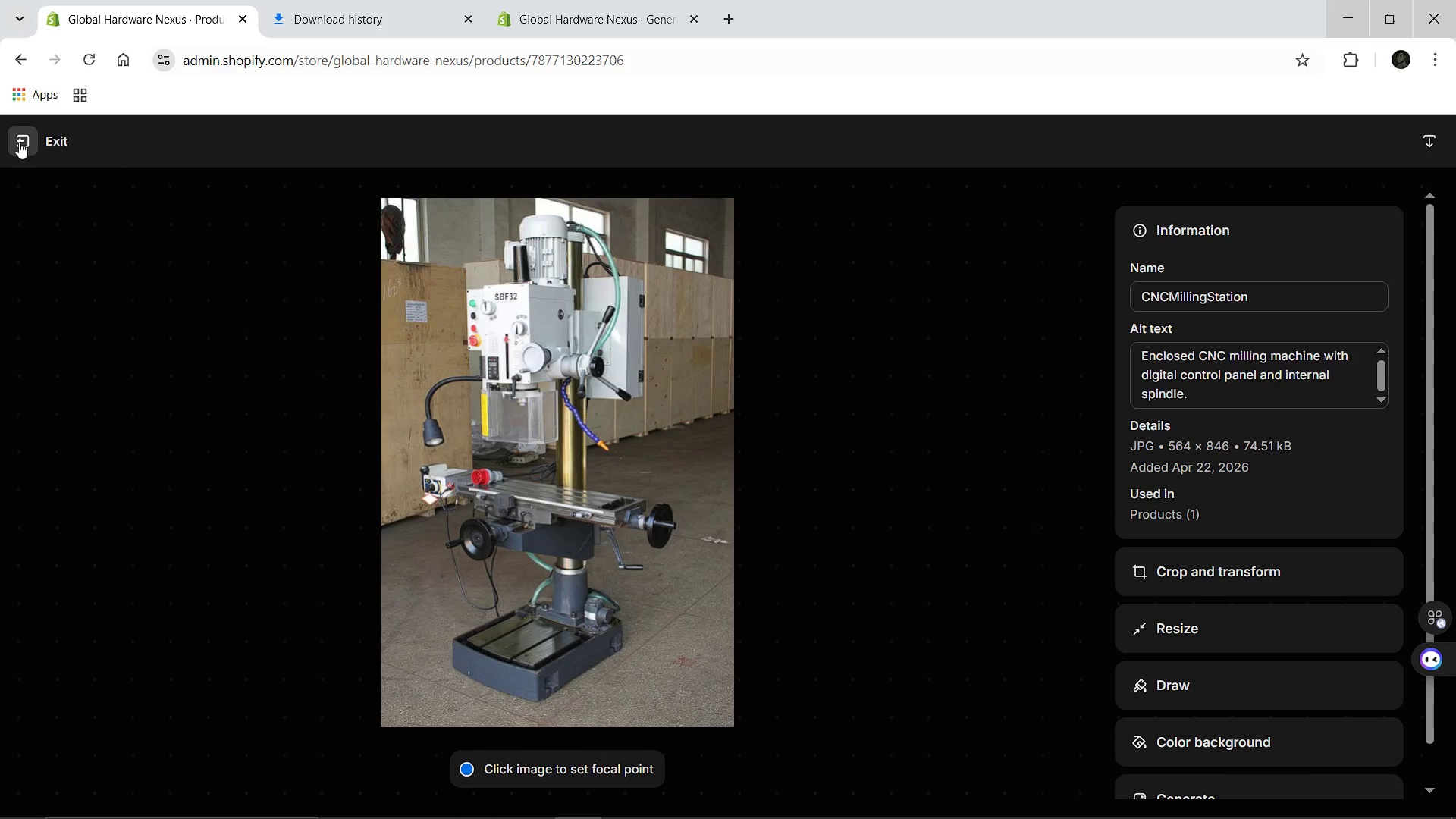 
left_click([19, 142])
 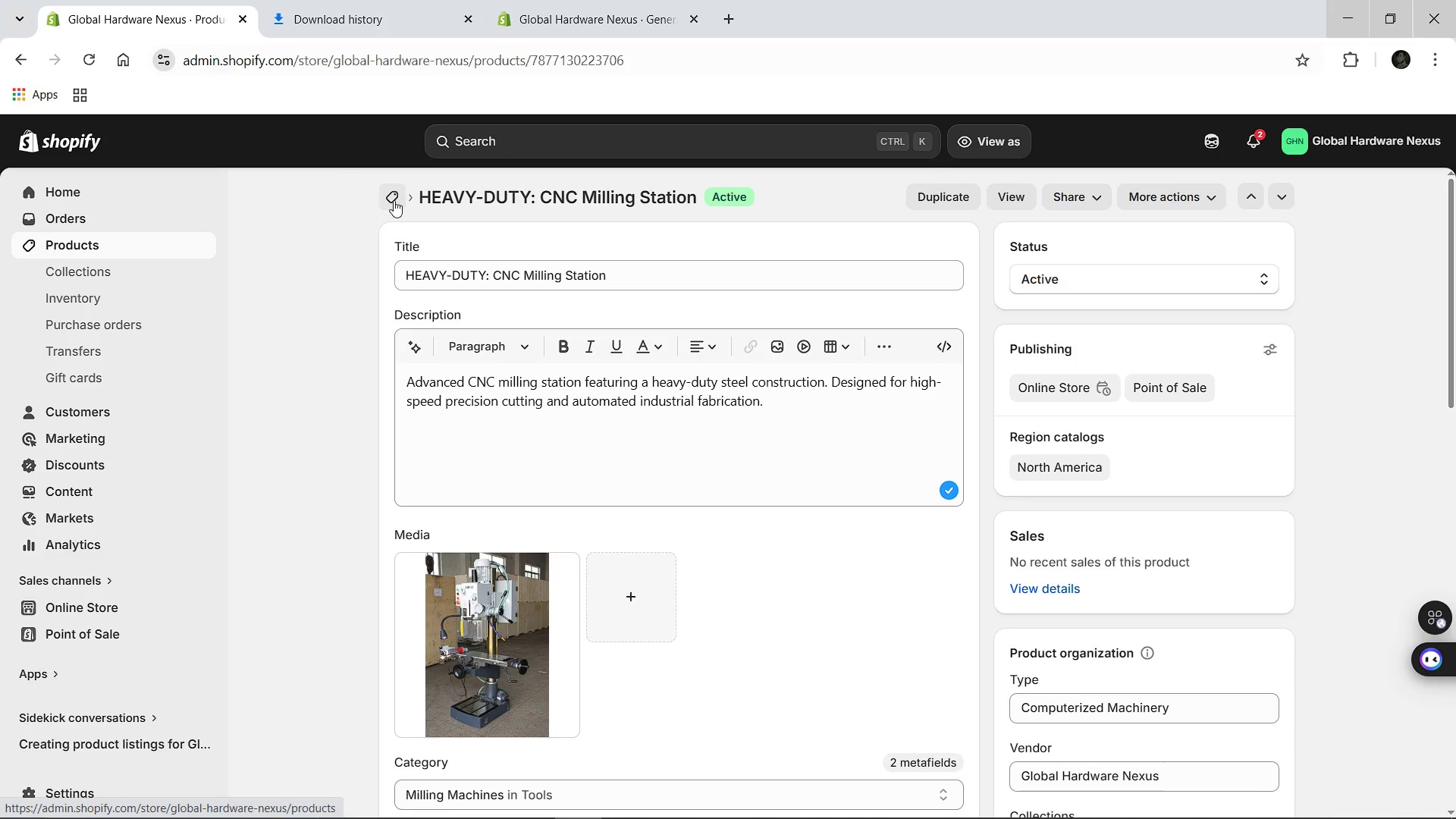 
left_click([394, 200])
 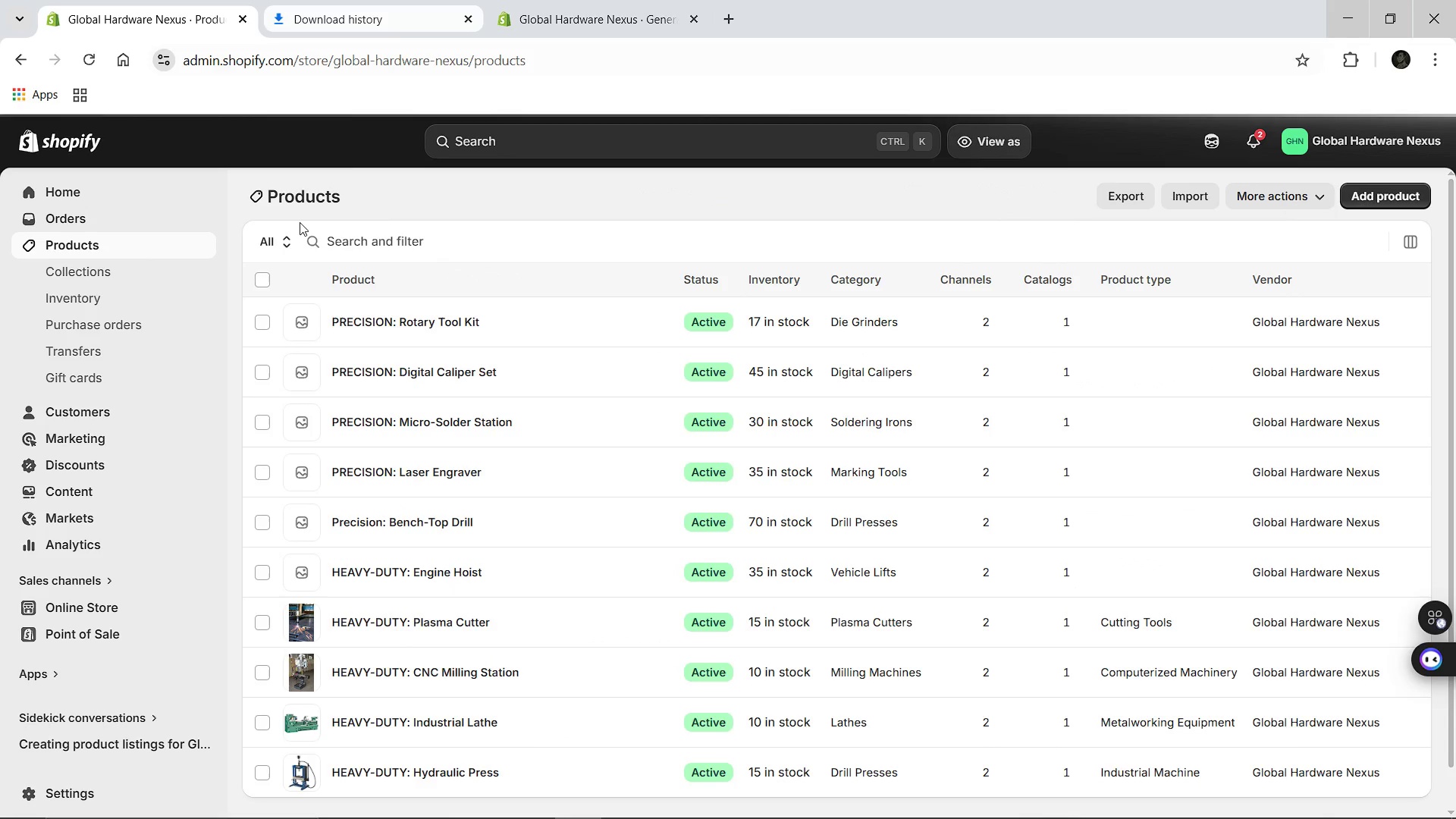 
left_click([359, 571])
 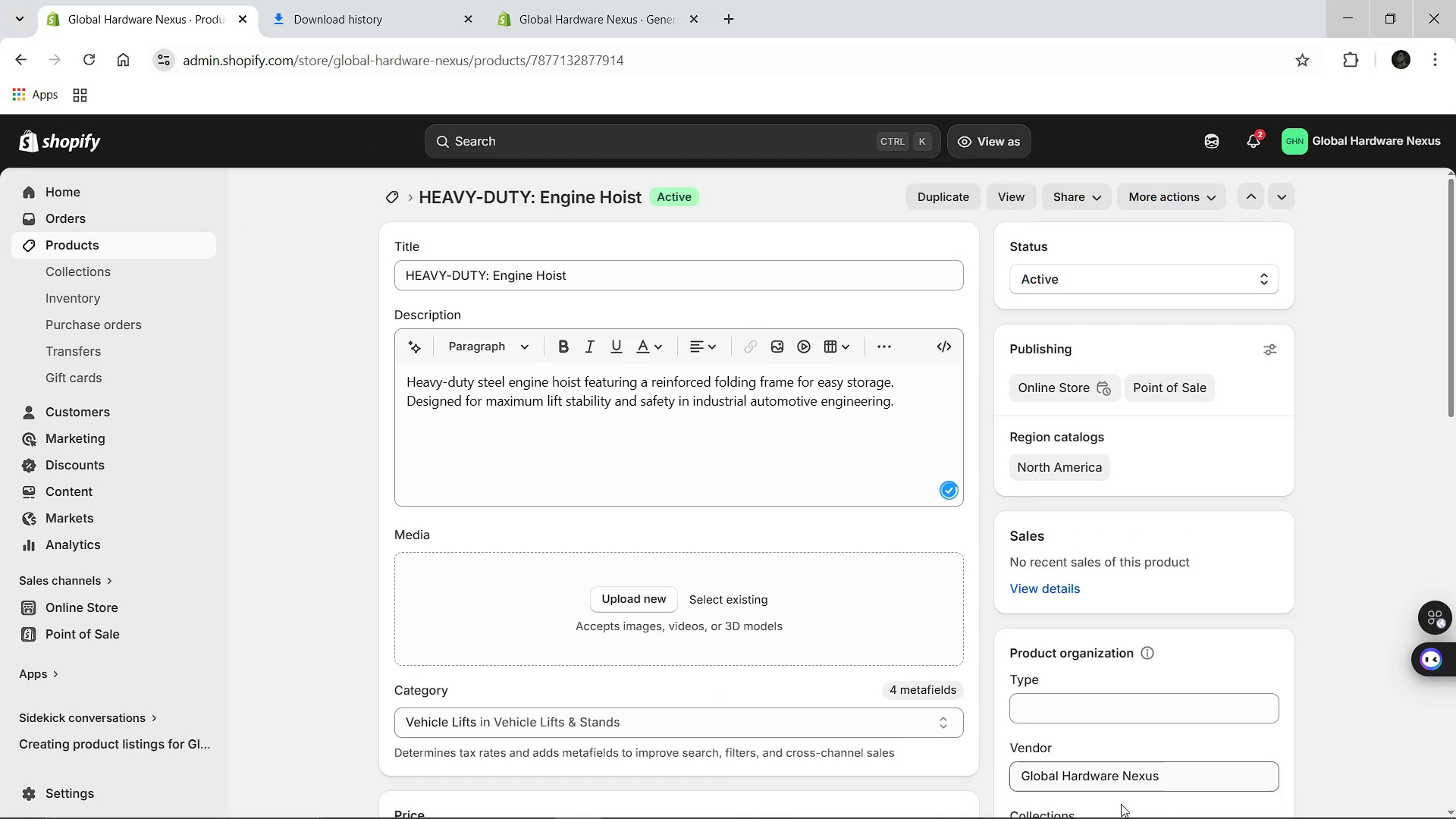 
wait(7.14)
 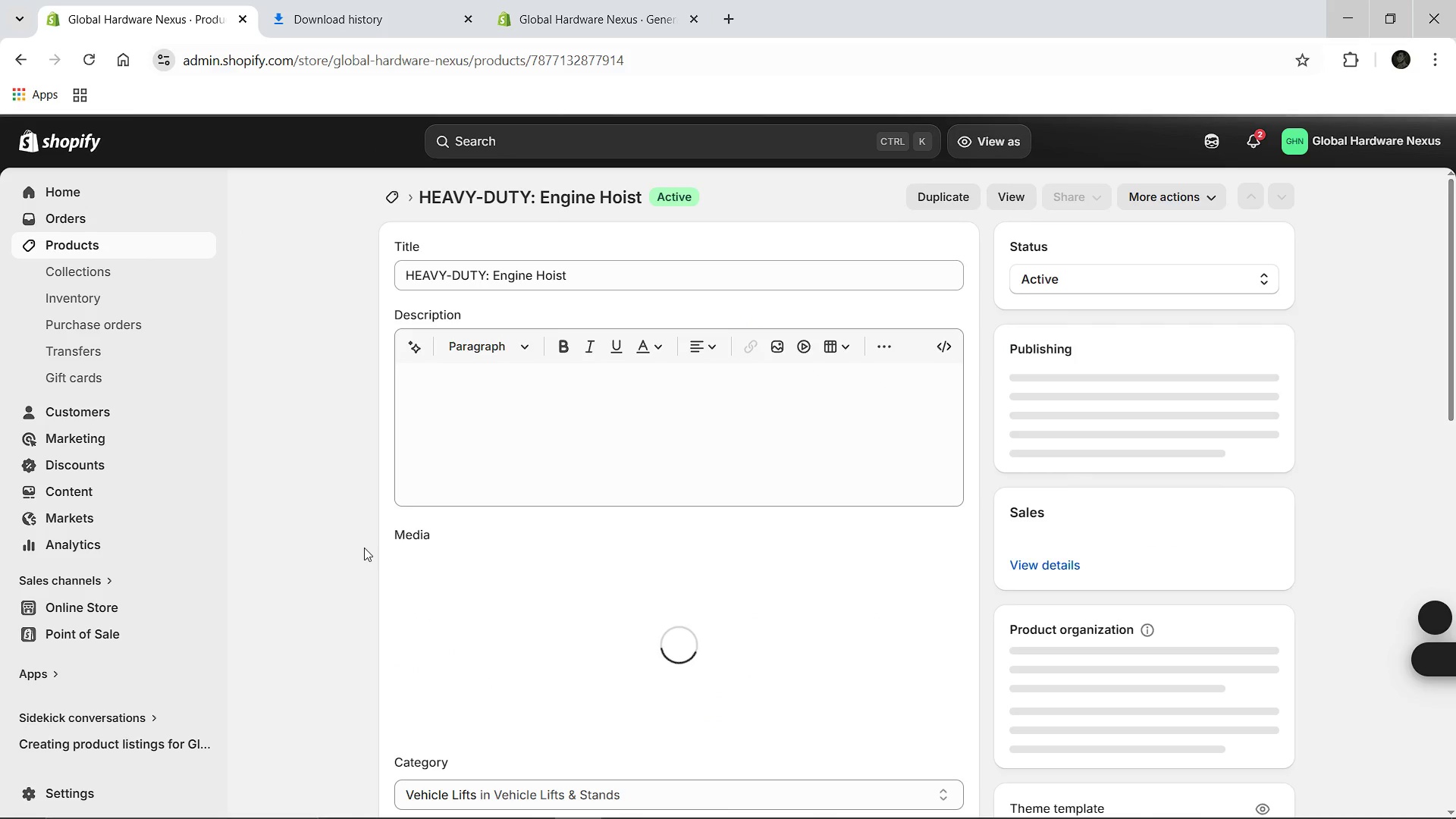 
left_click([1167, 714])
 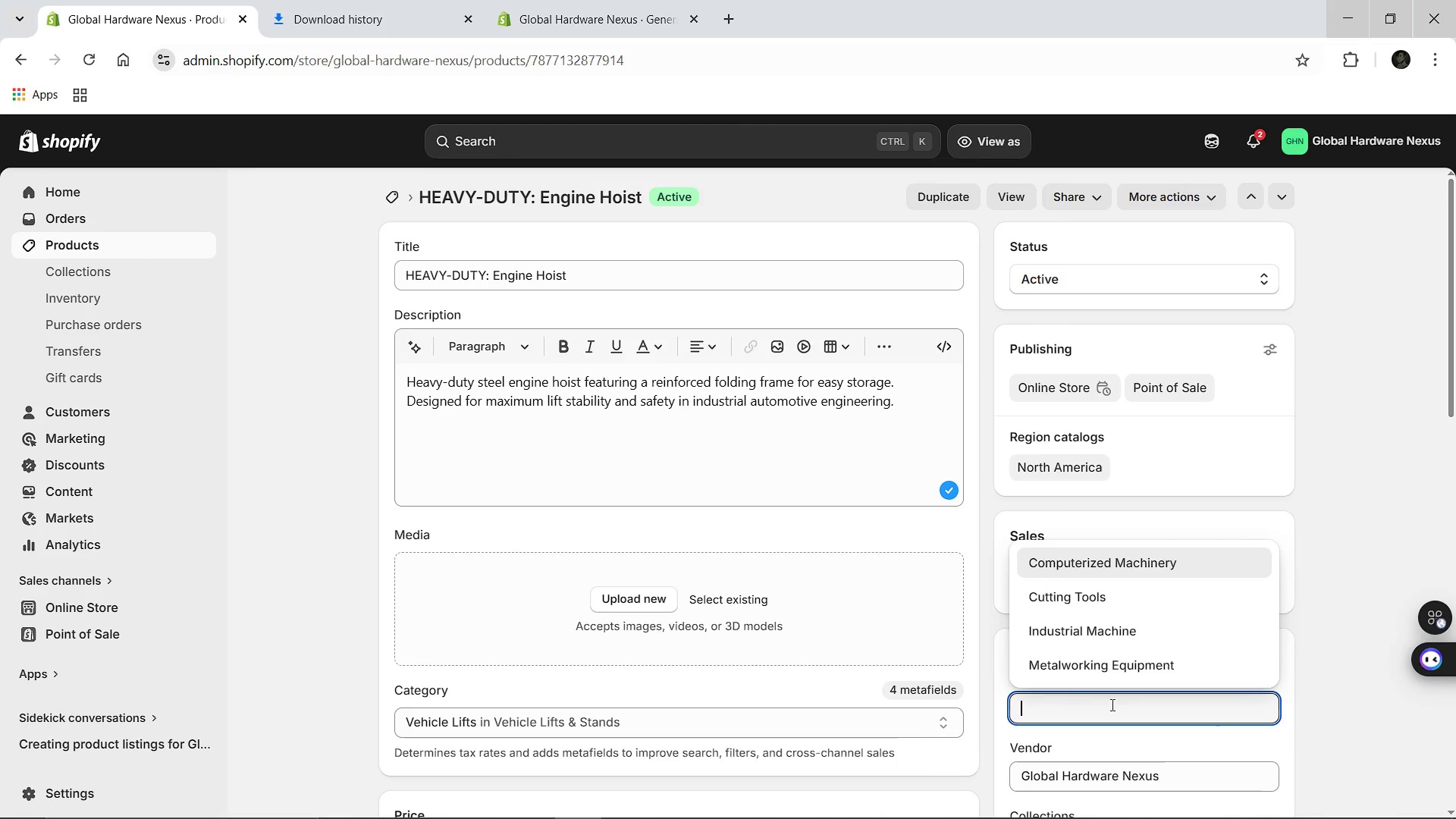 
type(Lifi)
key(Backspace)
type(ting Equipment)
 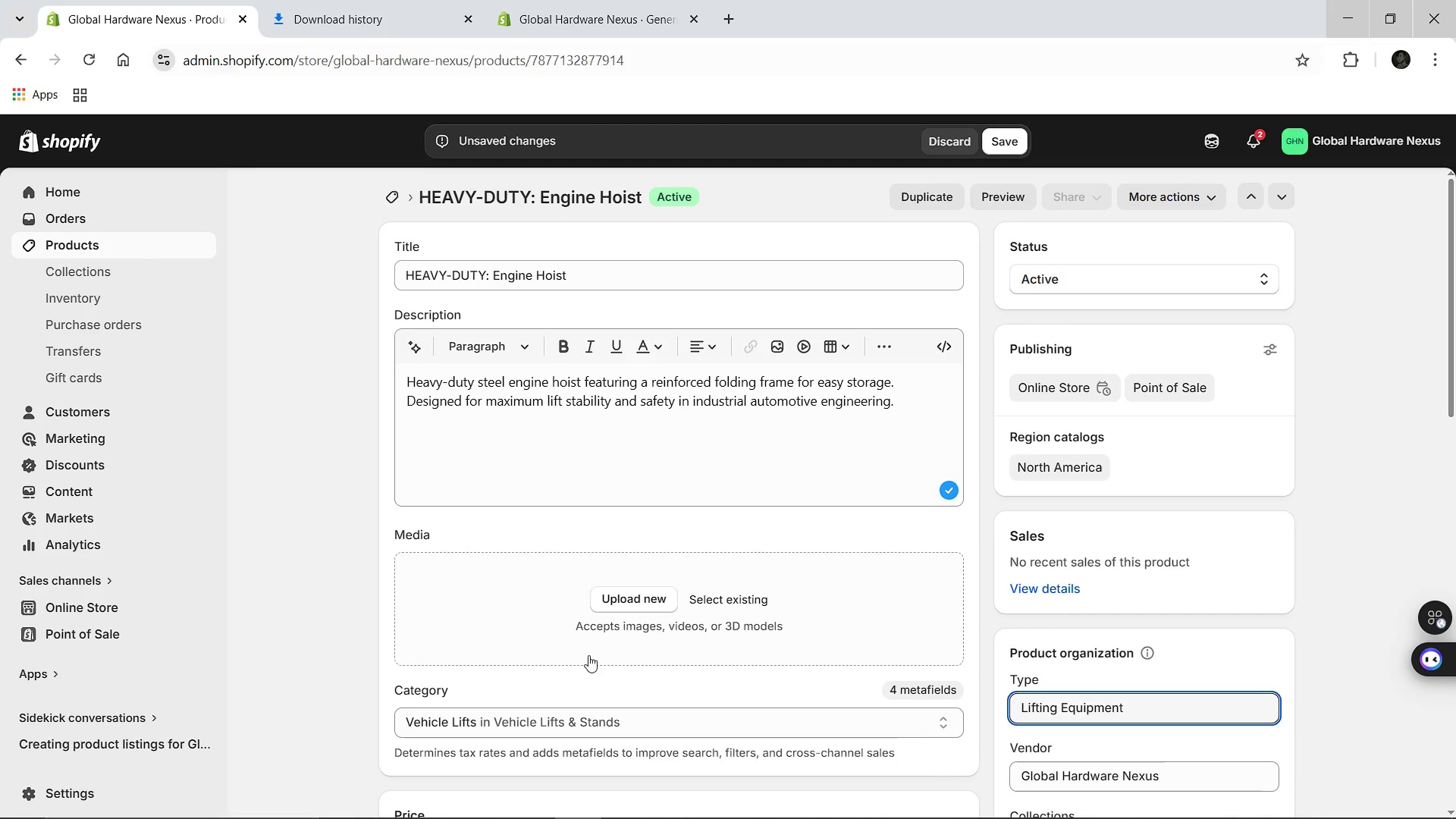 
left_click([371, 3])
 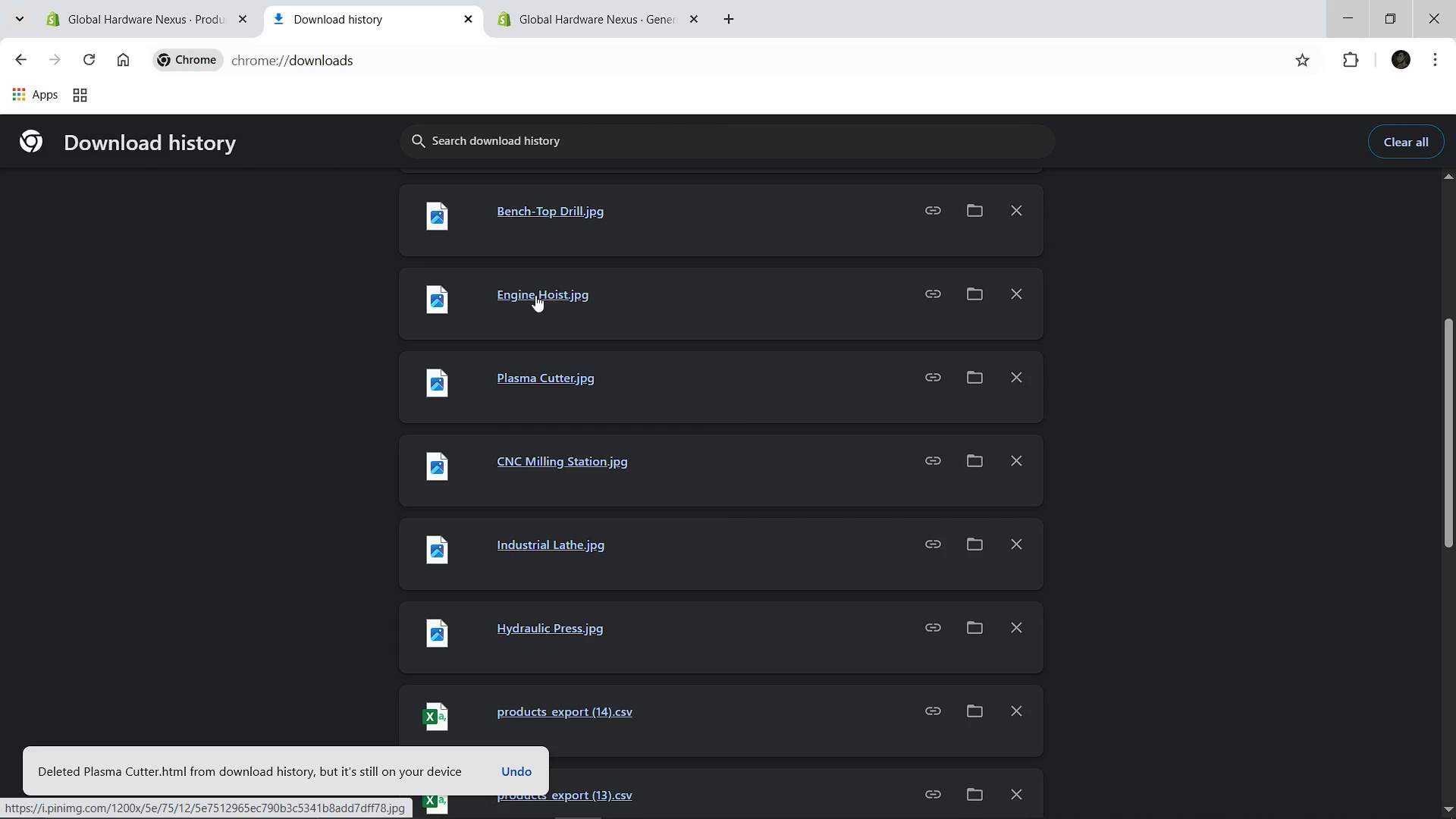 
left_click_drag(start_coordinate=[535, 295], to_coordinate=[554, 580])
 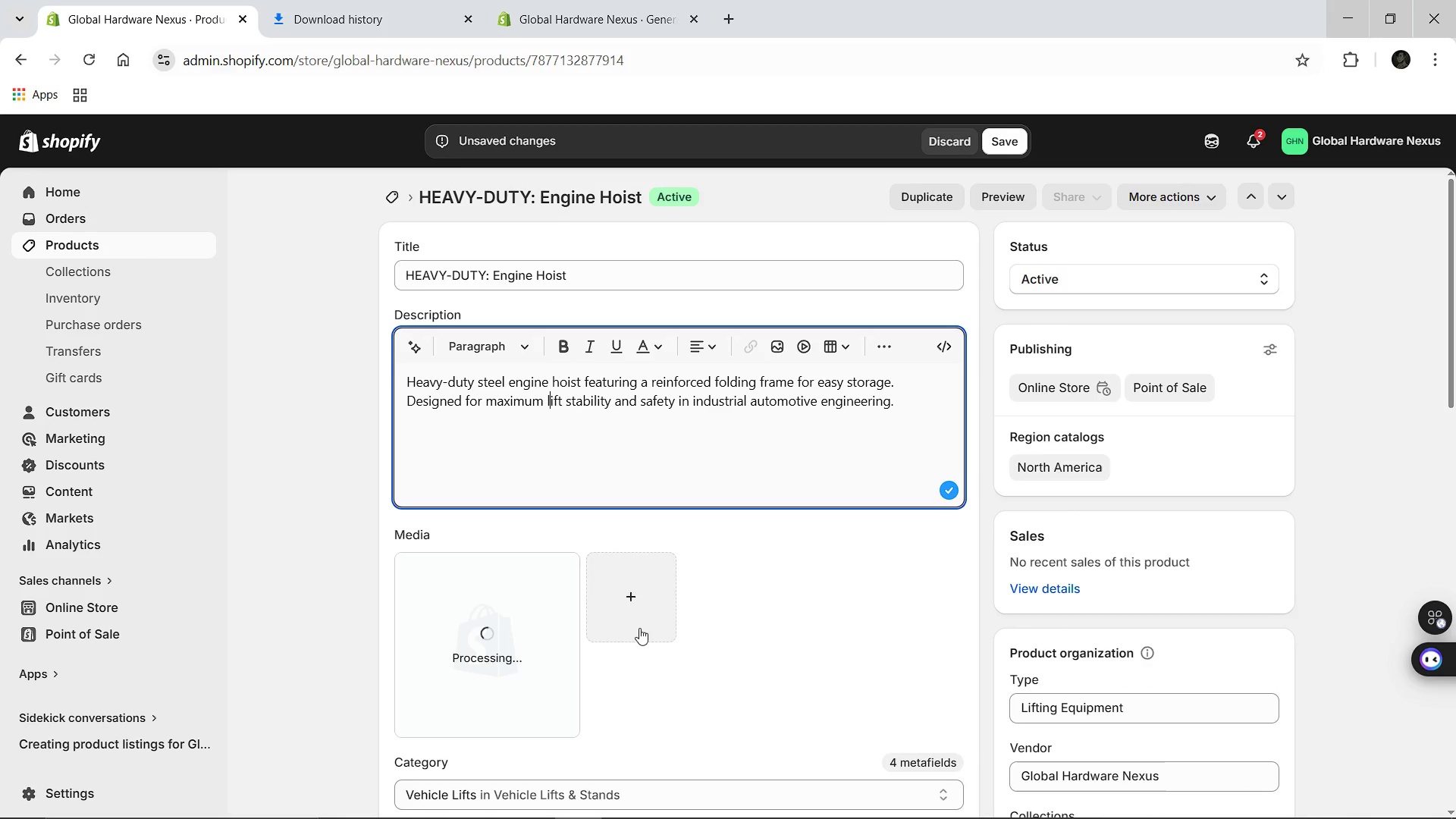 
wait(10.73)
 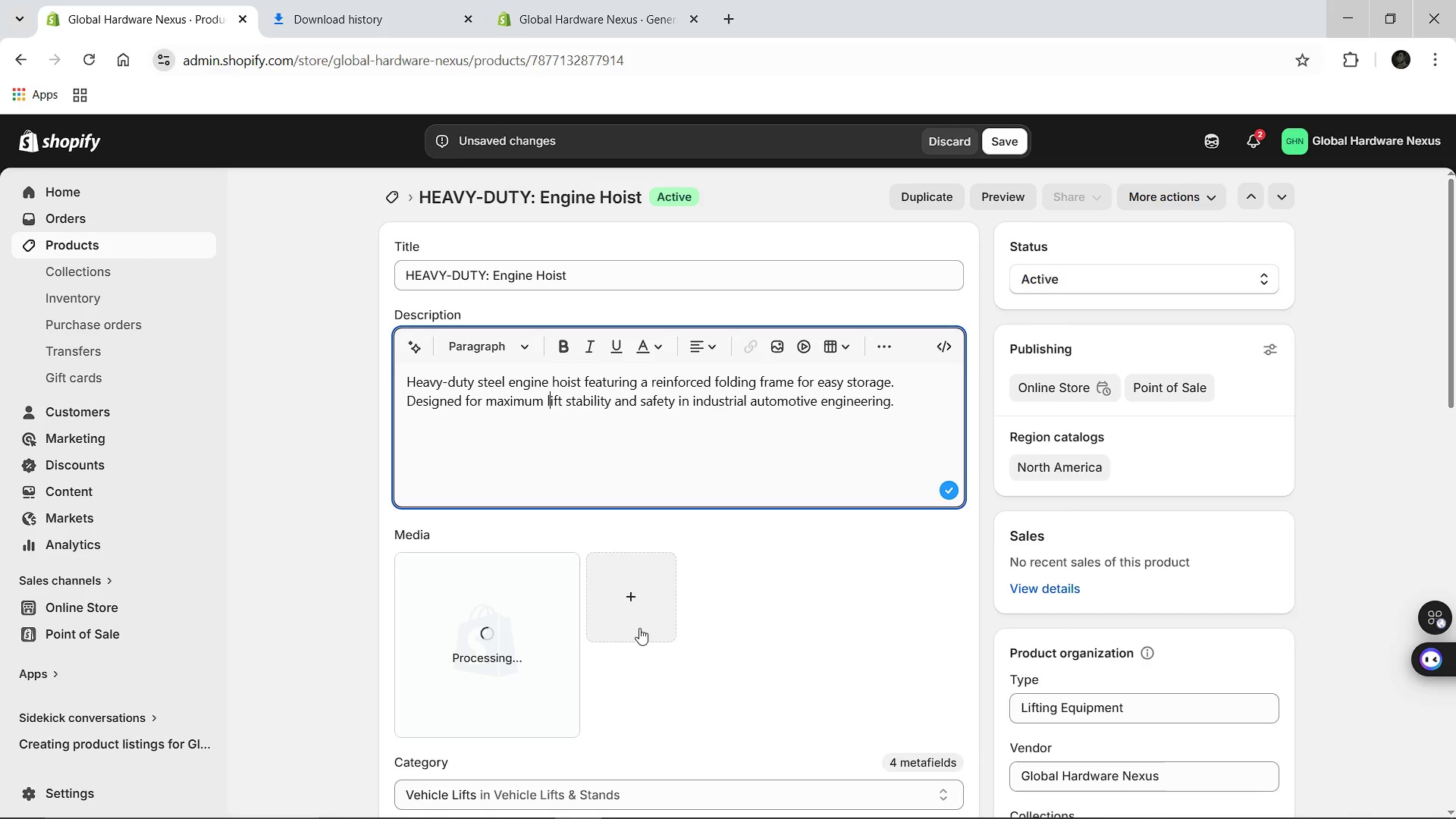 
left_click([490, 673])
 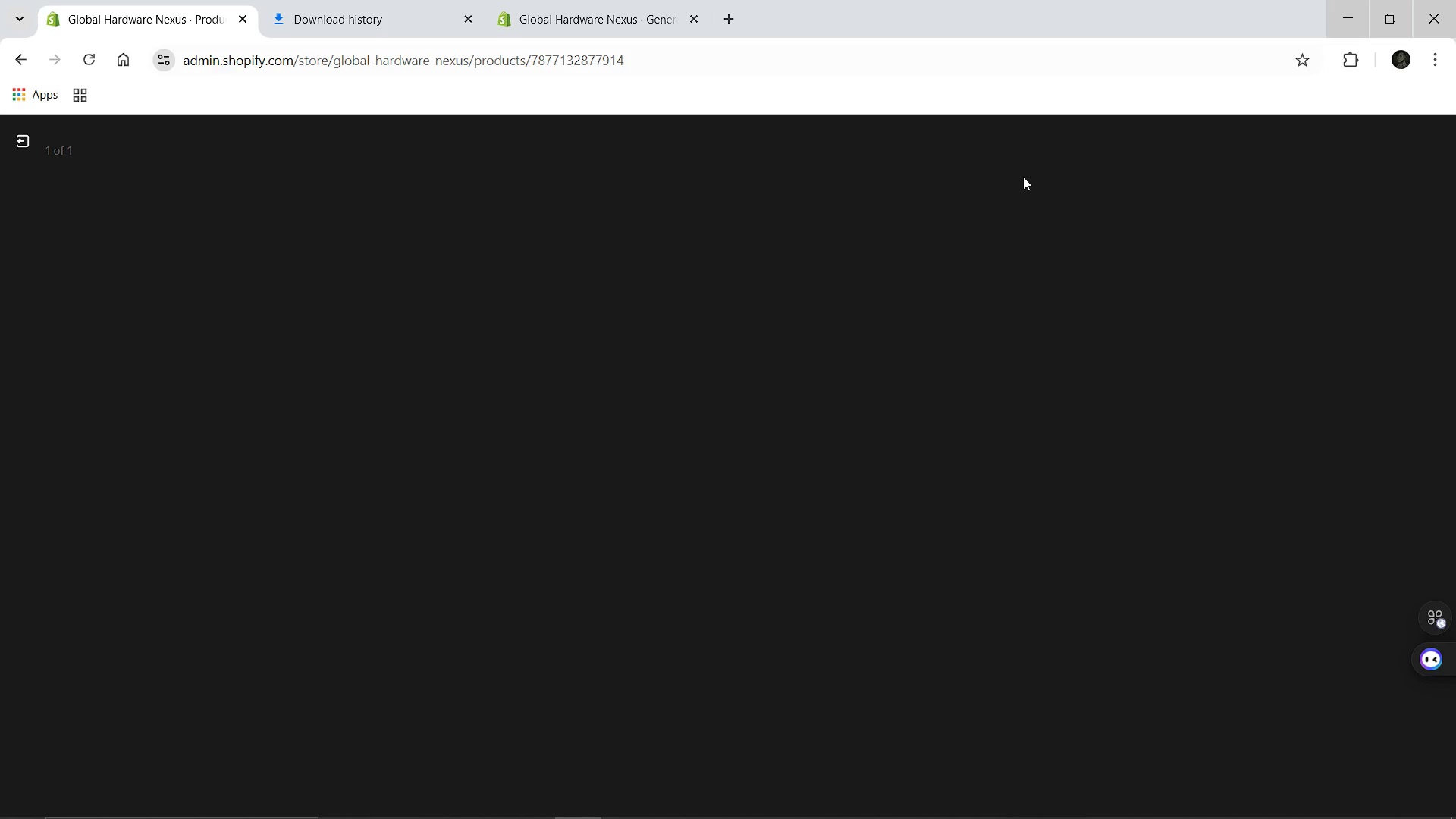 
mouse_move([1021, 194])
 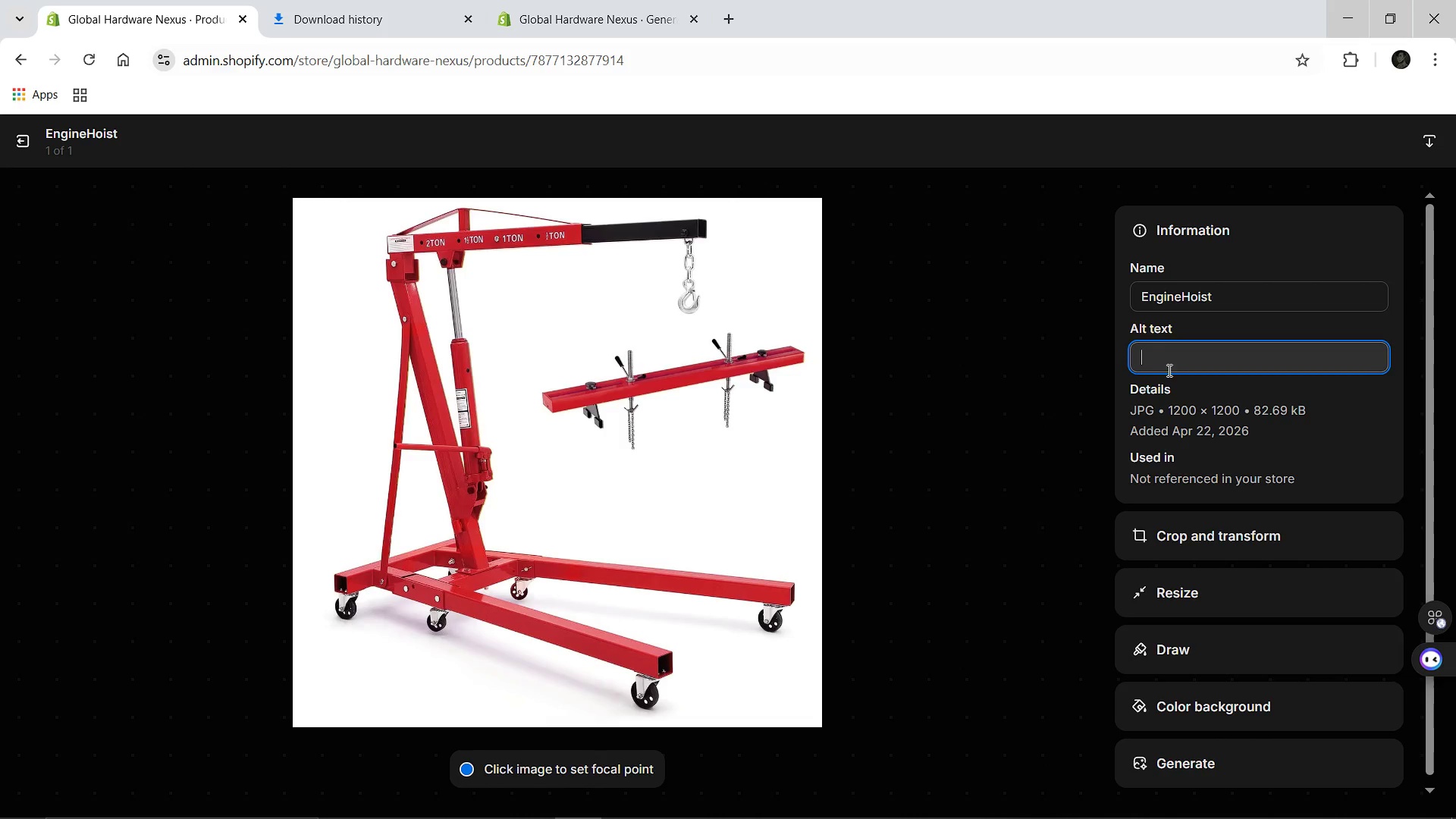 
left_click([1168, 370])
 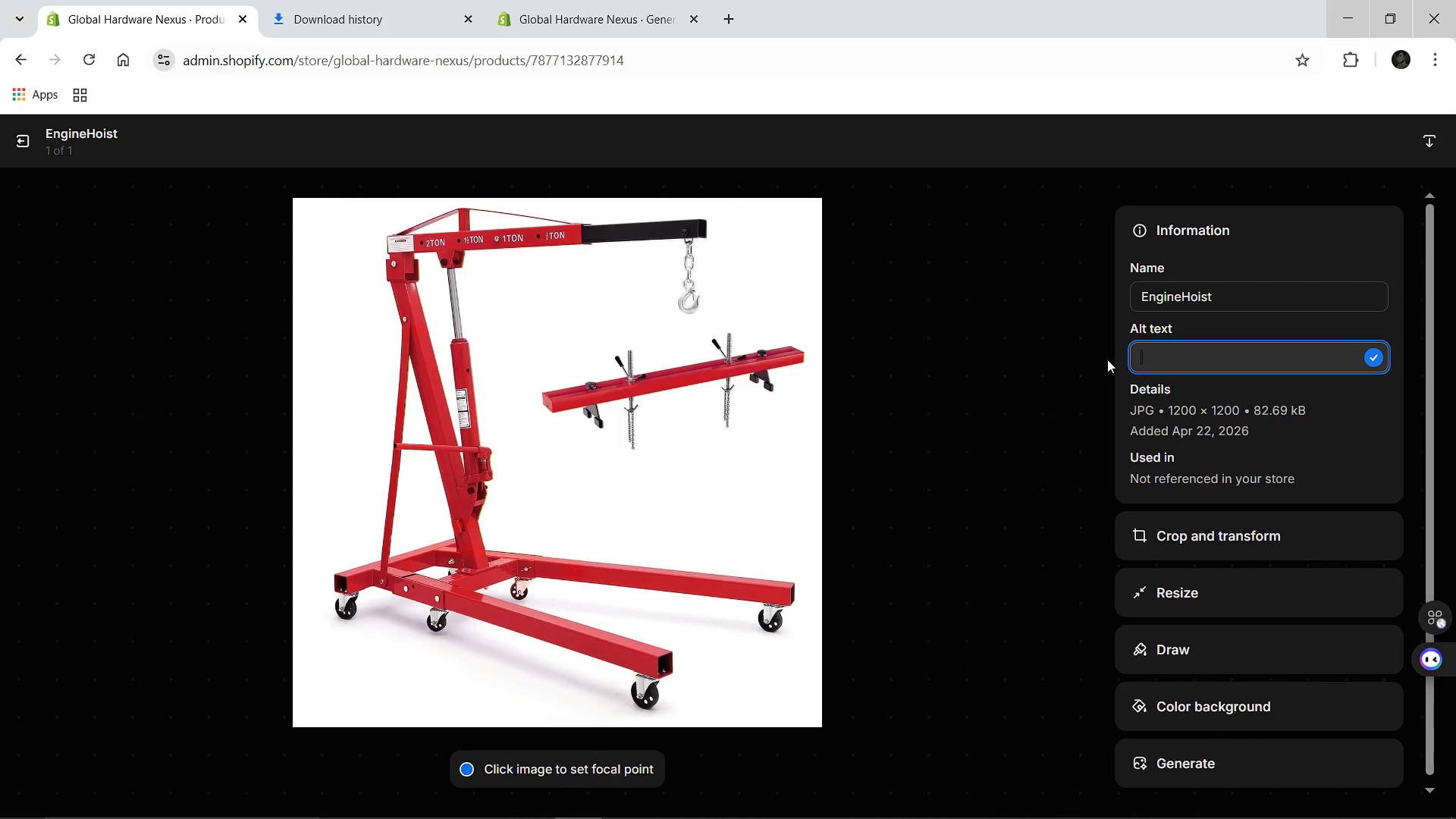 
type(Hydraulic engine hoist w)
key(Backspace)
type(ccrane with heavy-duty steel chain and hook)
 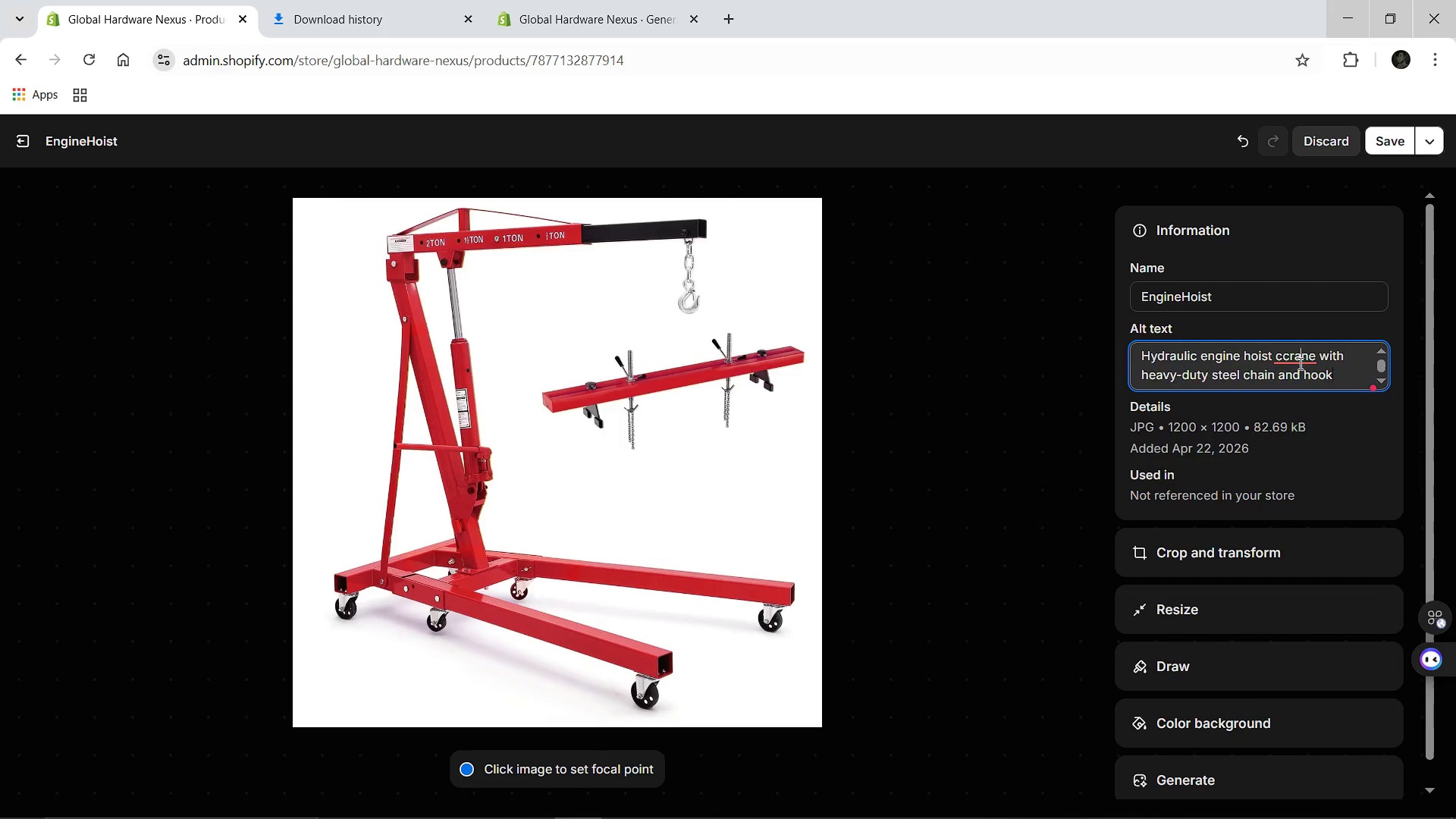 
left_click([1299, 363])
 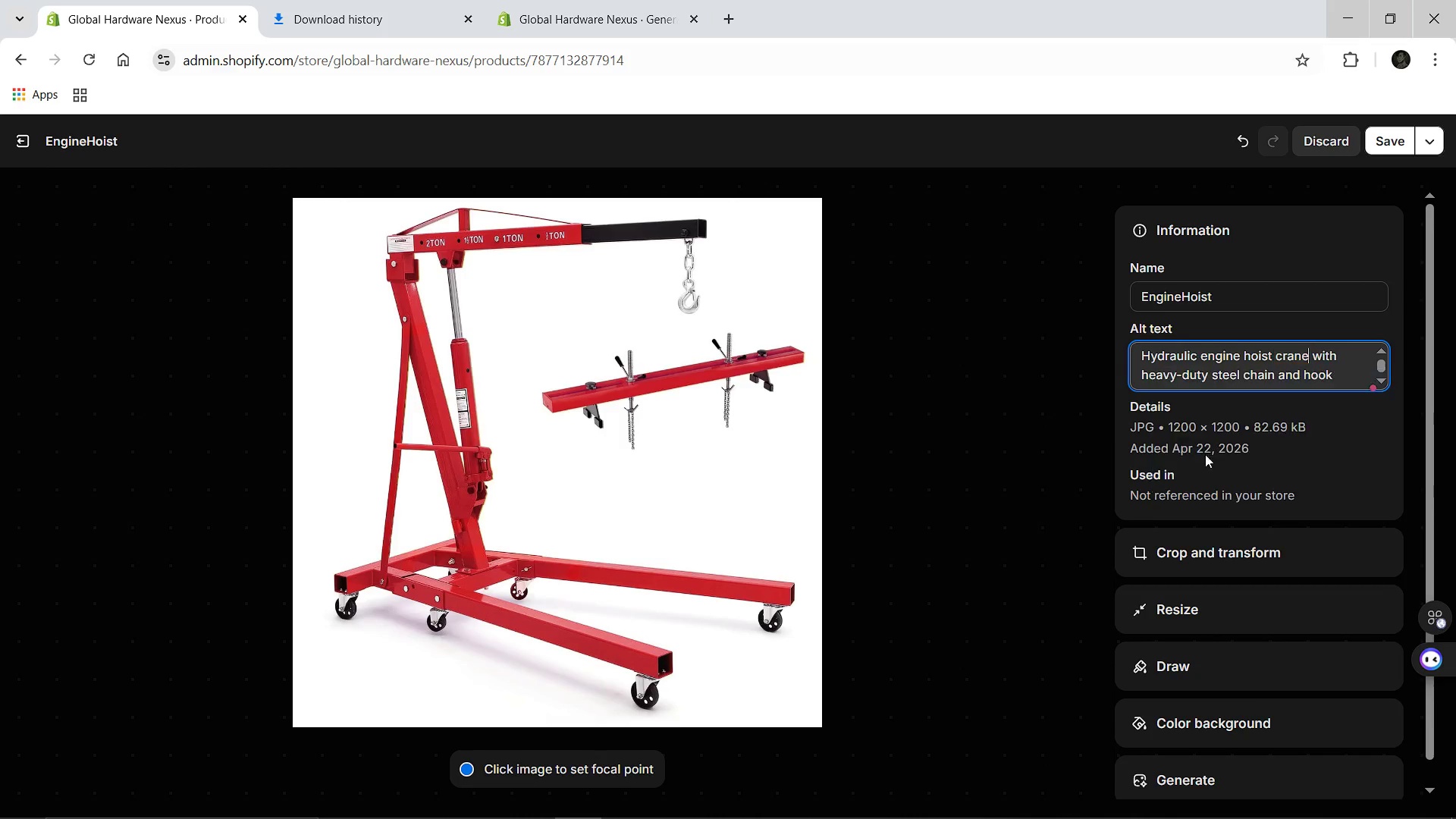 
left_click([1204, 464])
 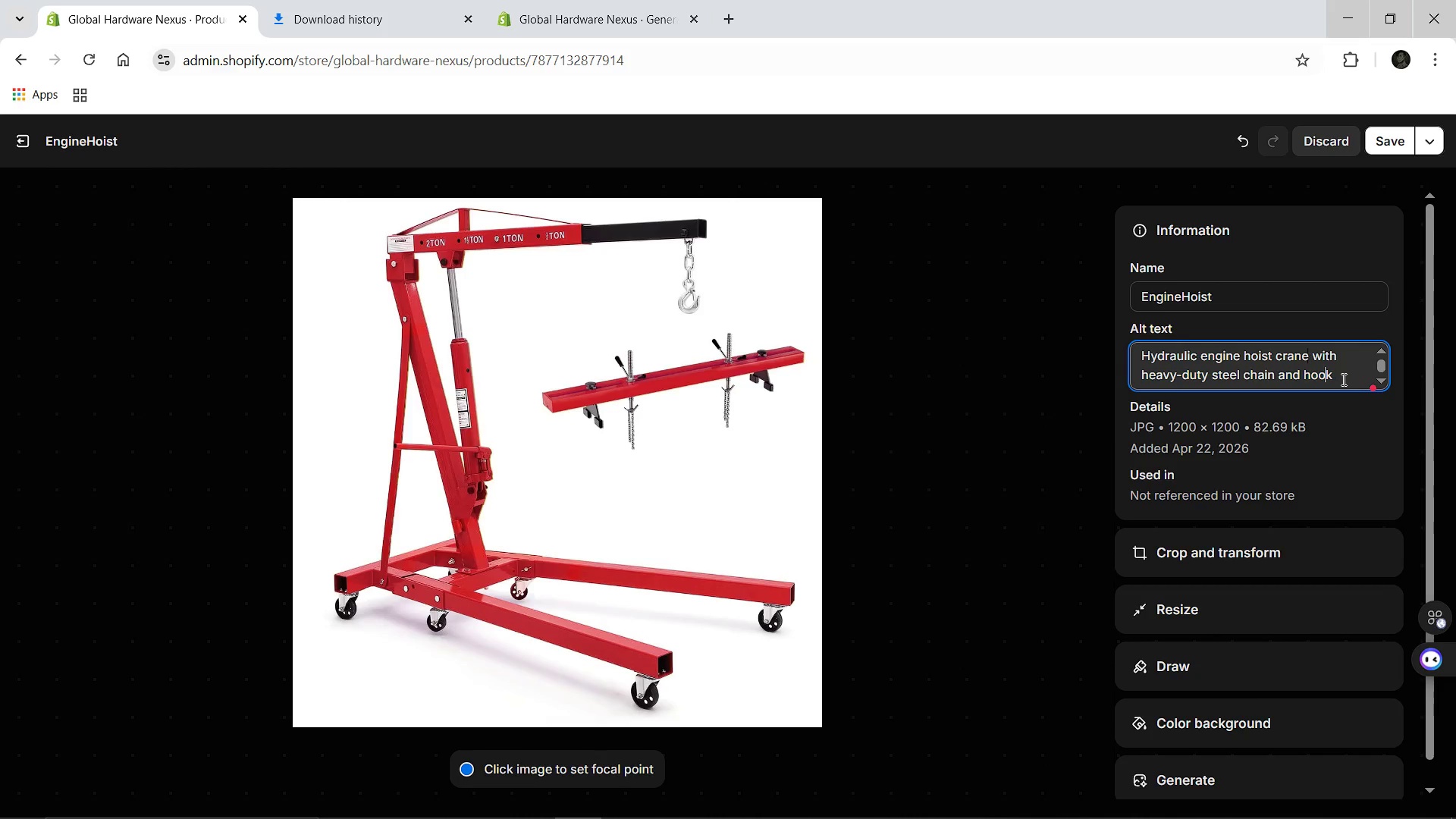 
left_click([1324, 379])
 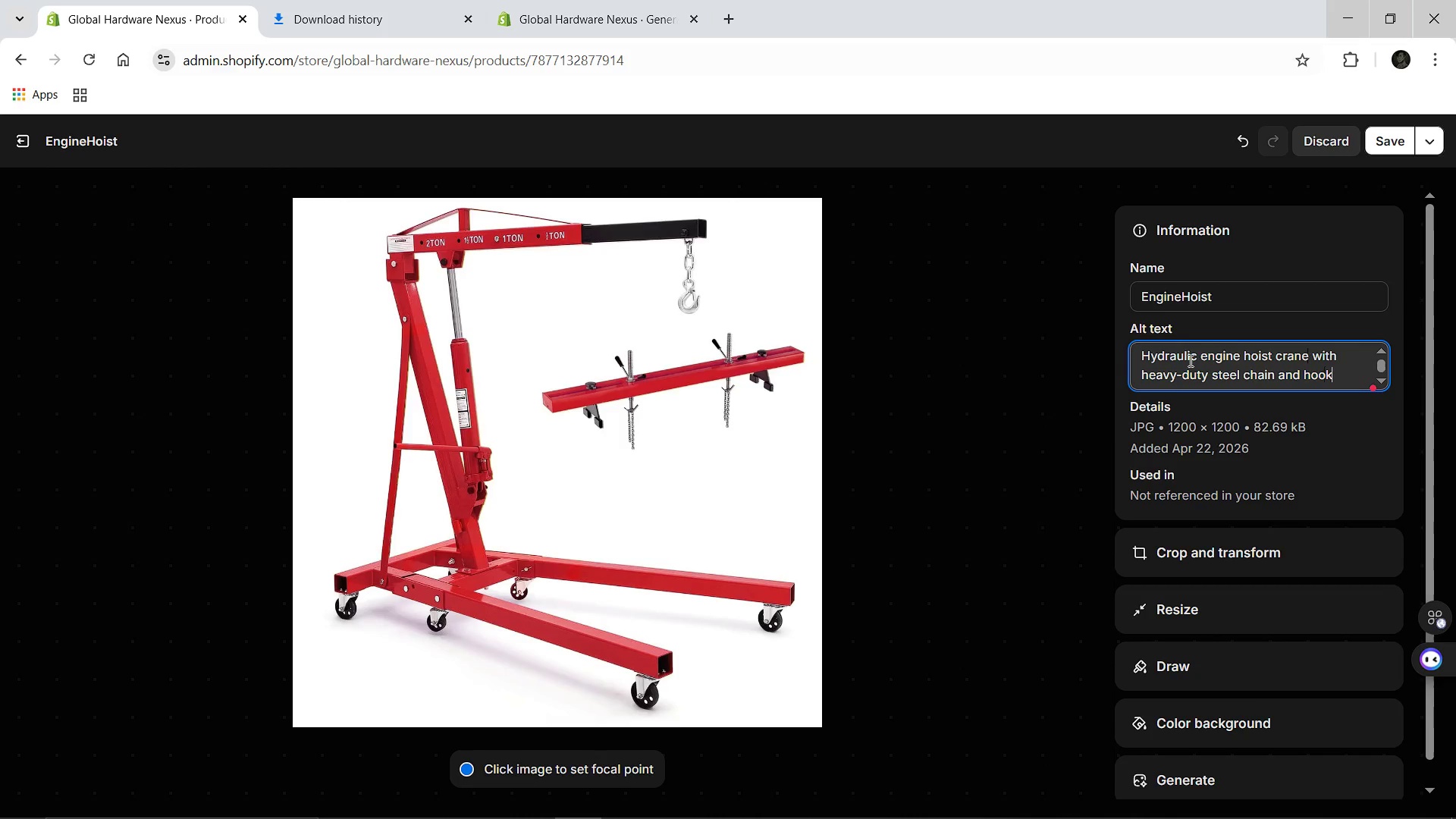 
left_click([1342, 379])
 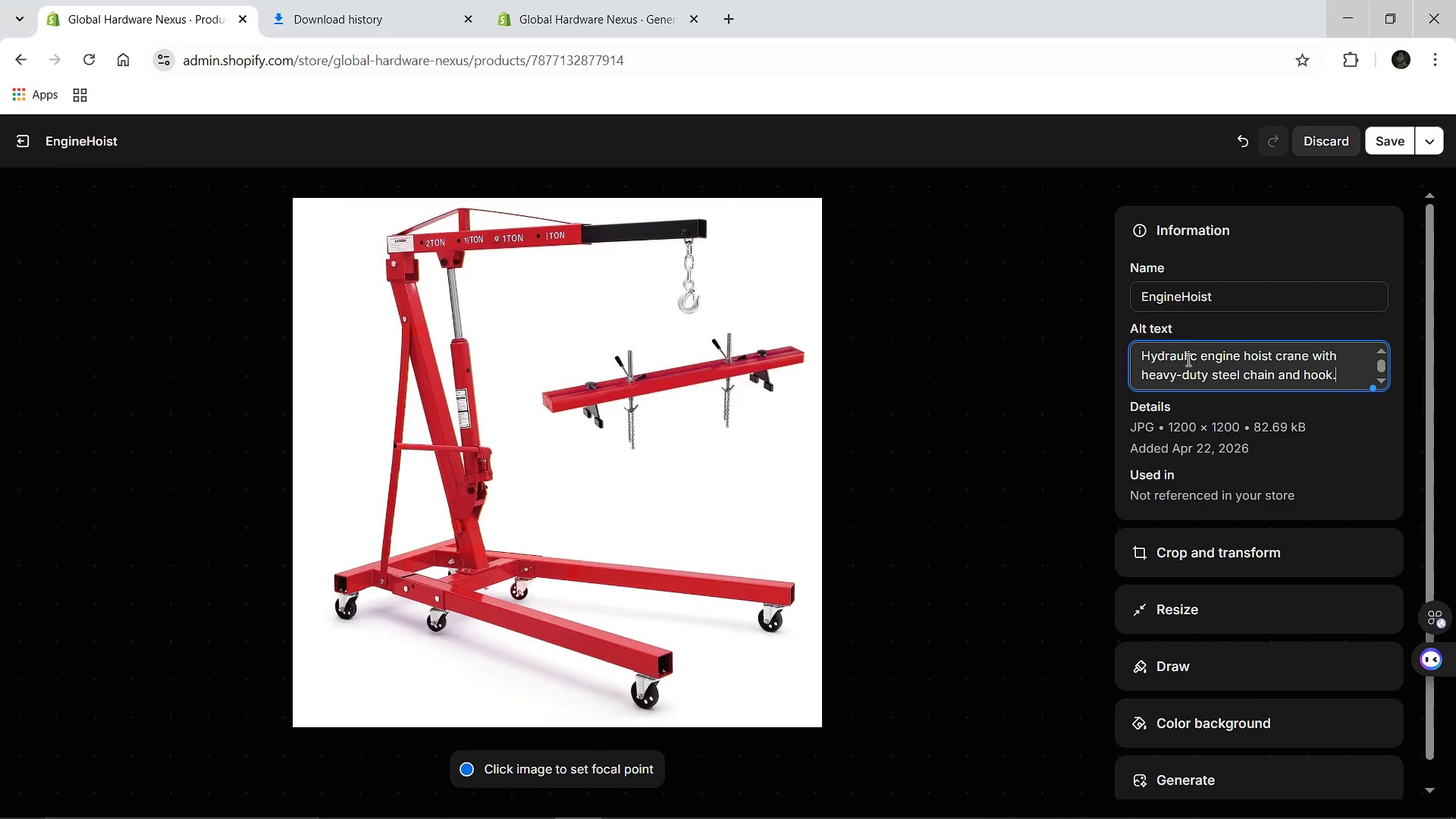 
key(Period)
 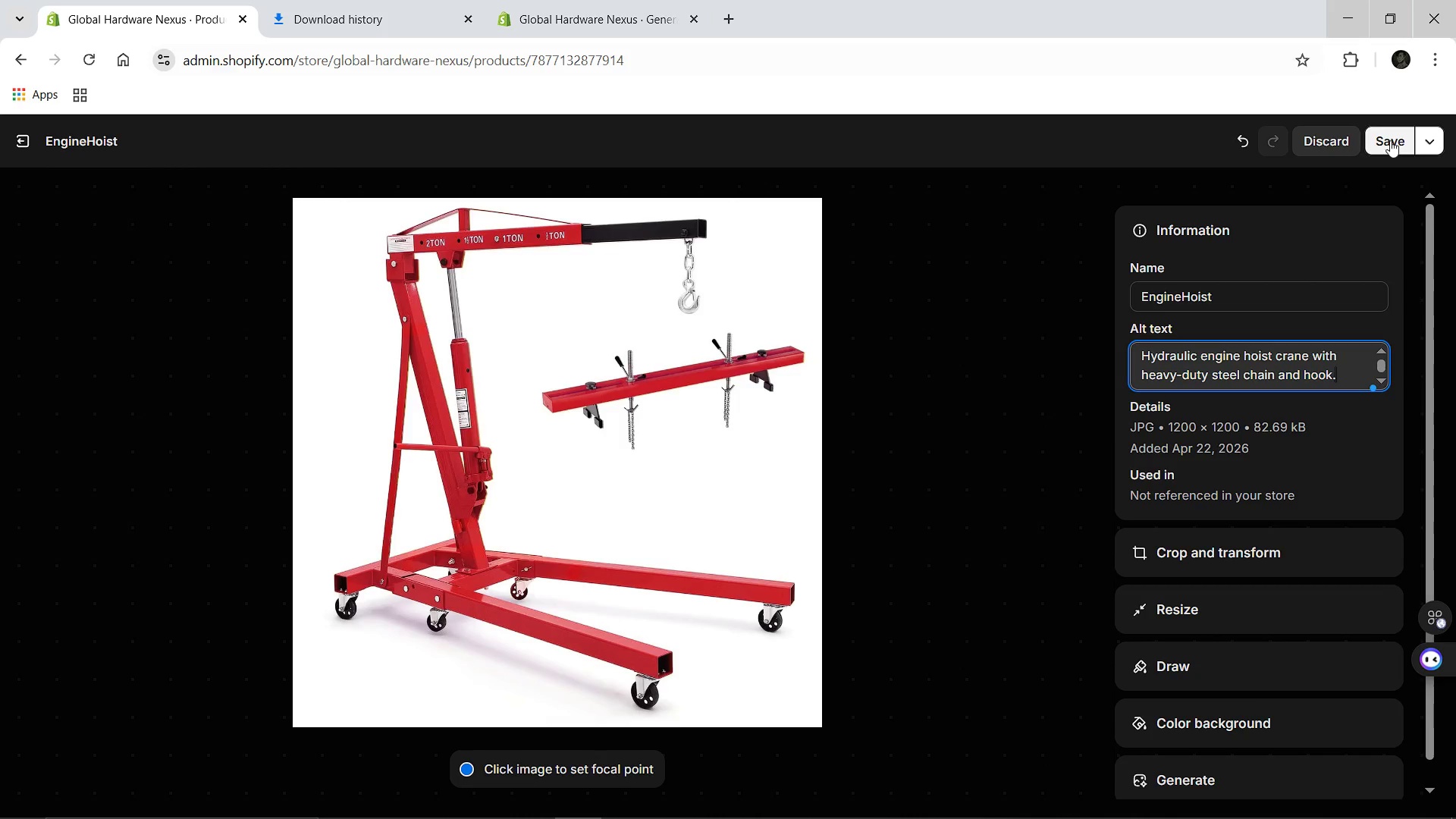 
left_click([1390, 140])
 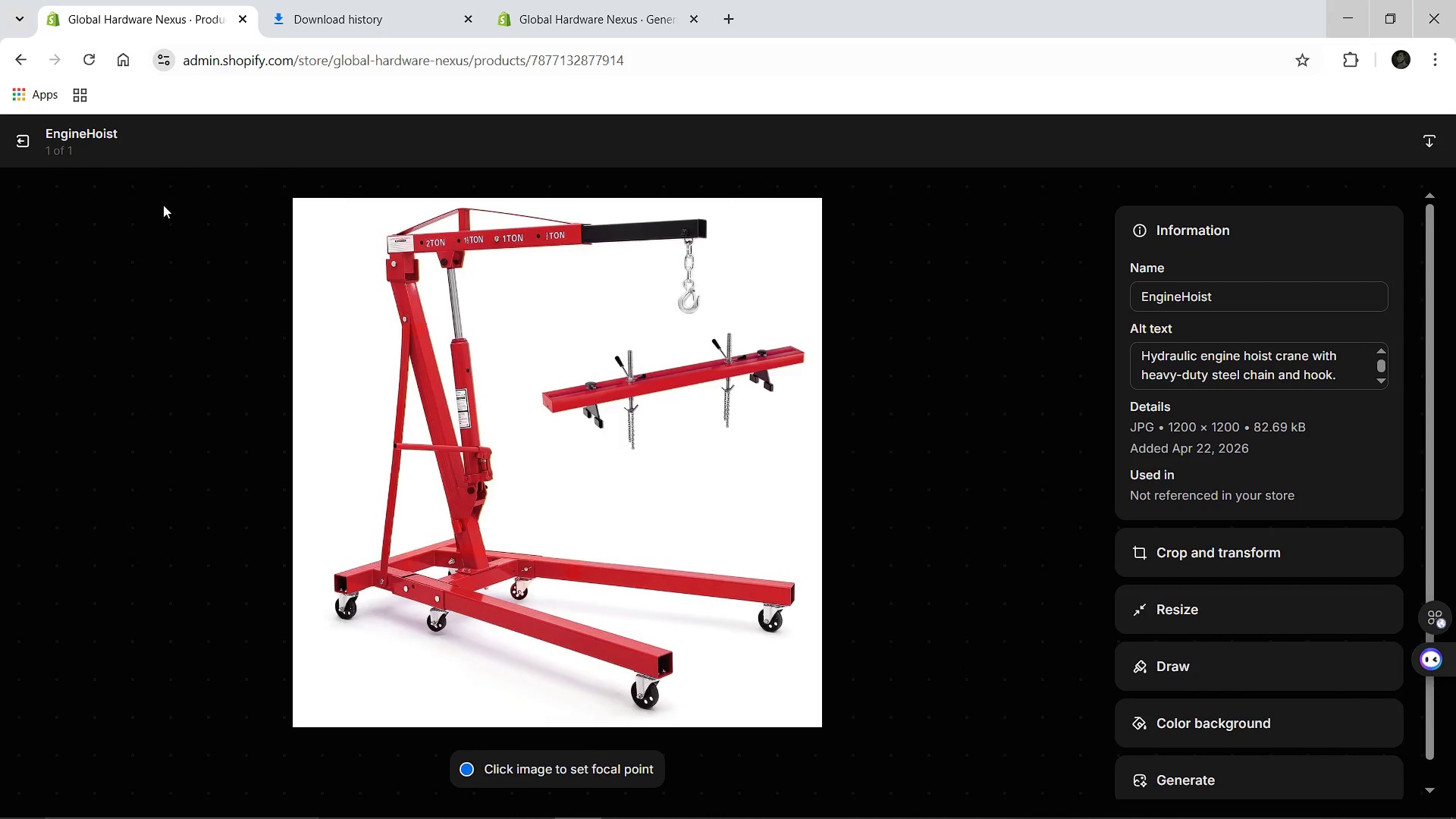 
wait(5.52)
 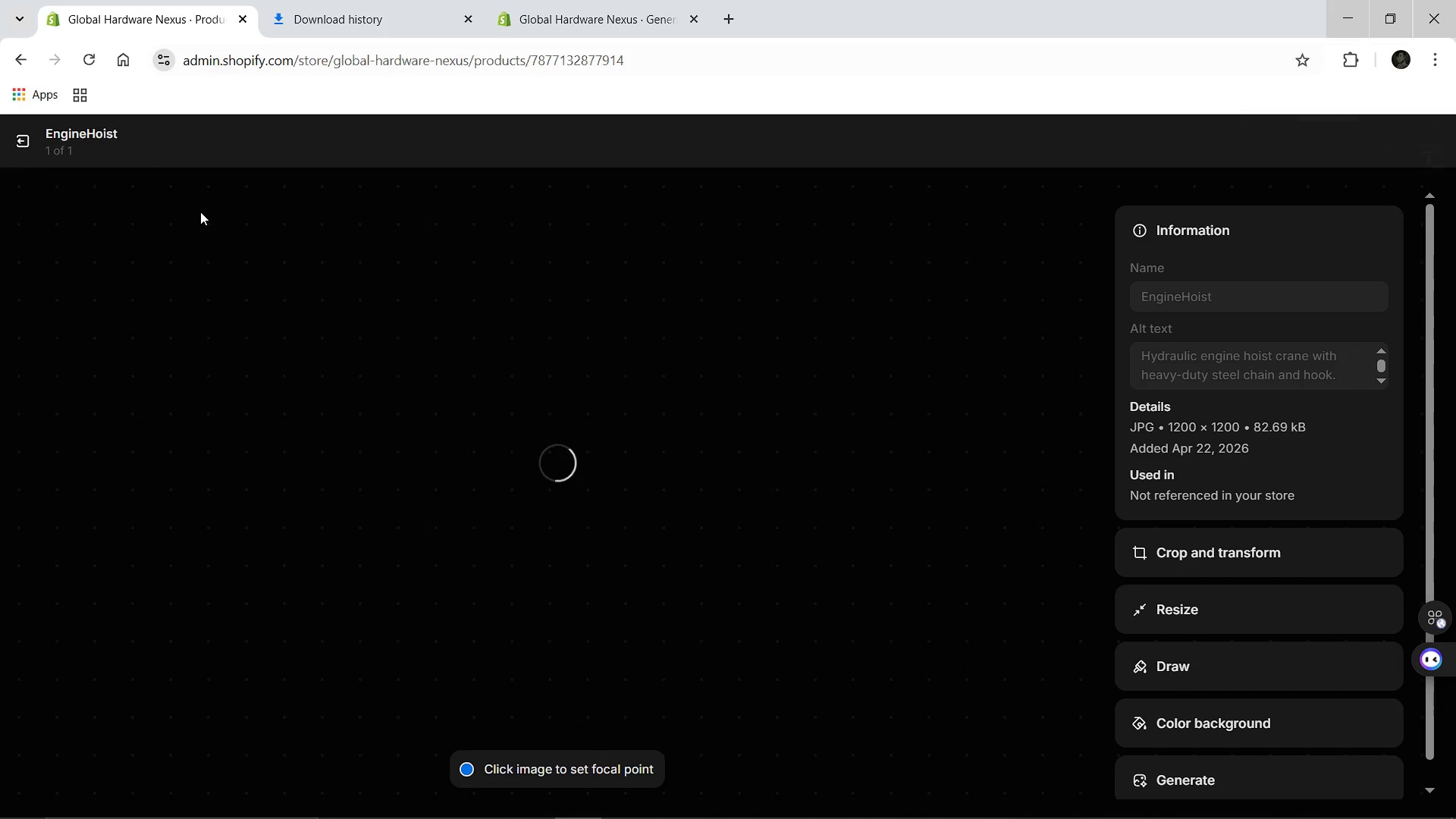 
left_click([33, 140])
 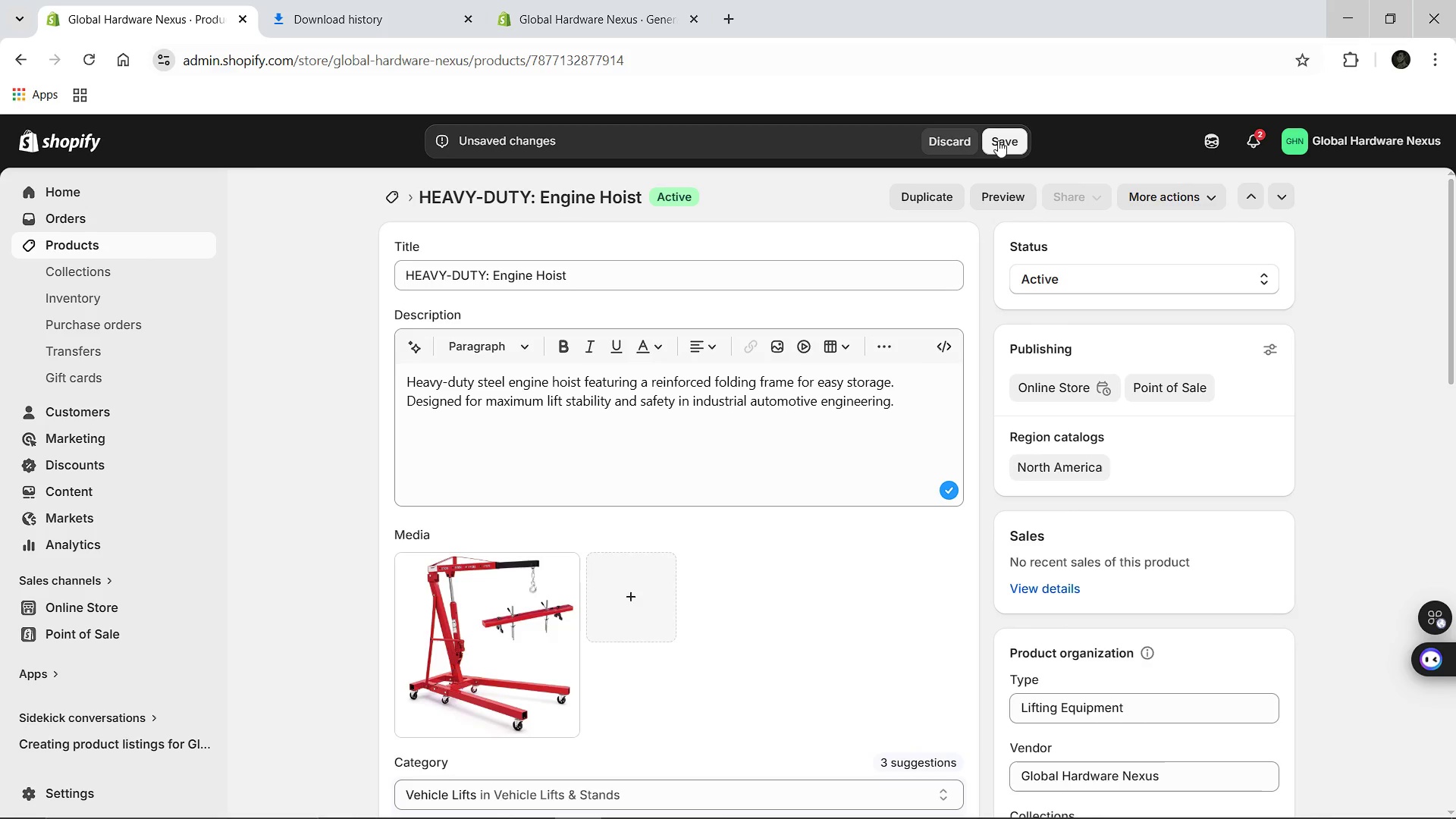 
left_click([997, 141])
 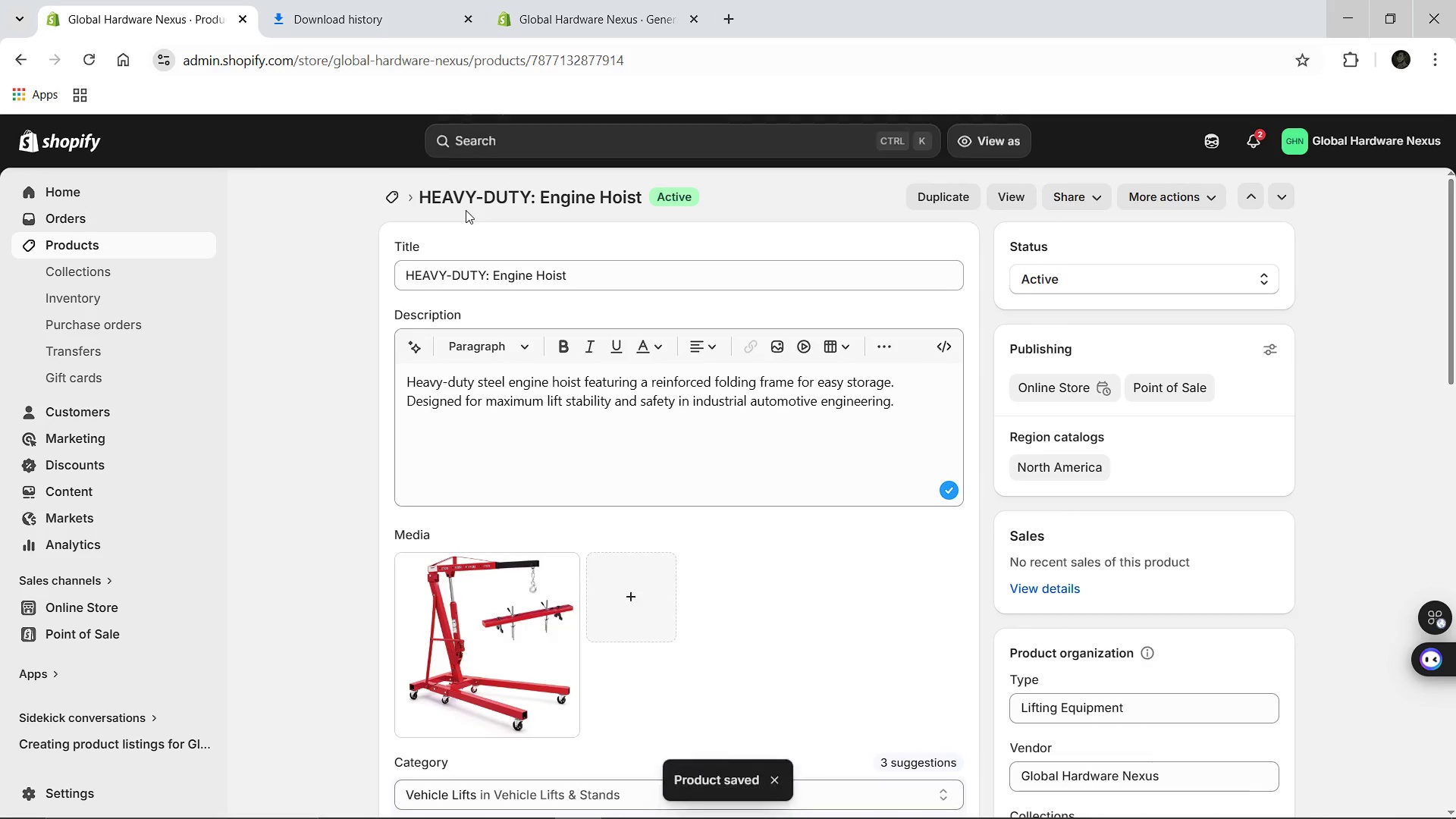 
wait(6.28)
 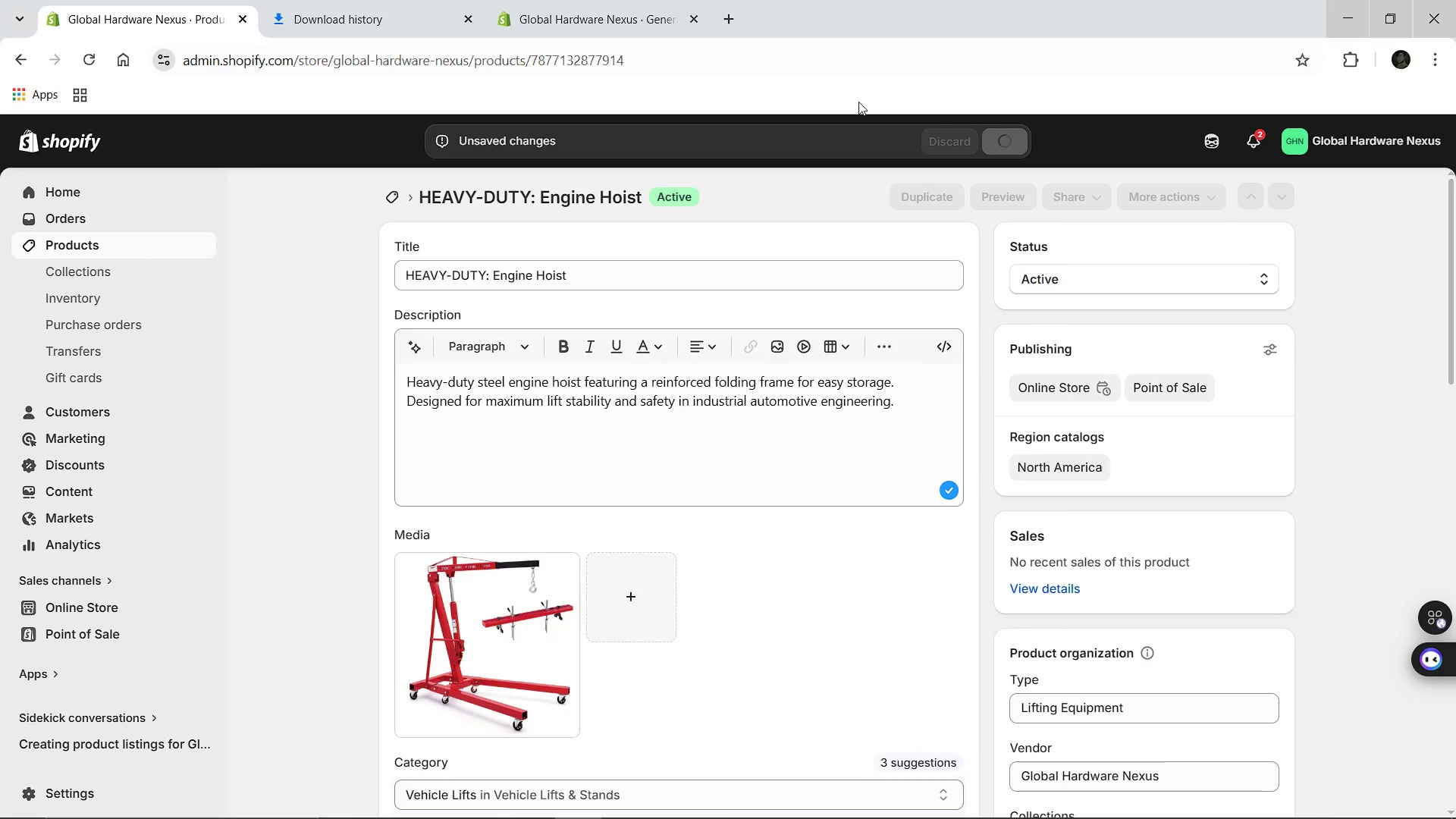 
left_click([386, 196])
 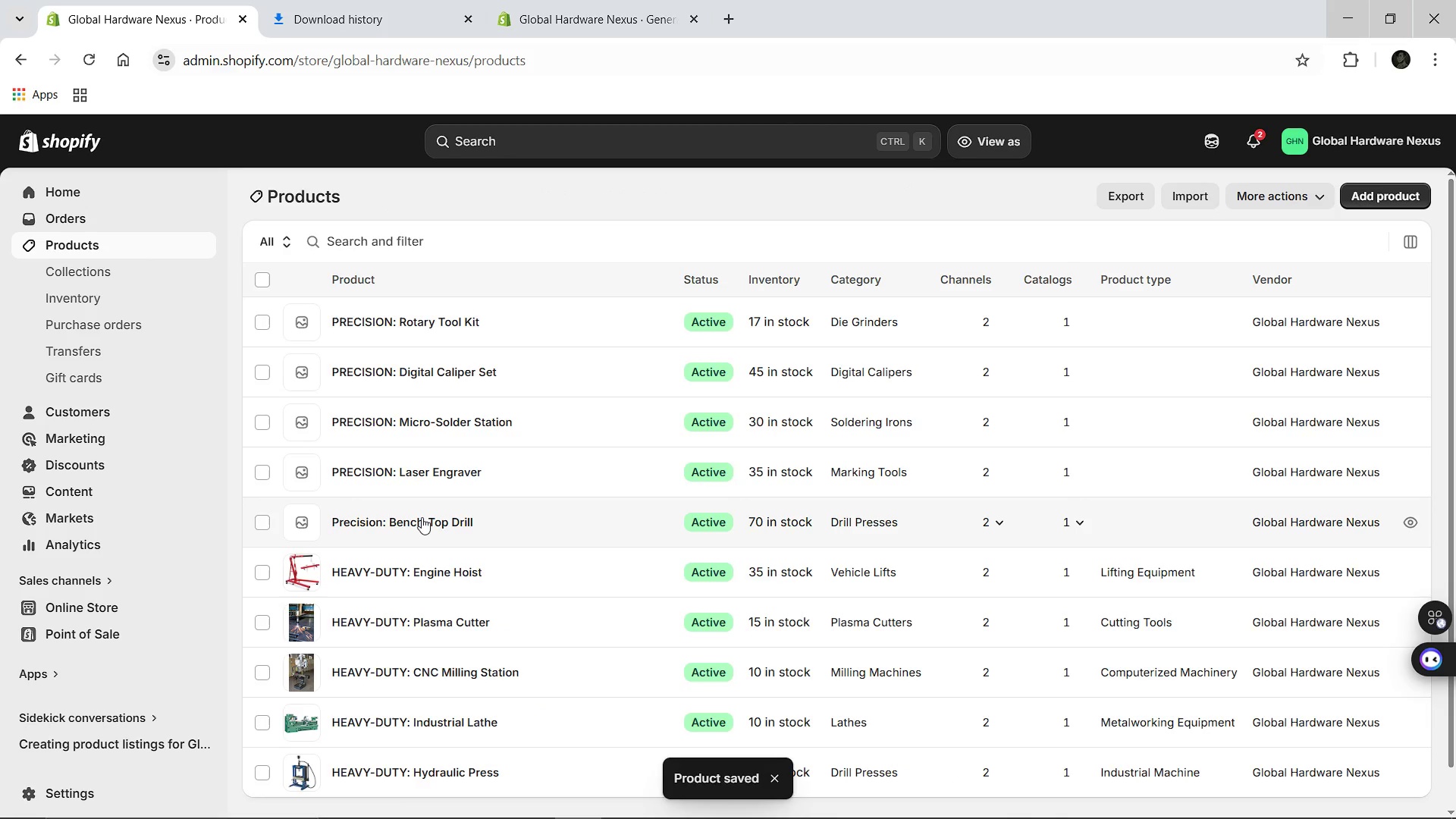 
left_click([422, 519])
 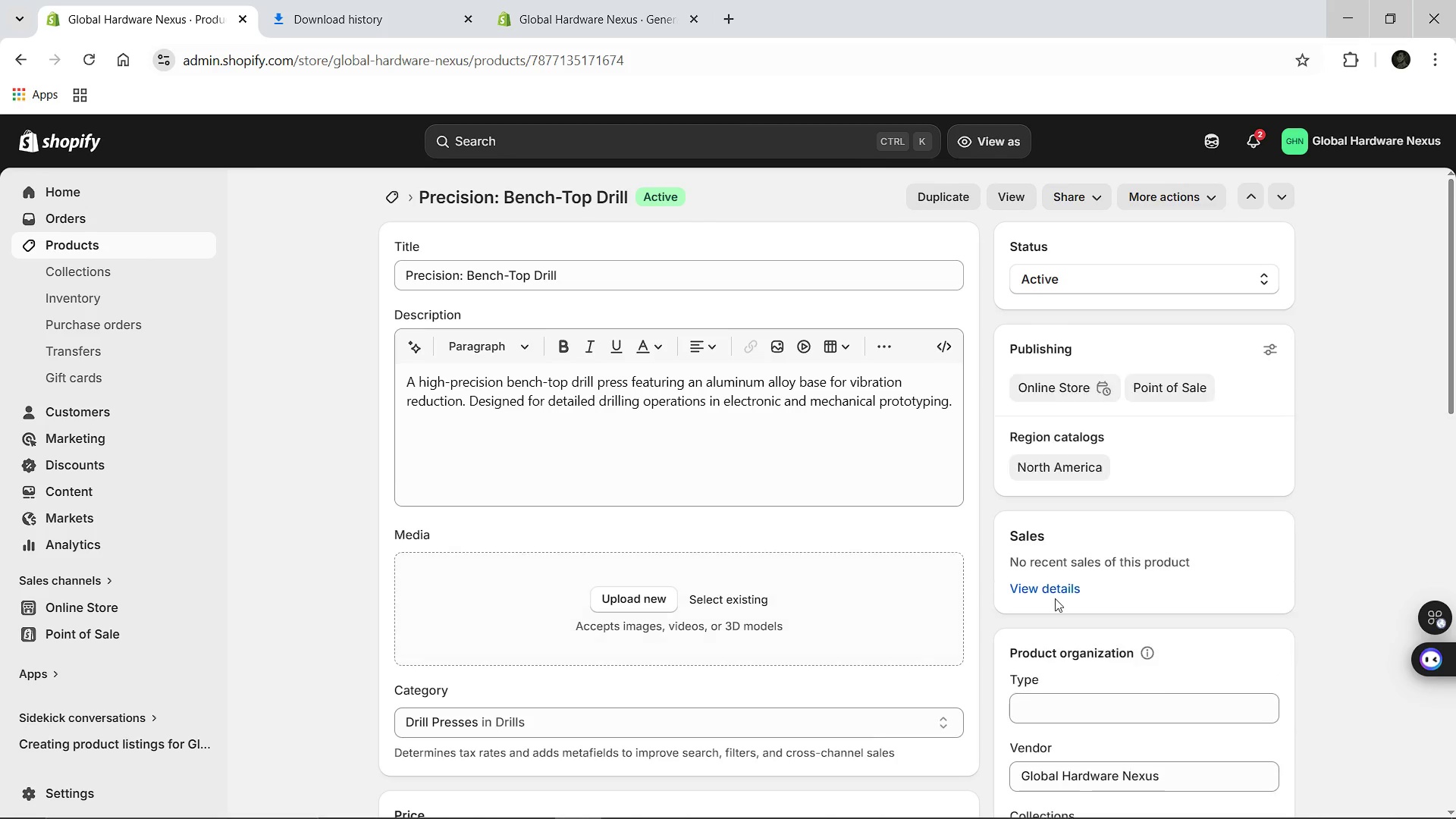 
wait(5.75)
 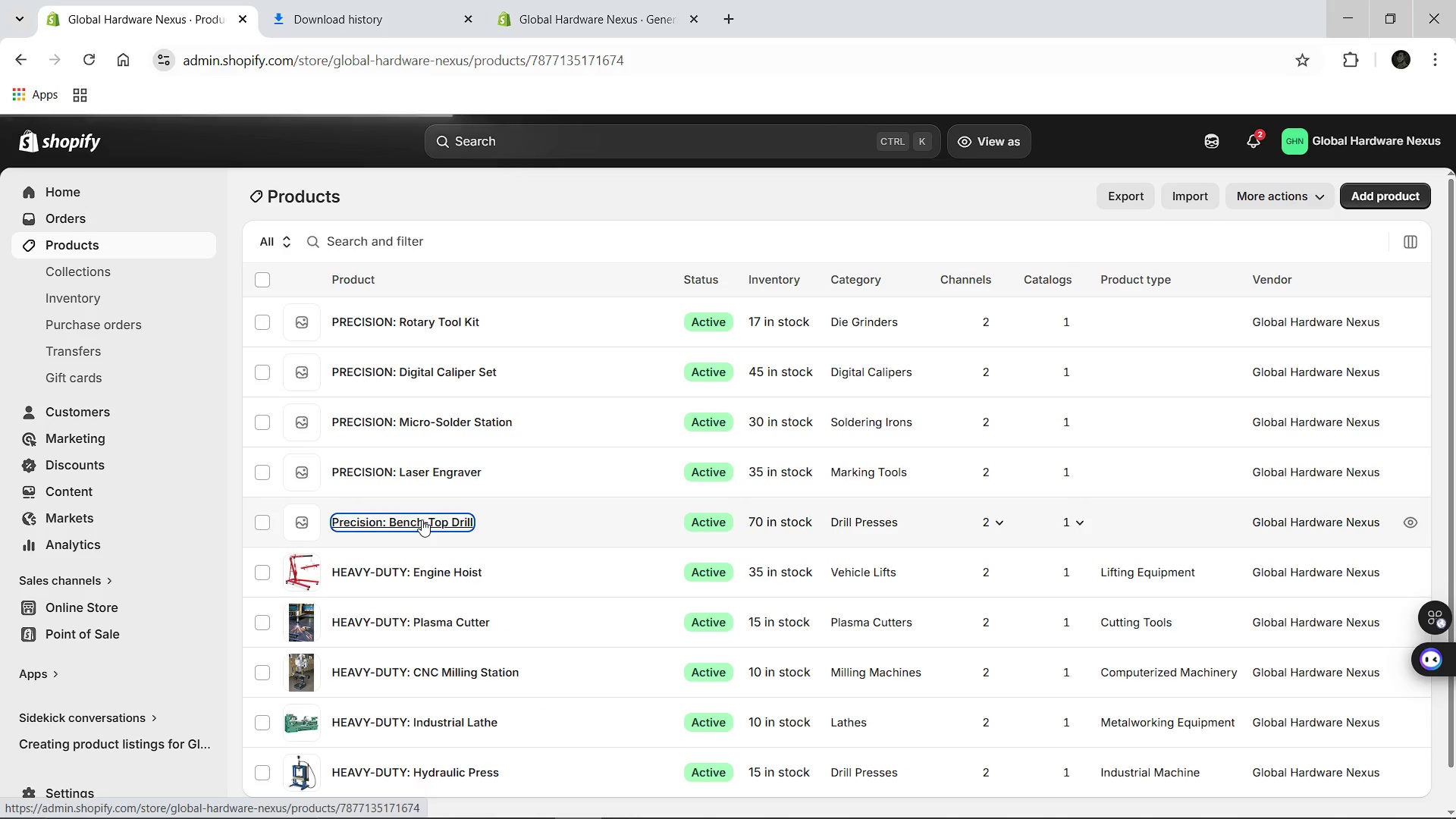 
left_click([1057, 708])
 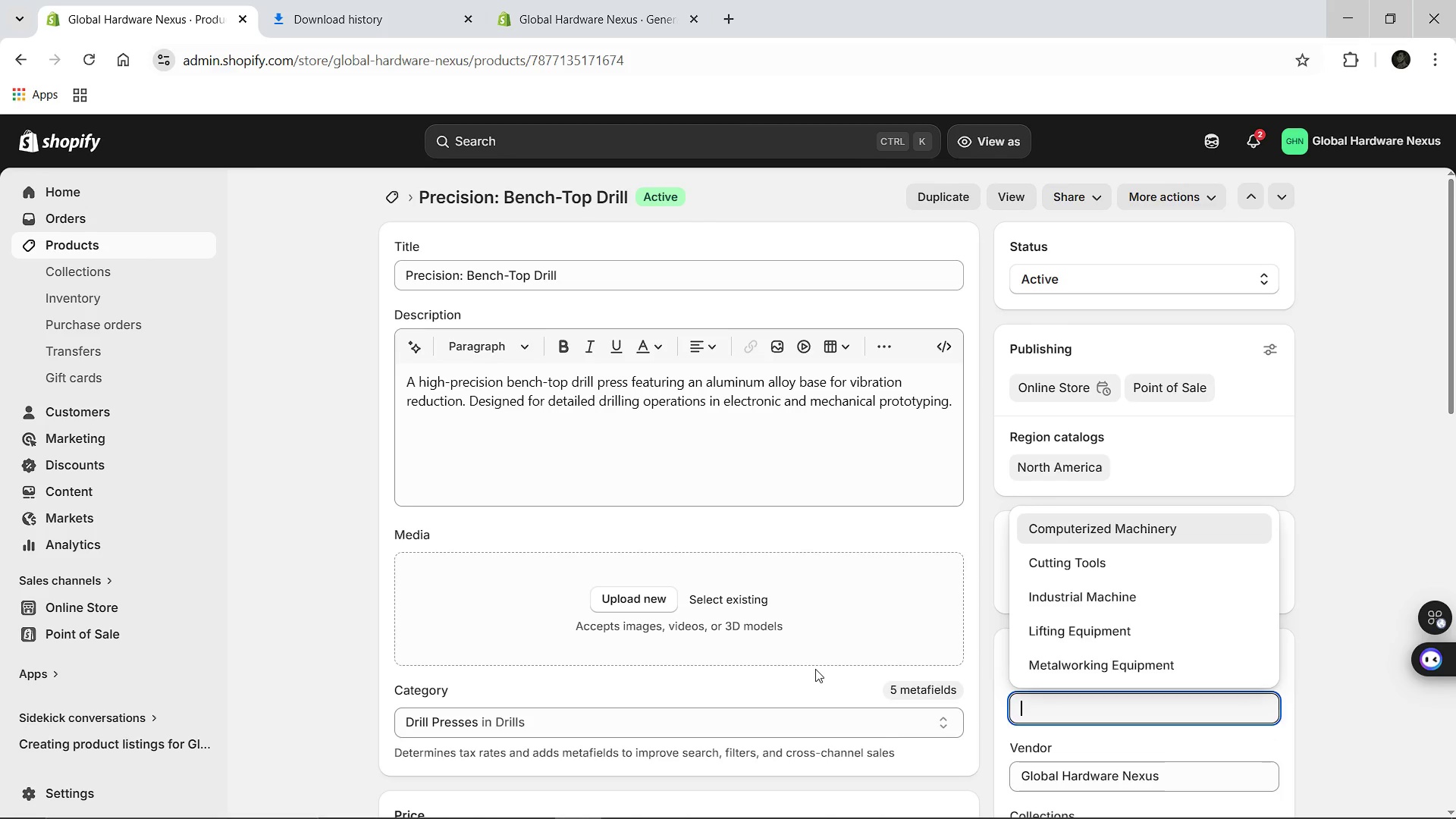 
type(Precision Power Tools)
 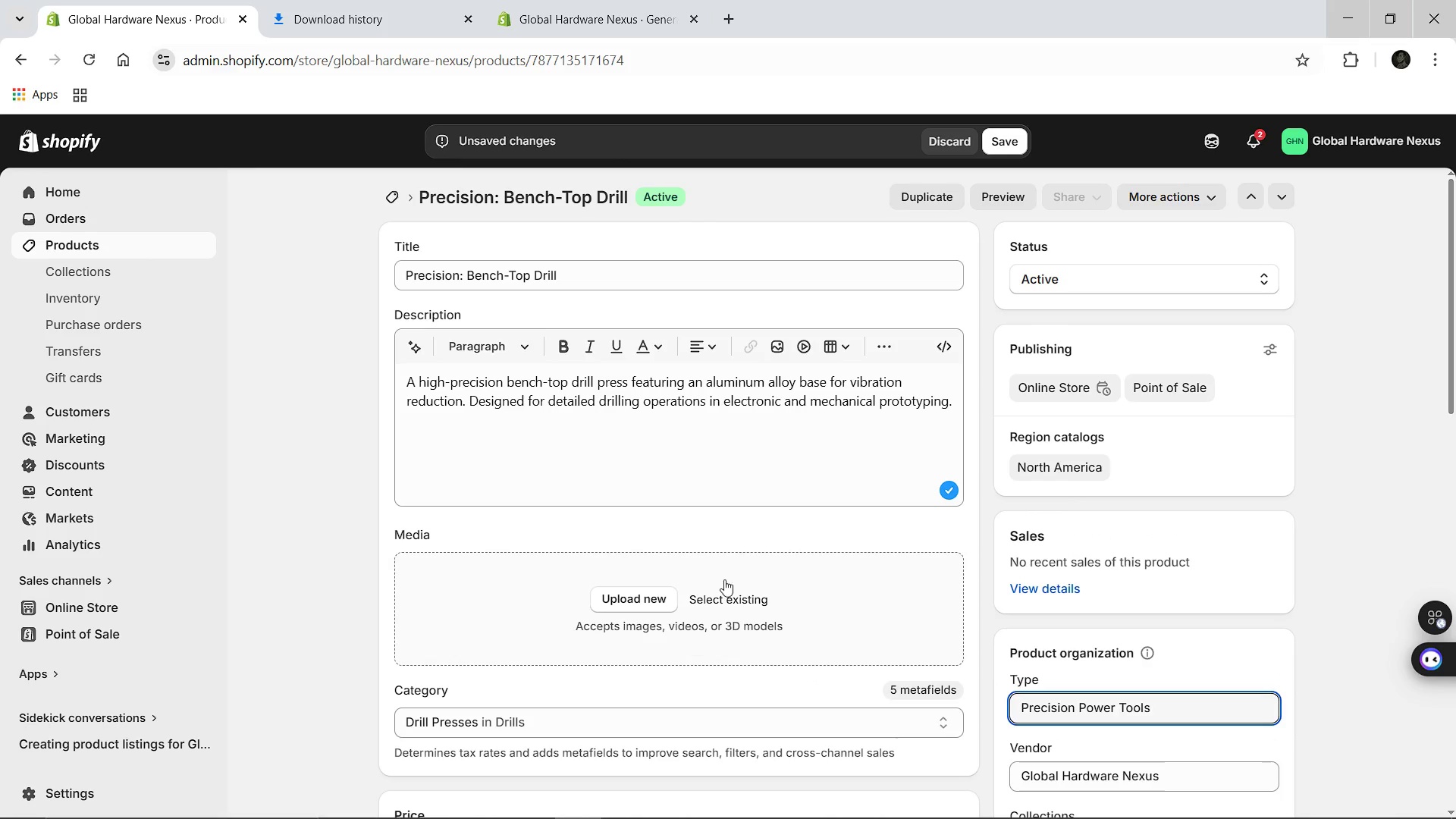 
left_click([375, 0])
 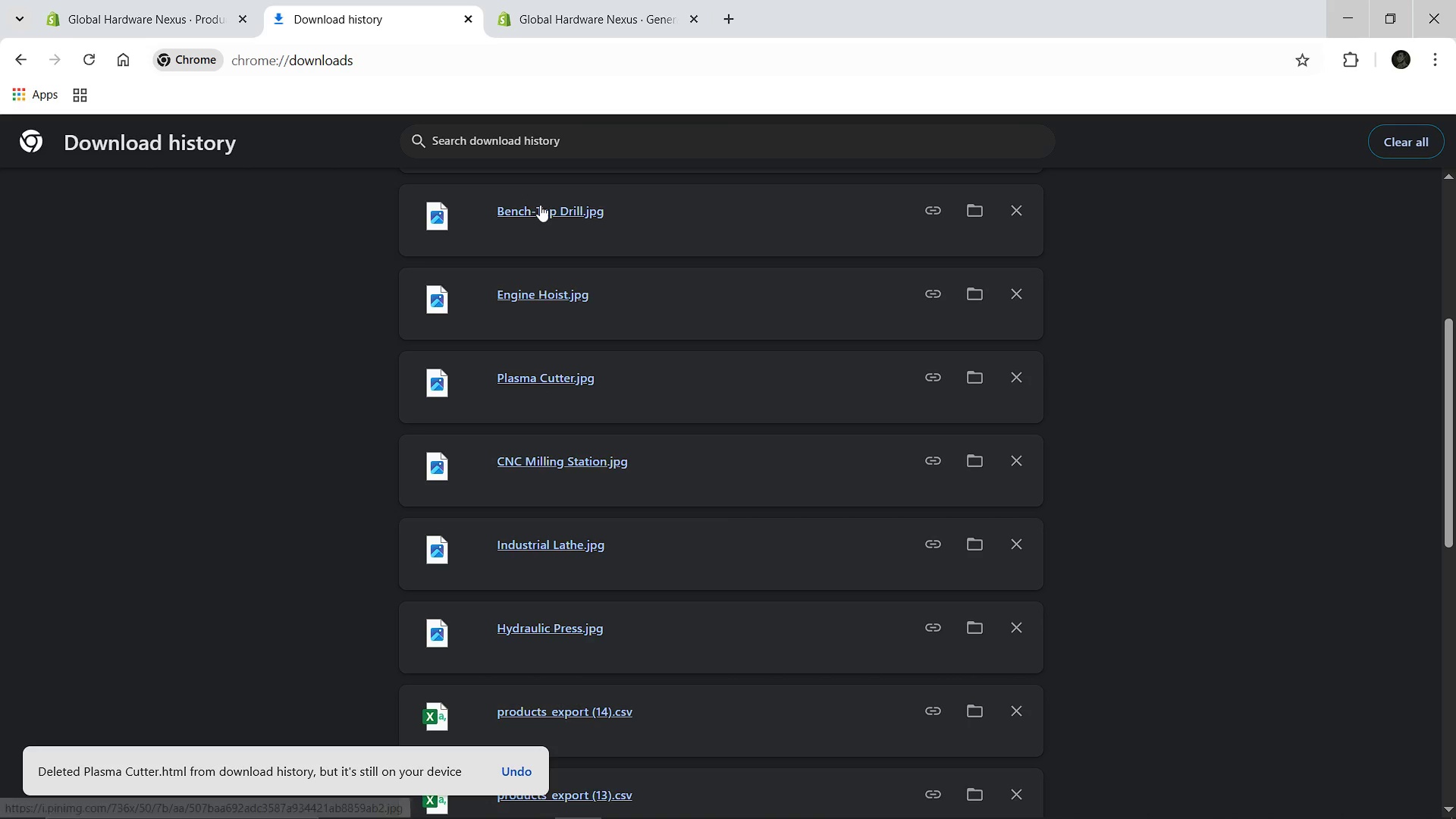 
left_click_drag(start_coordinate=[540, 205], to_coordinate=[551, 567])
 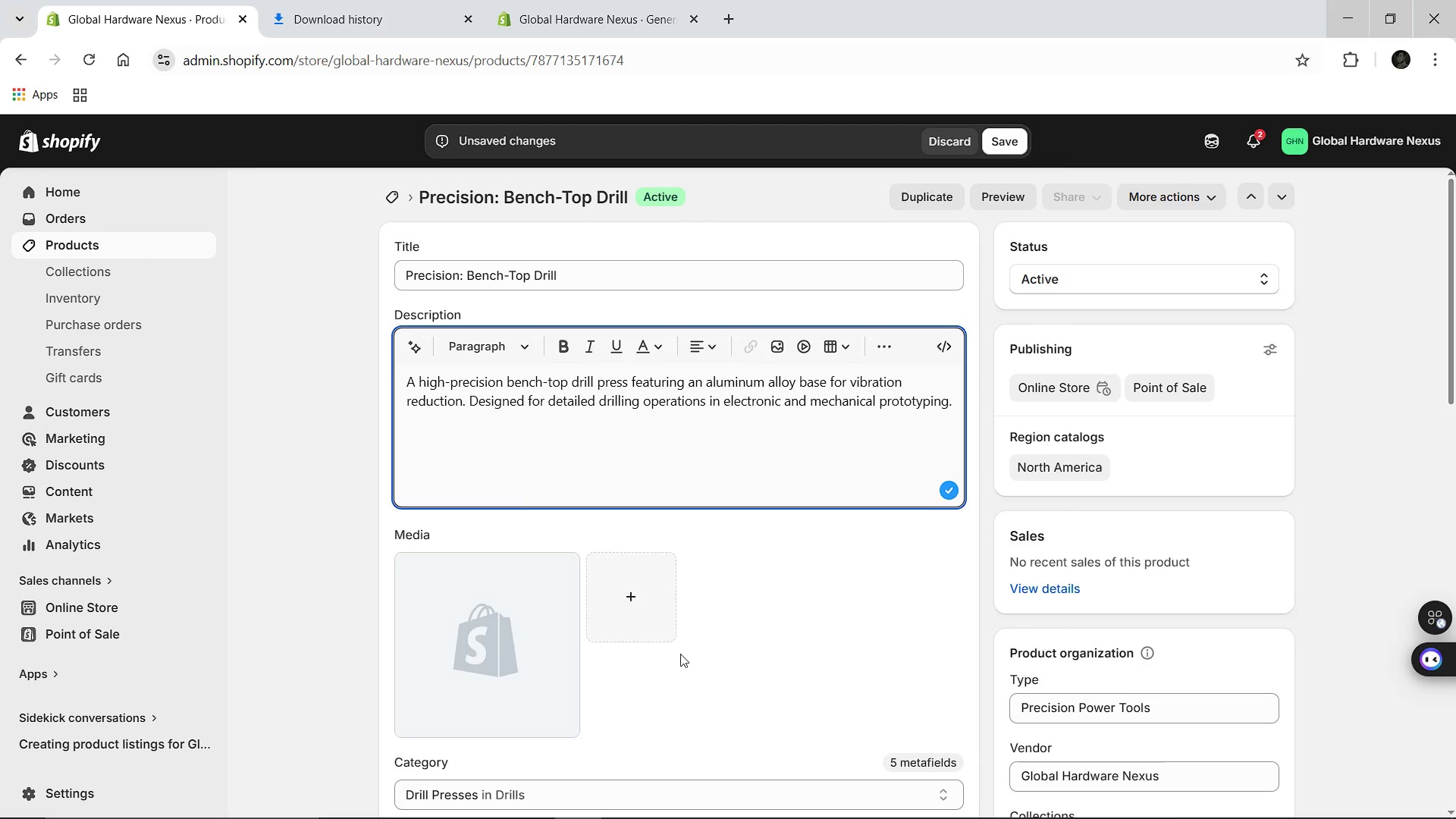 
wait(7.05)
 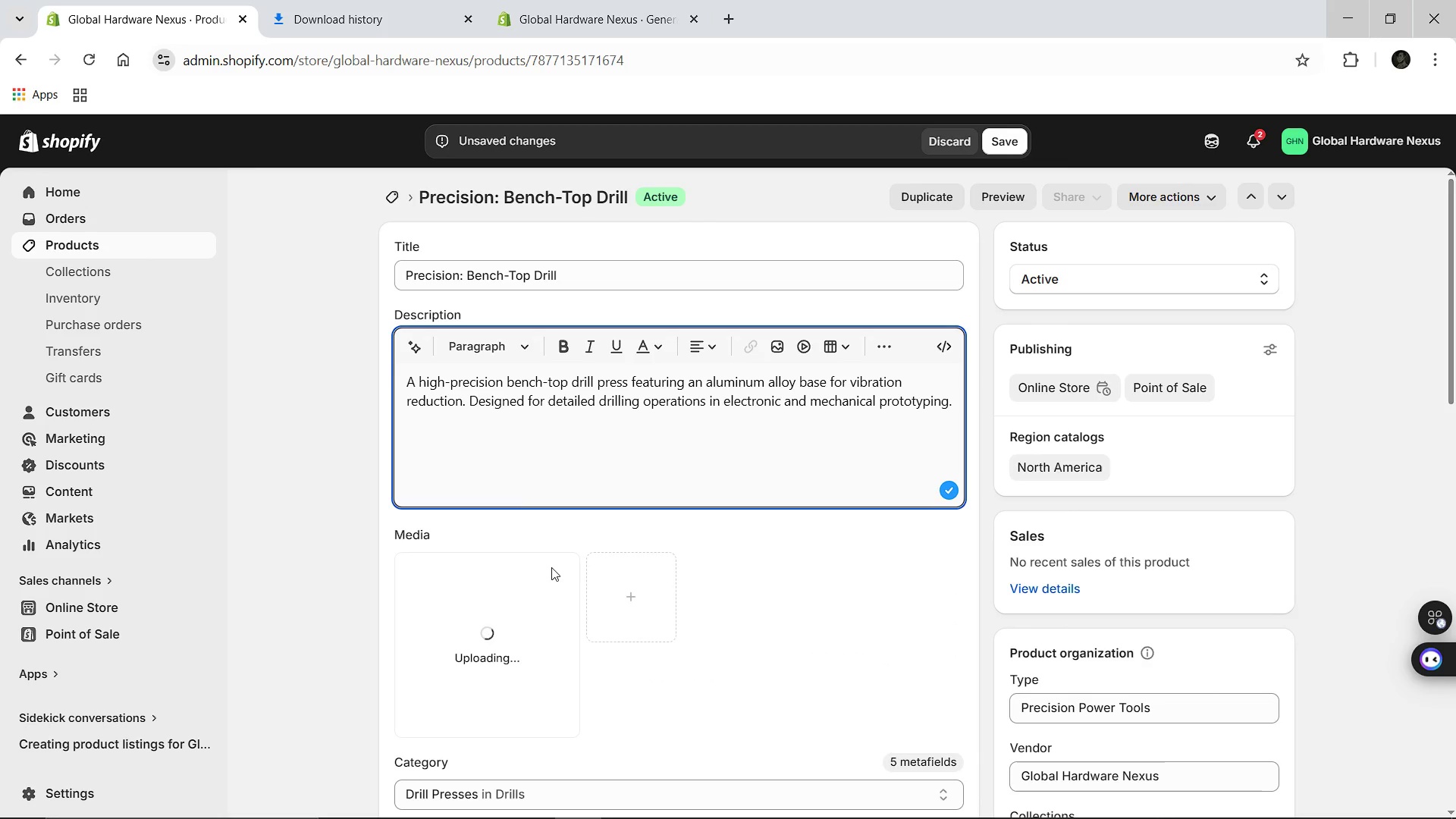 
left_click([493, 639])
 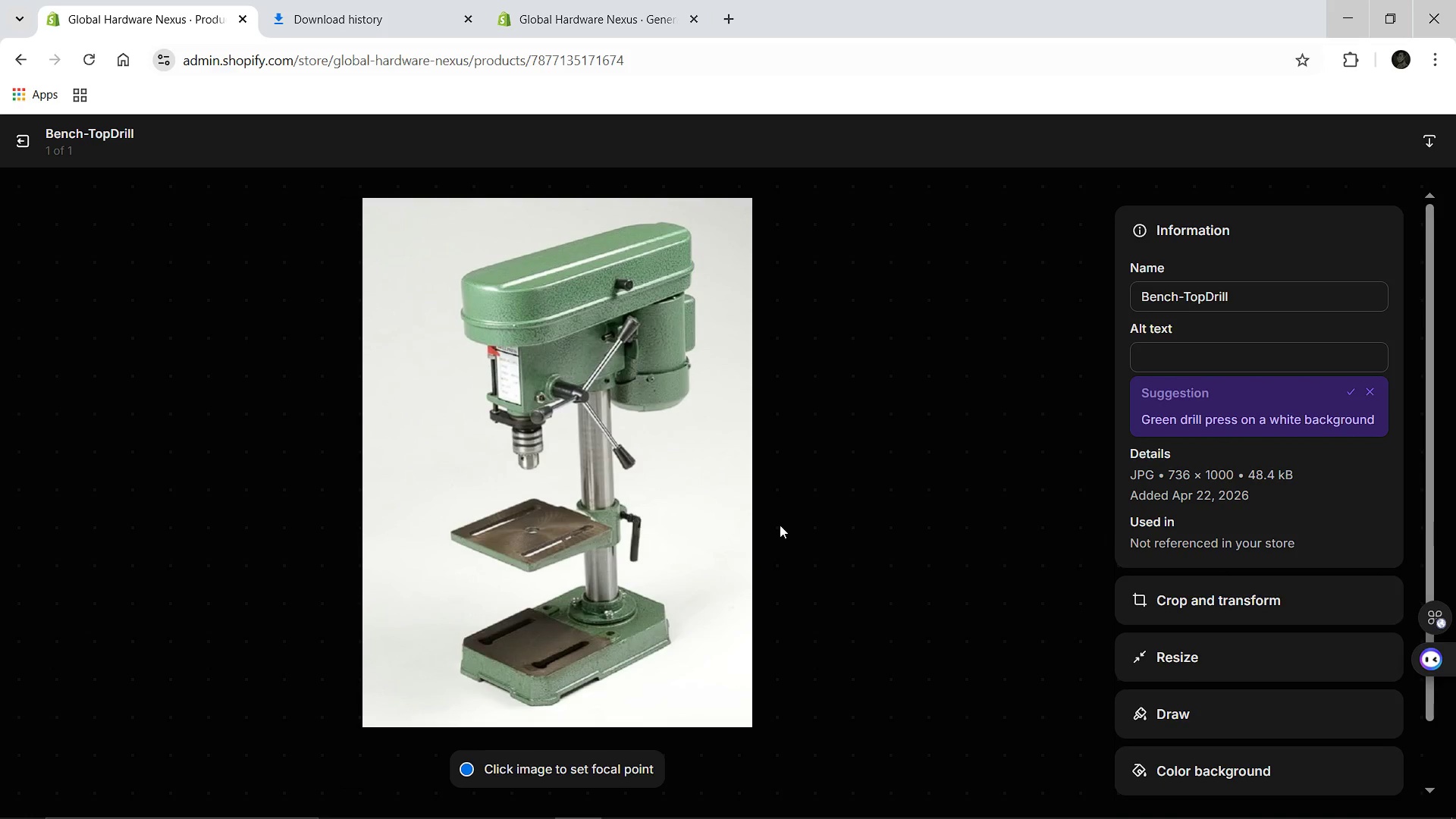 
wait(5.25)
 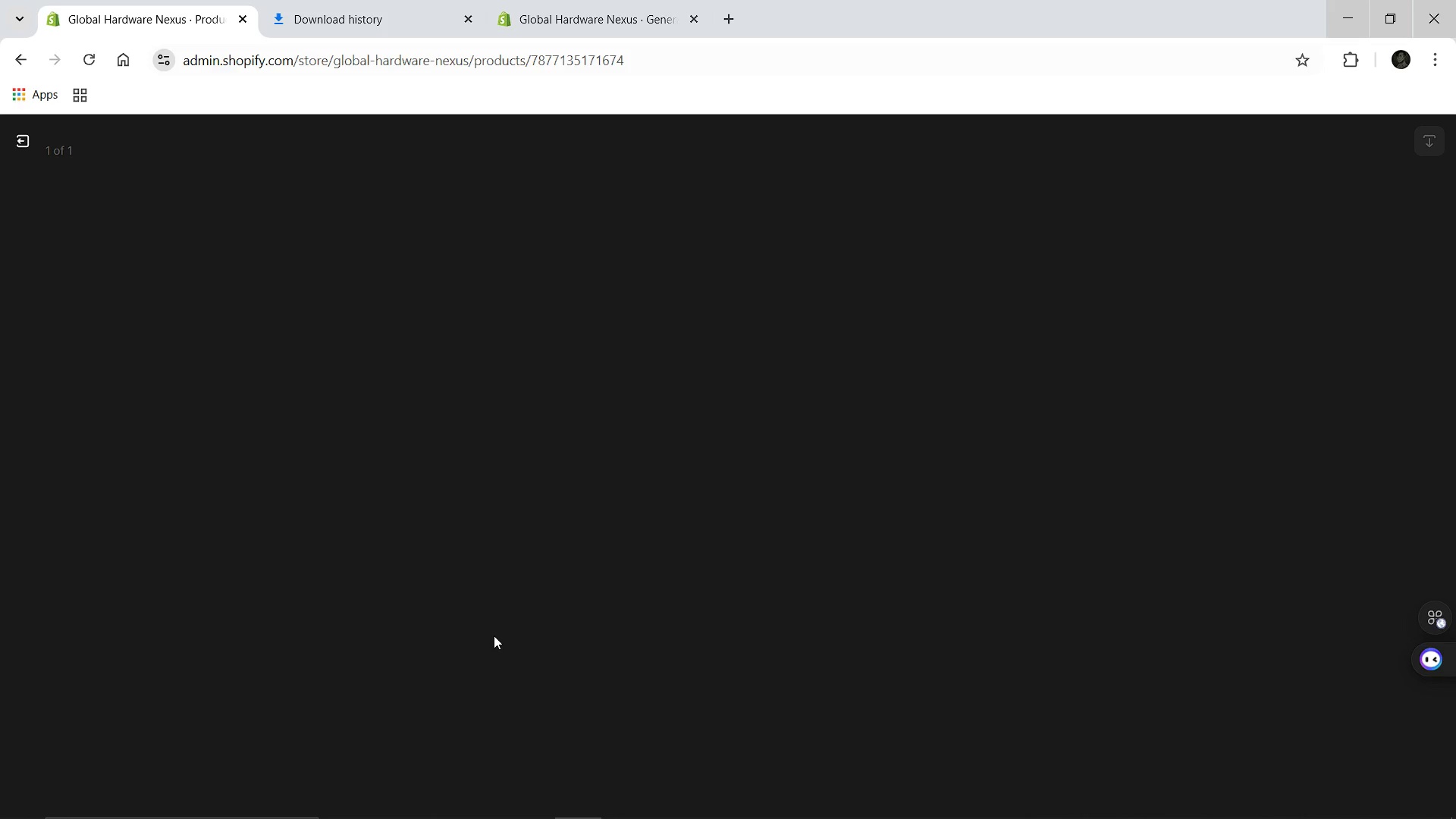 
left_click([1171, 353])
 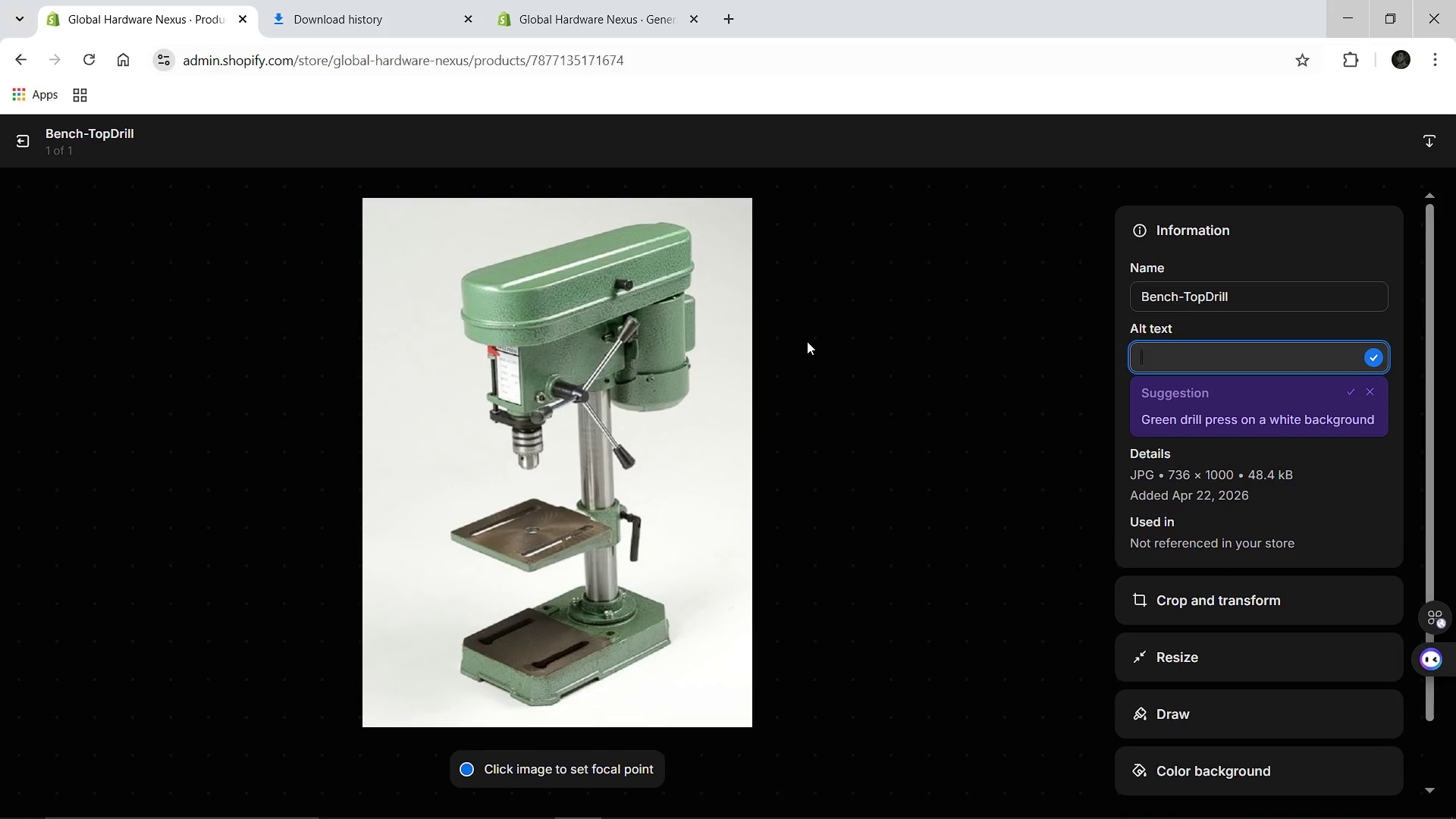 
type(Vertical bench-top pillar drill pressw)
key(Backspace)
type( with ad)
 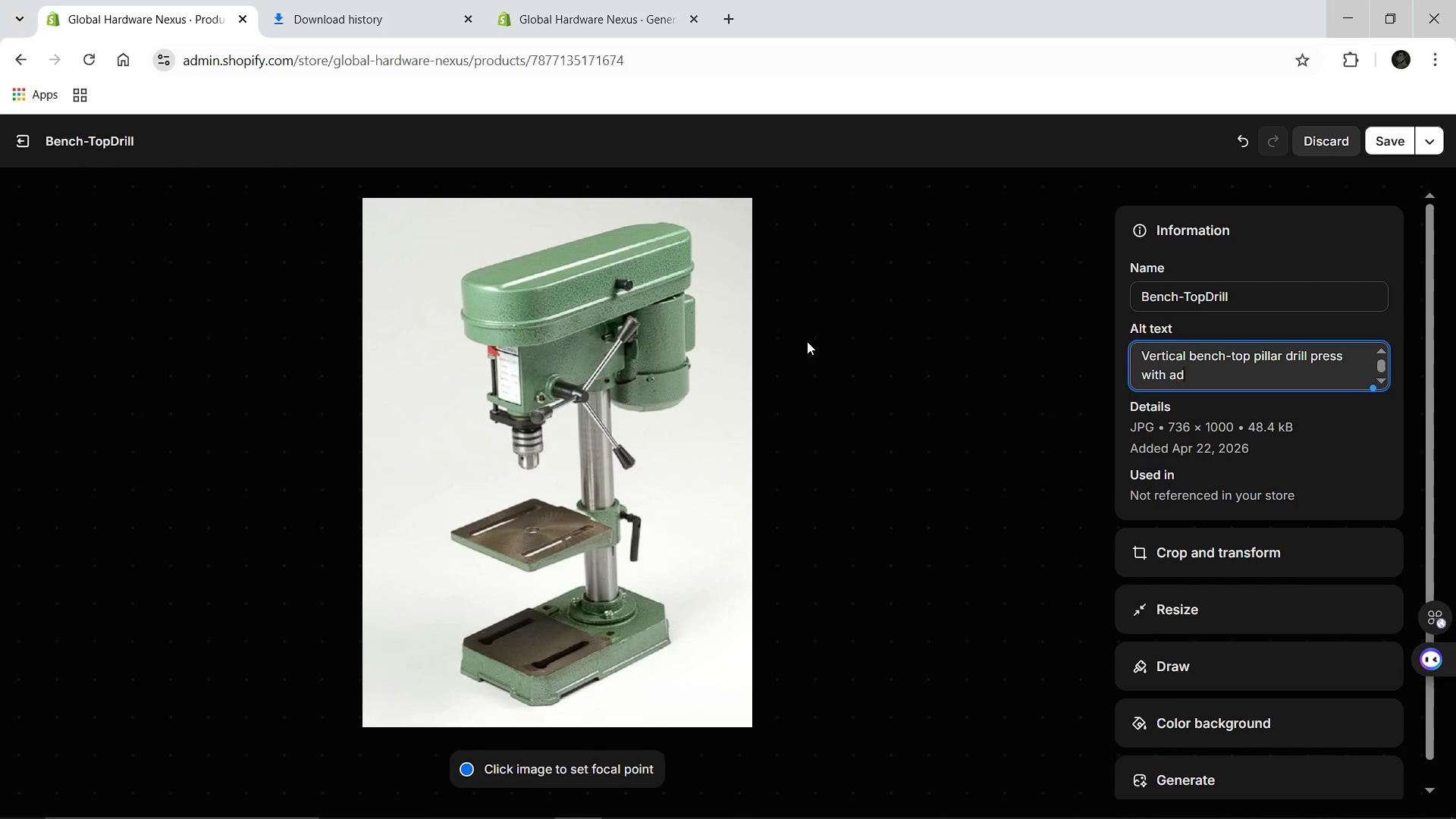 
type(justable met)
key(Backspace)
type(tal platform.)
 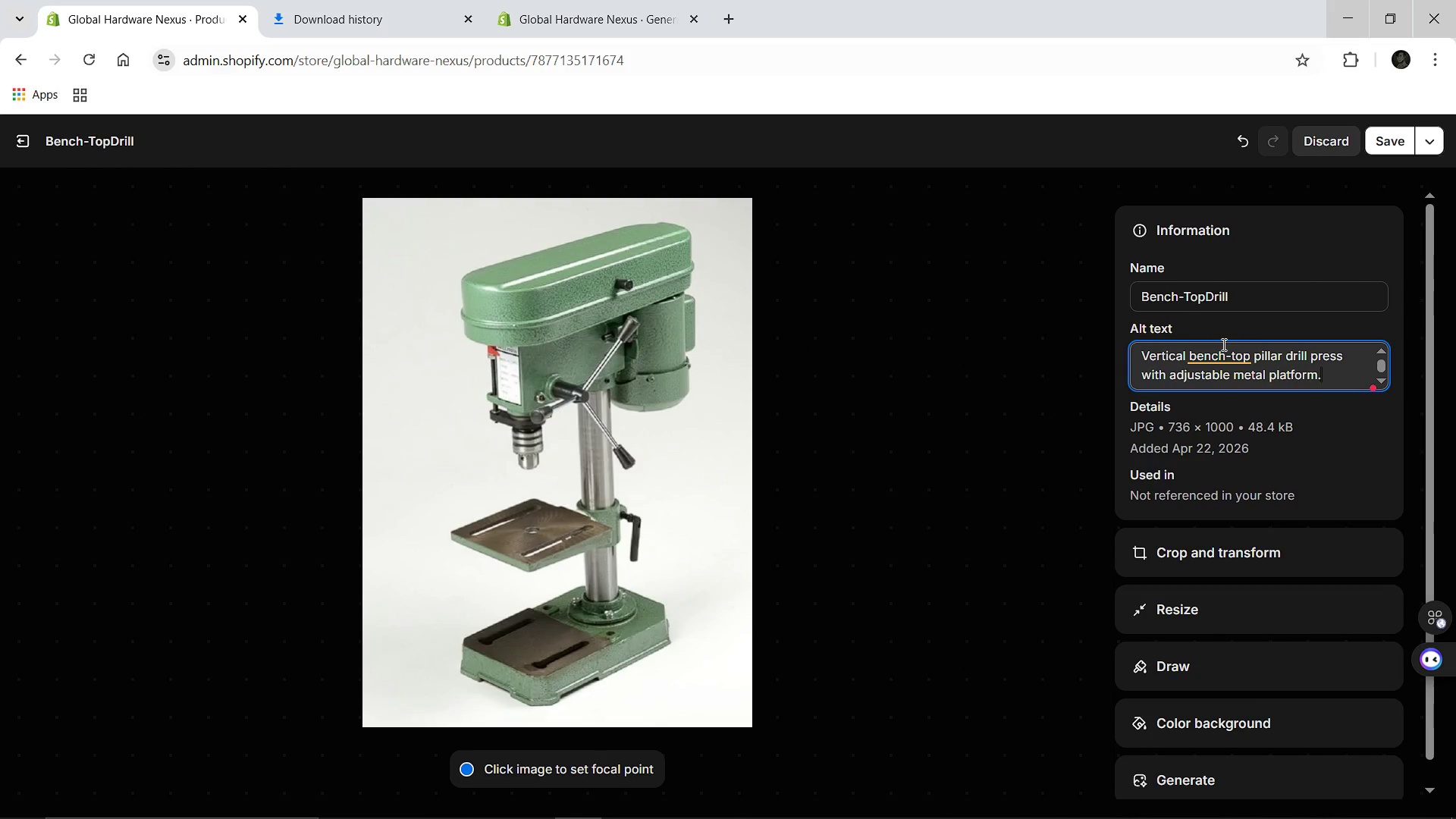 
left_click([1218, 354])
 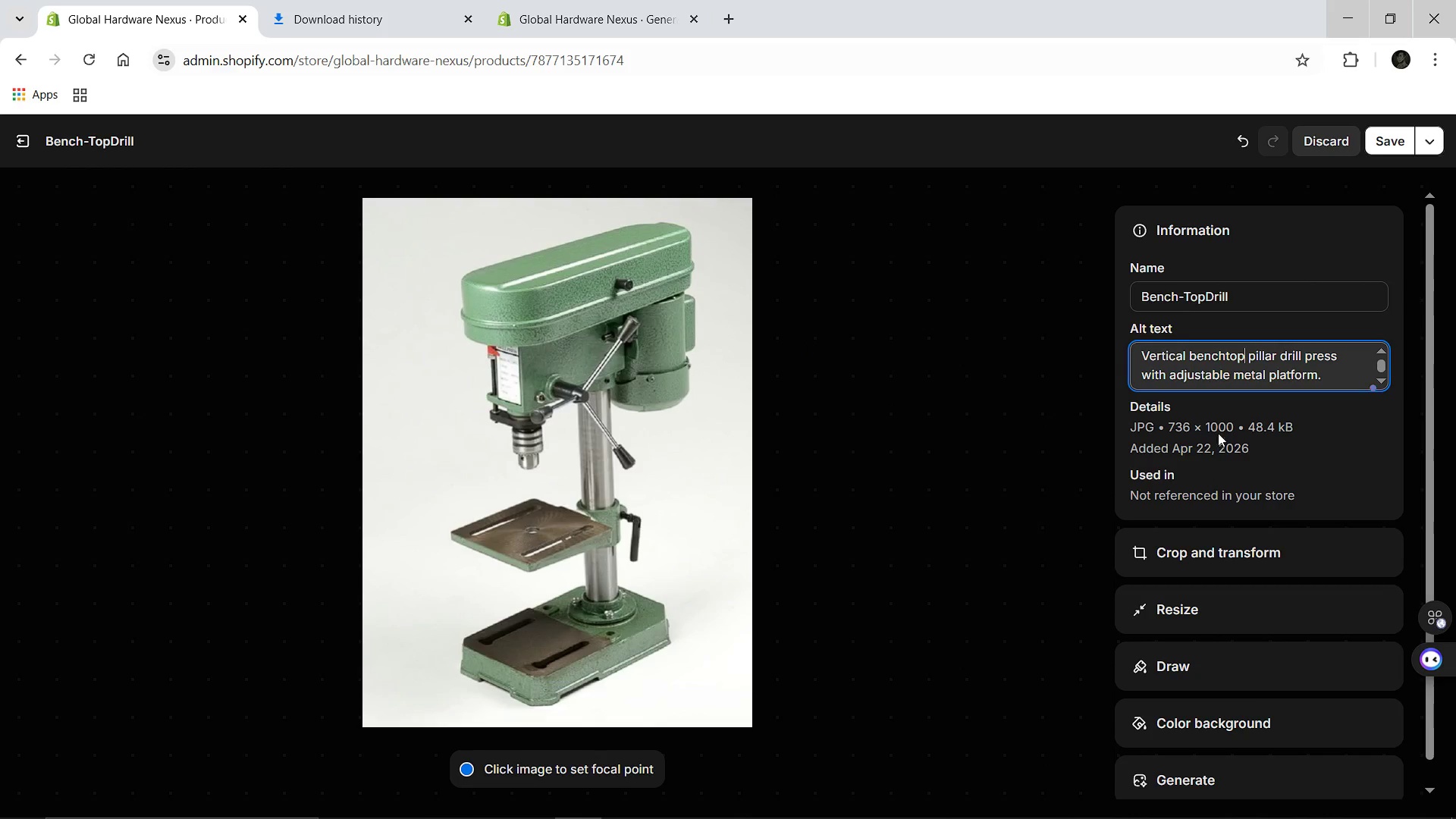 
left_click([1200, 474])
 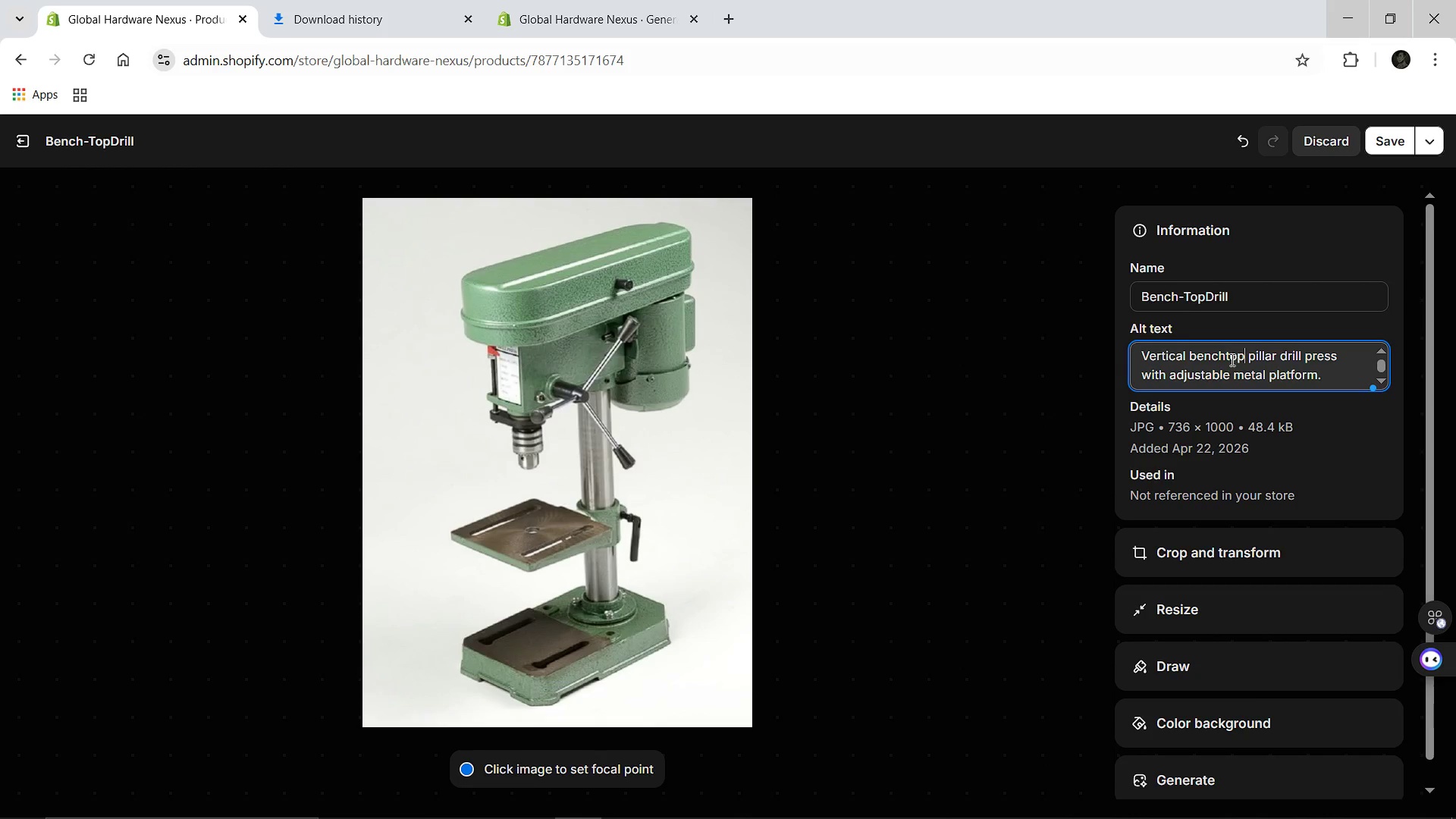 
left_click([1219, 353])
 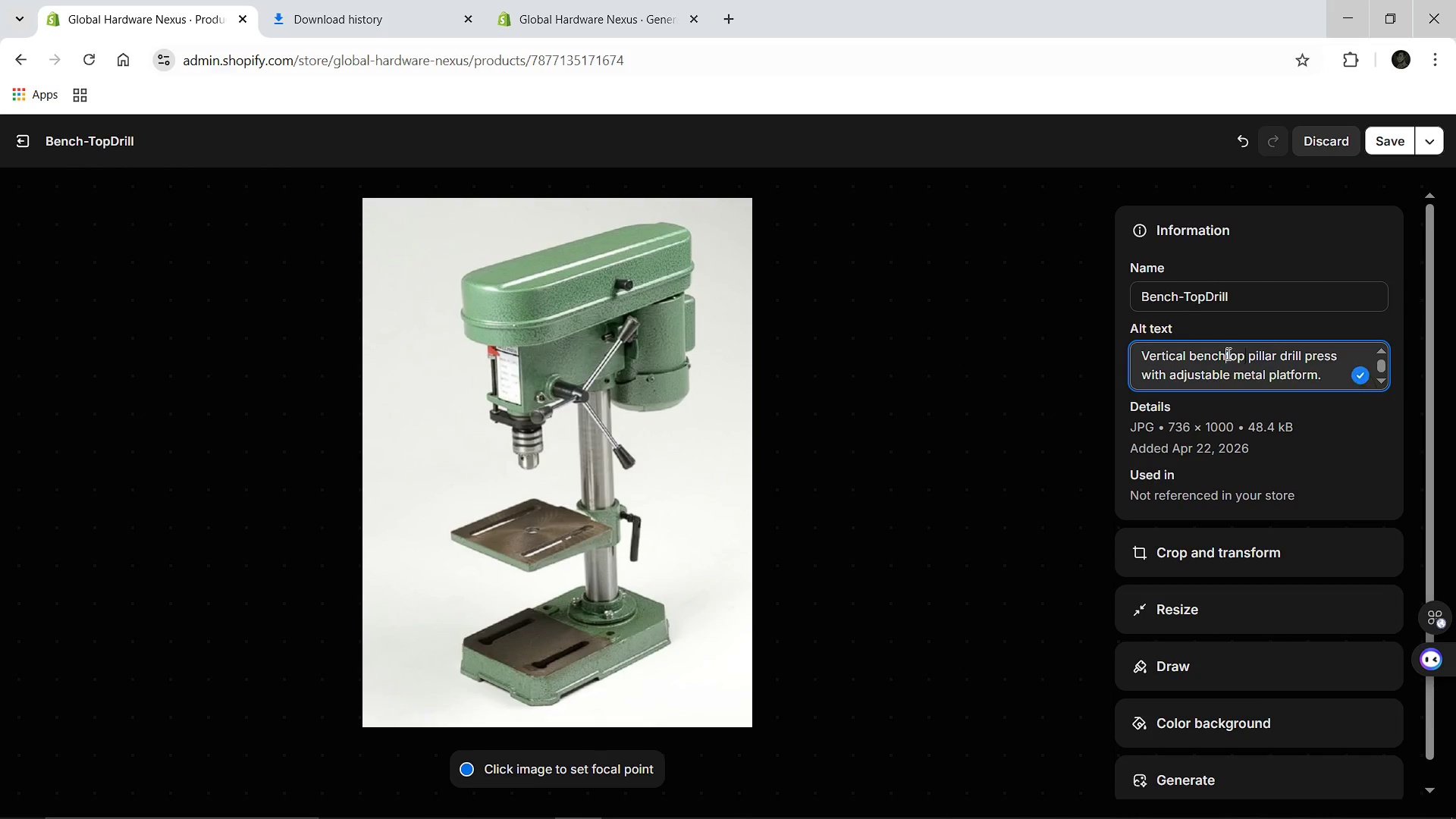 
left_click([1227, 353])
 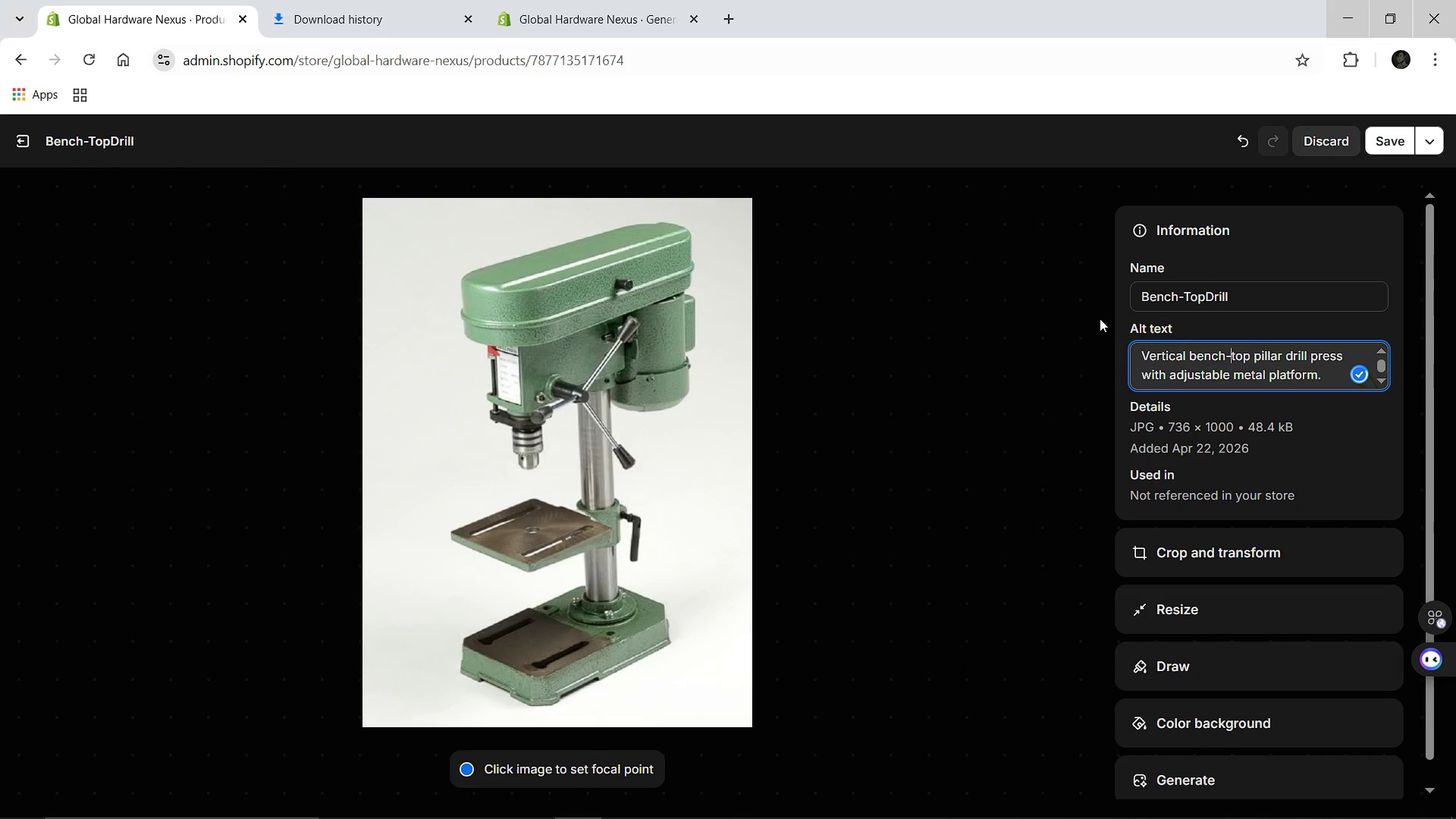 
key(Minus)
 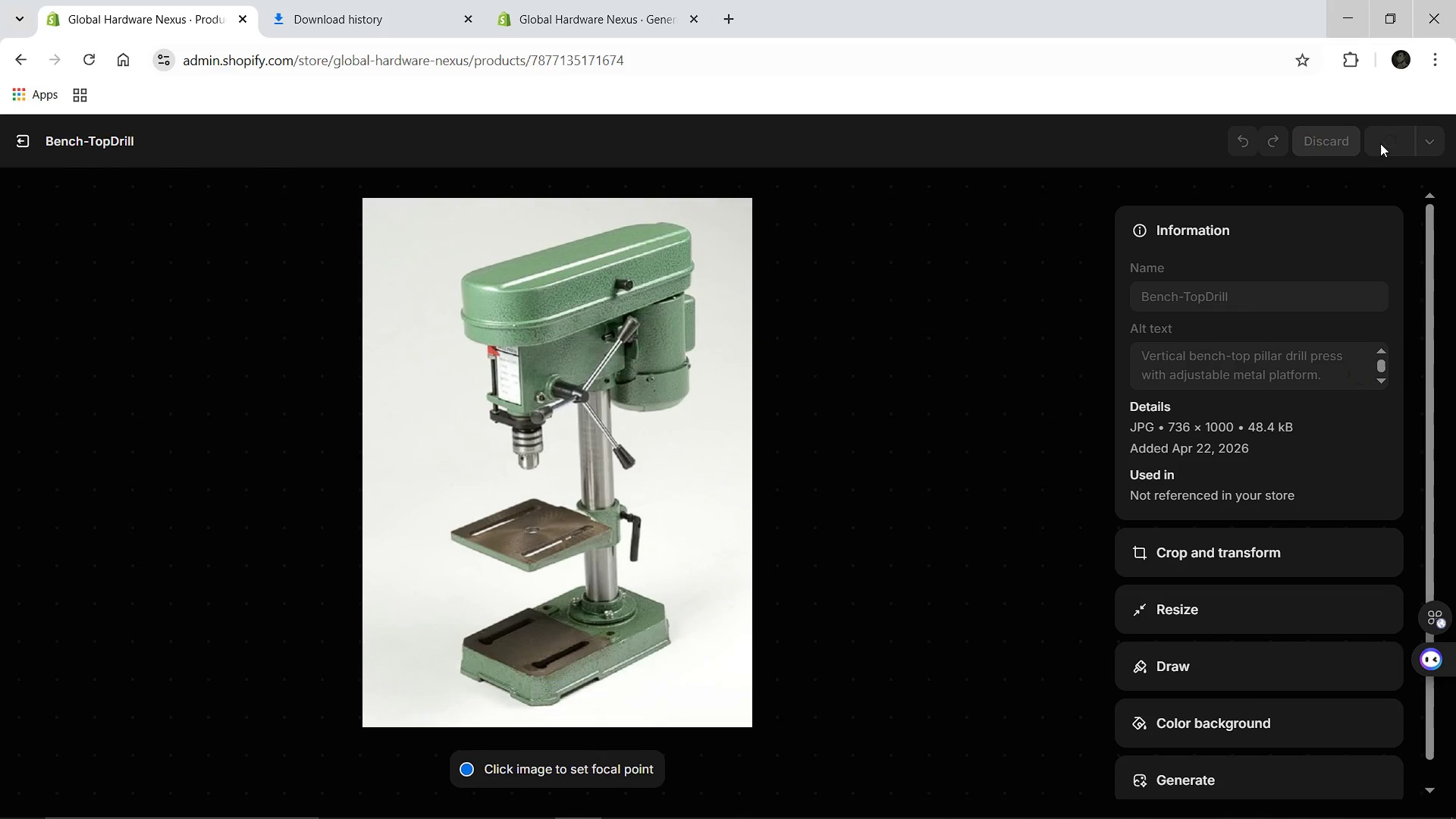 
left_click([1380, 143])
 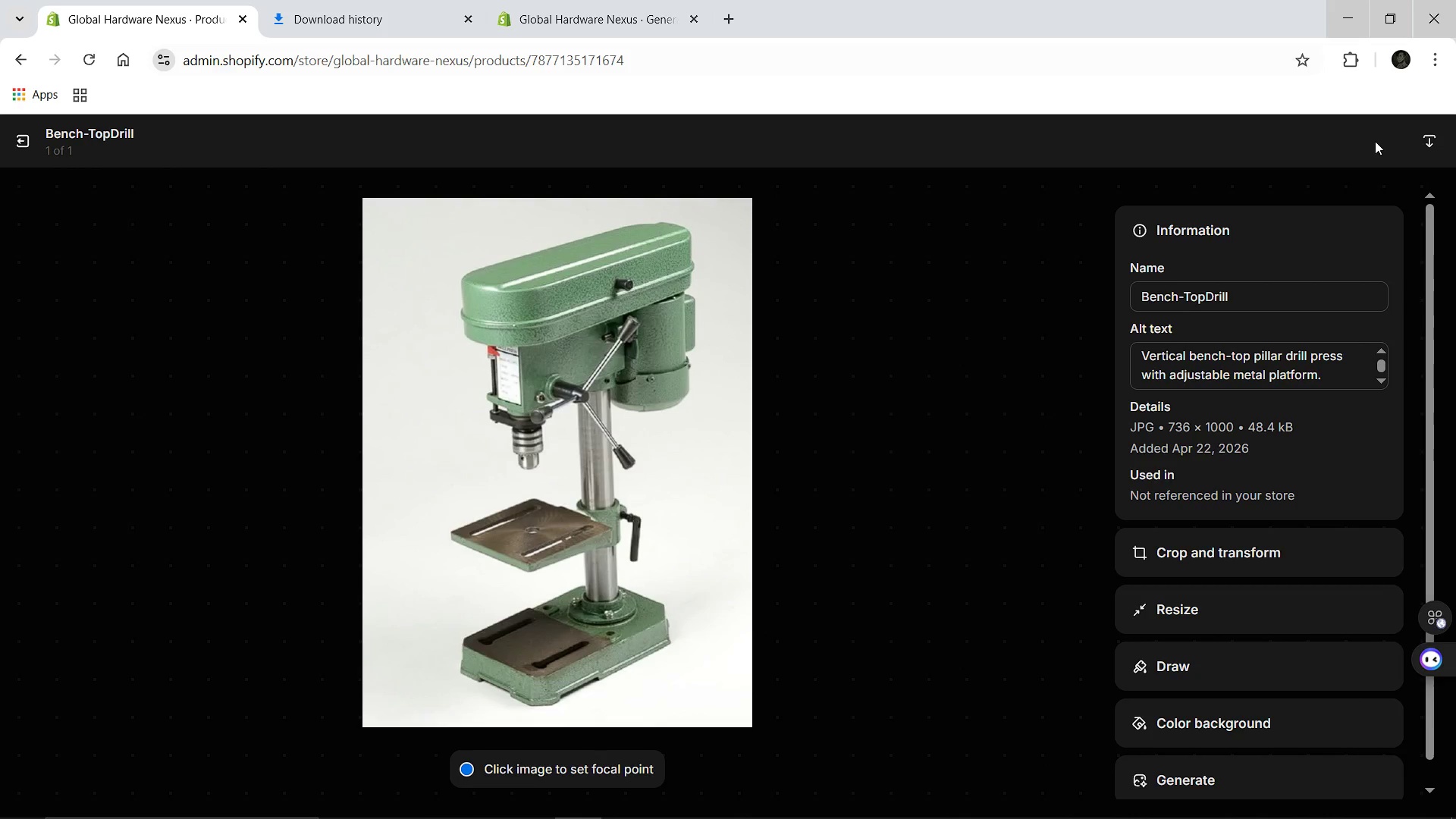 
wait(8.73)
 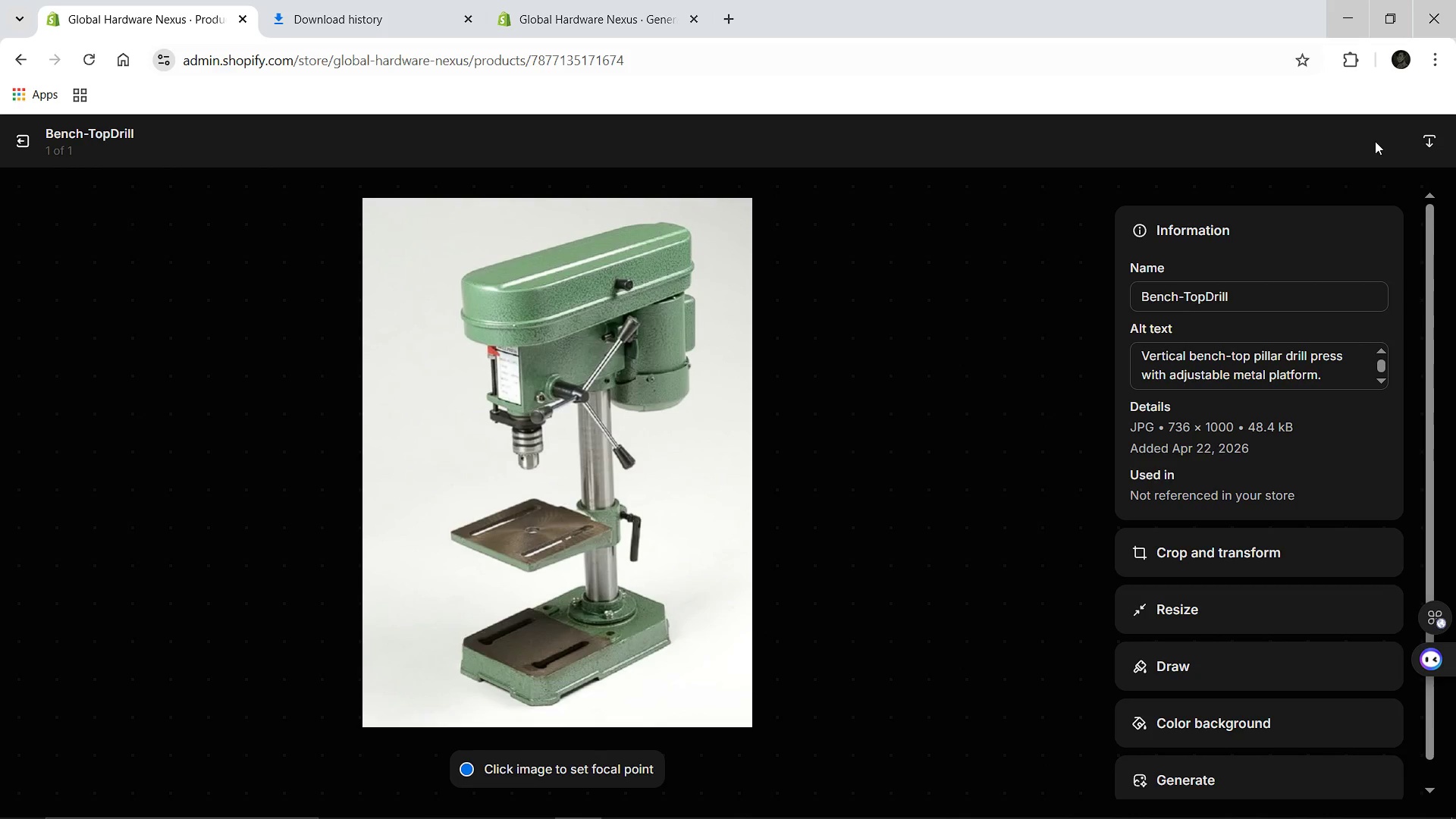 
left_click([21, 147])
 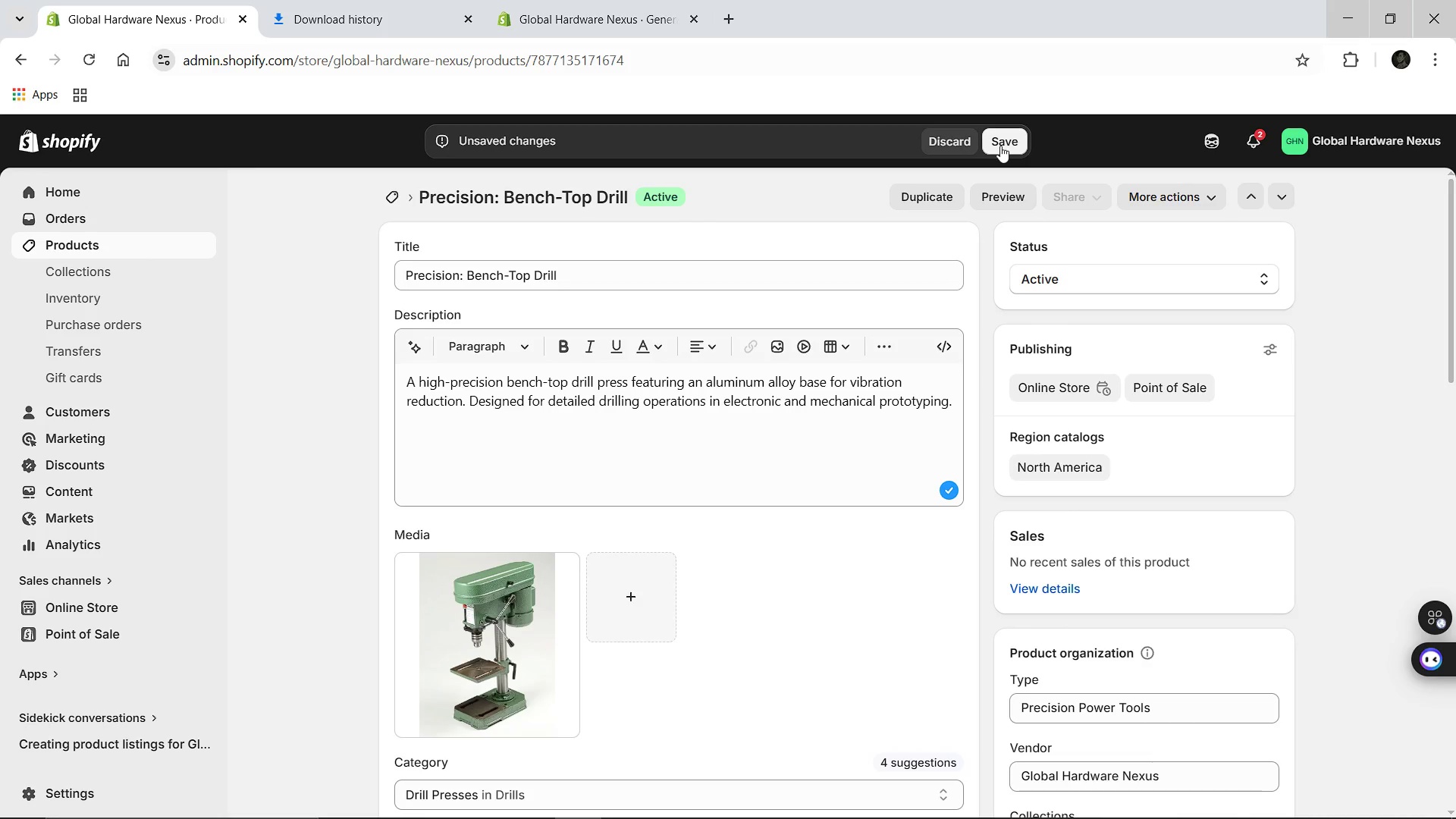 
left_click([1000, 146])
 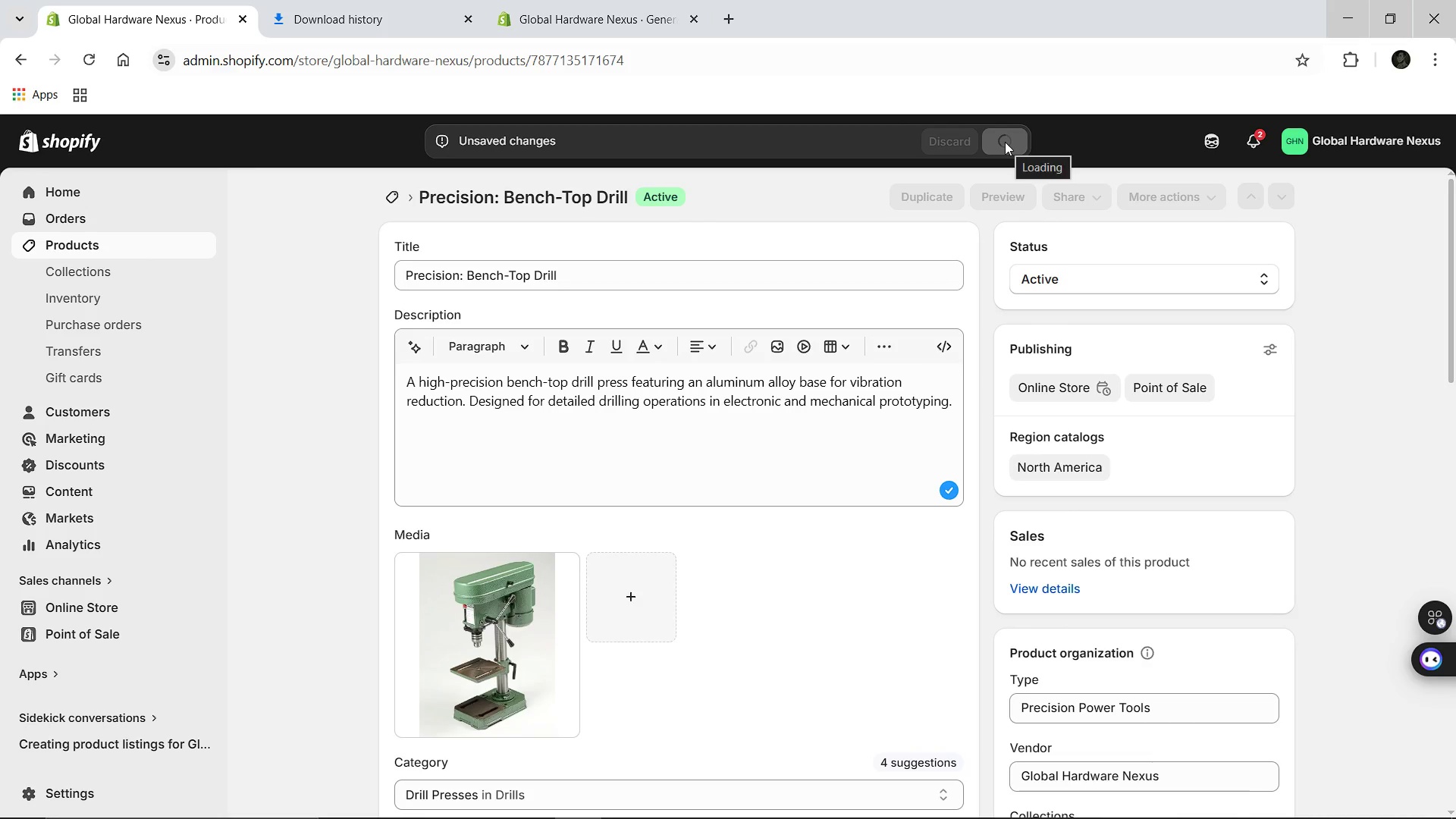 
mouse_move([977, 165])
 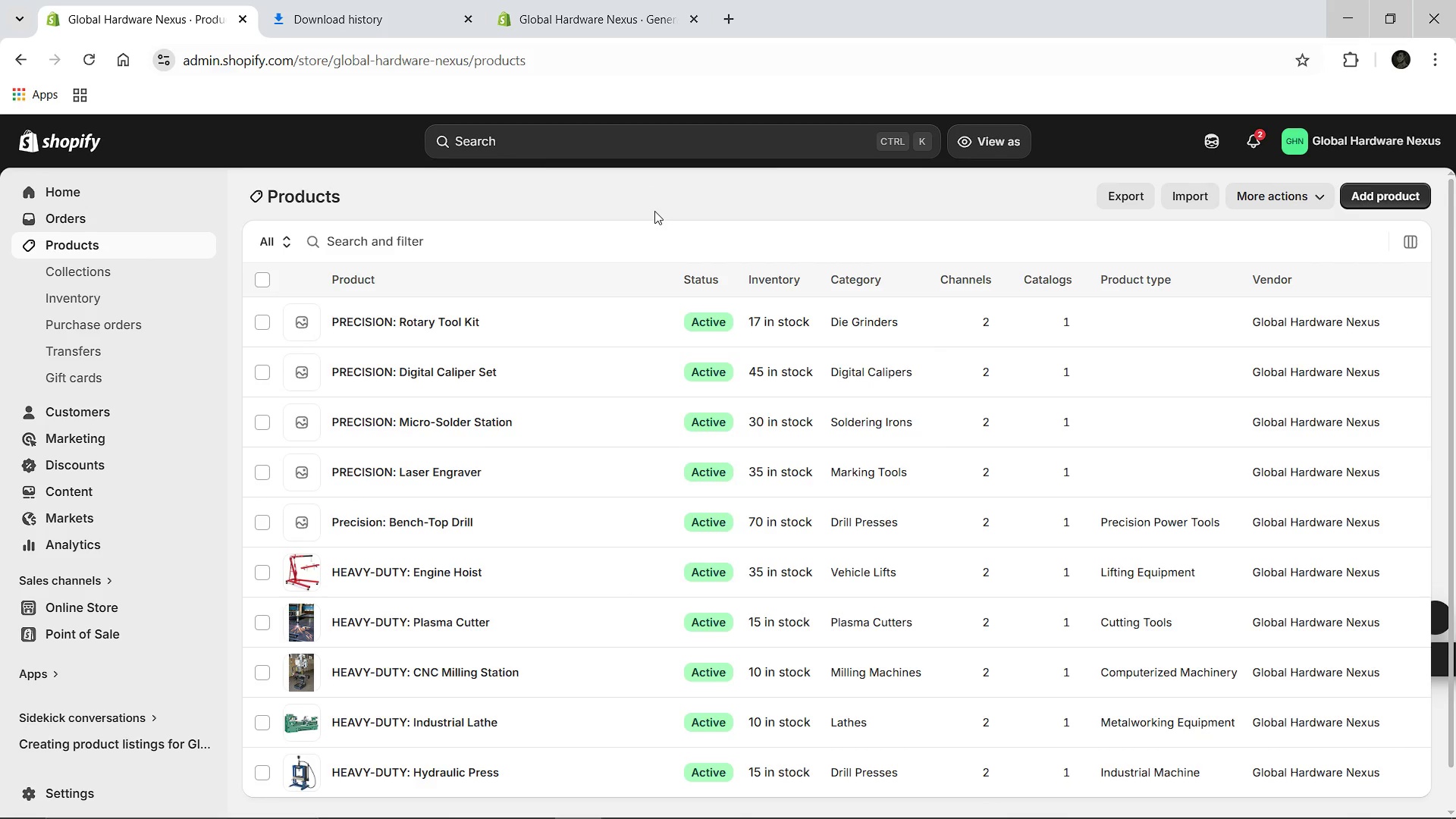 
wait(8.64)
 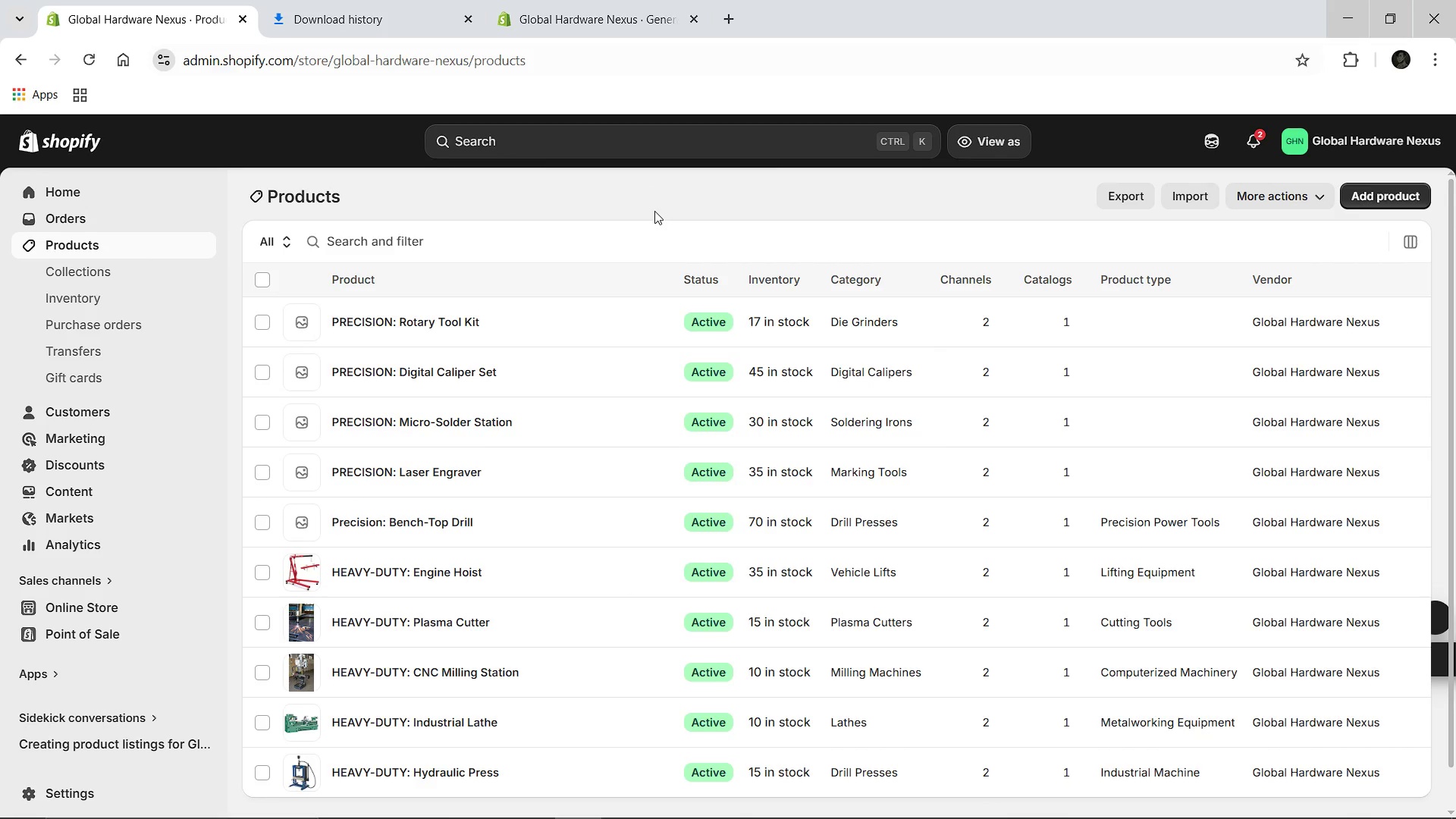 
left_click([383, 478])
 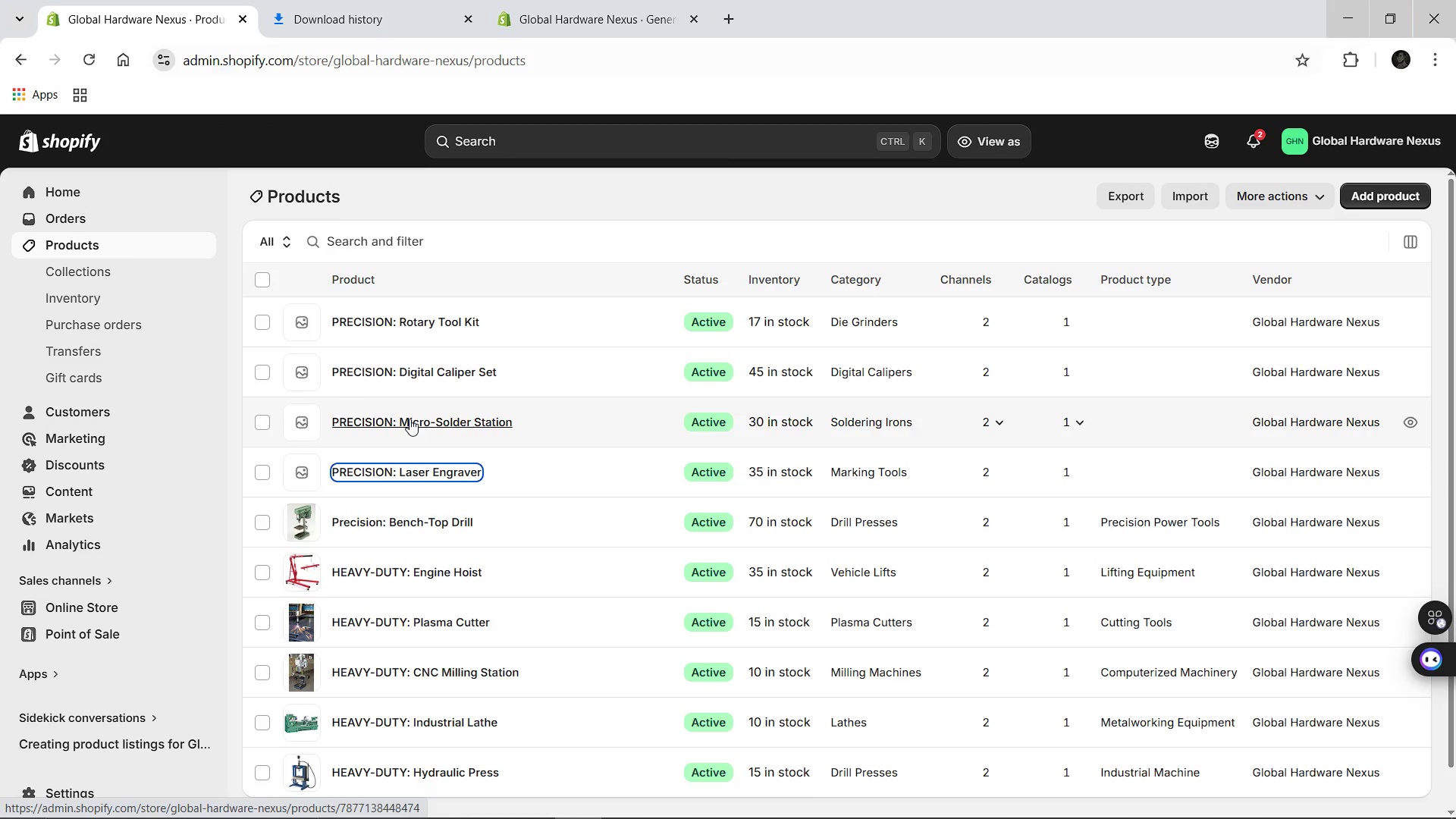 
mouse_move([425, 417])
 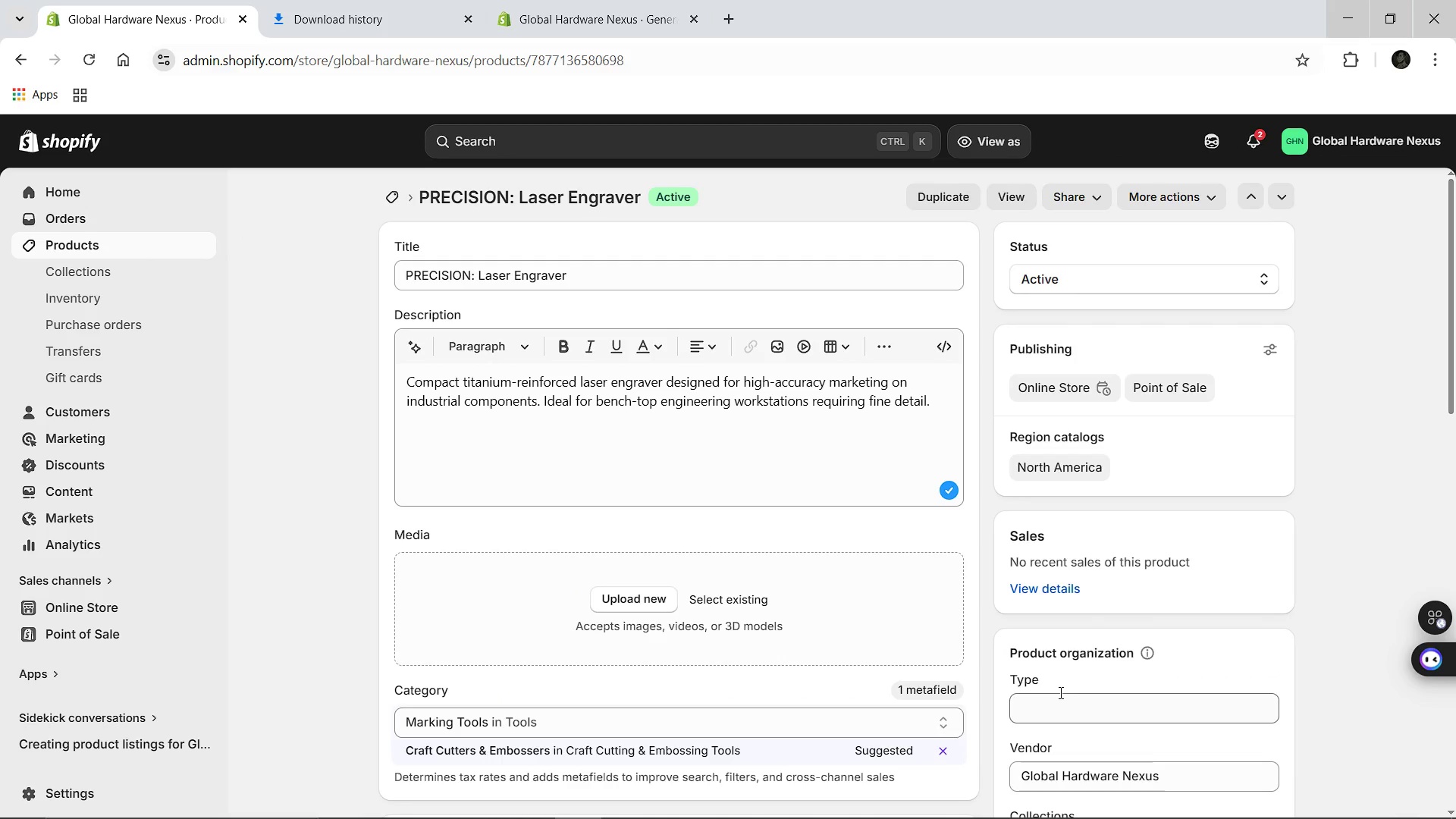 
left_click([1059, 692])
 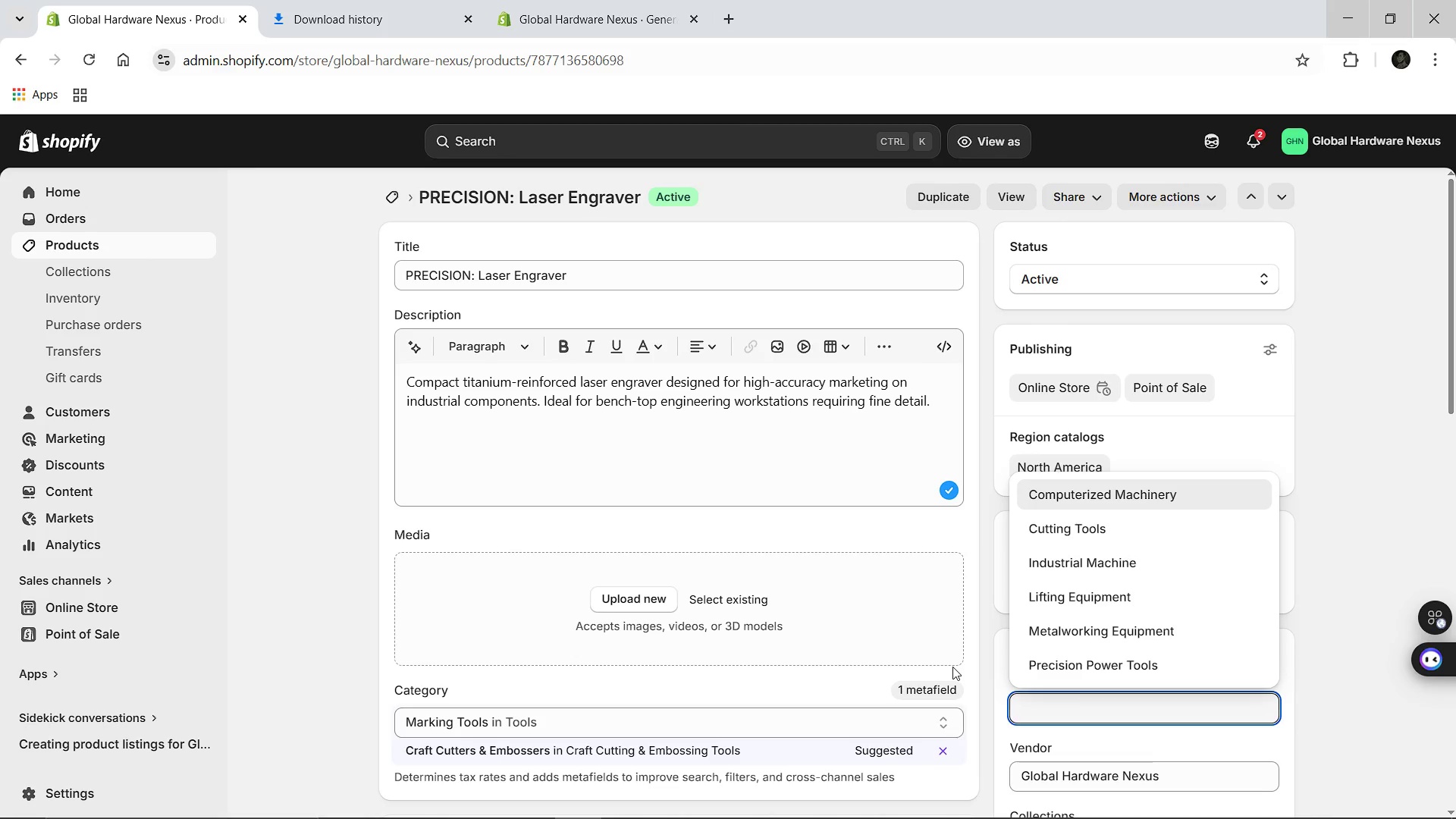 
type(Desktop Fabrication)
 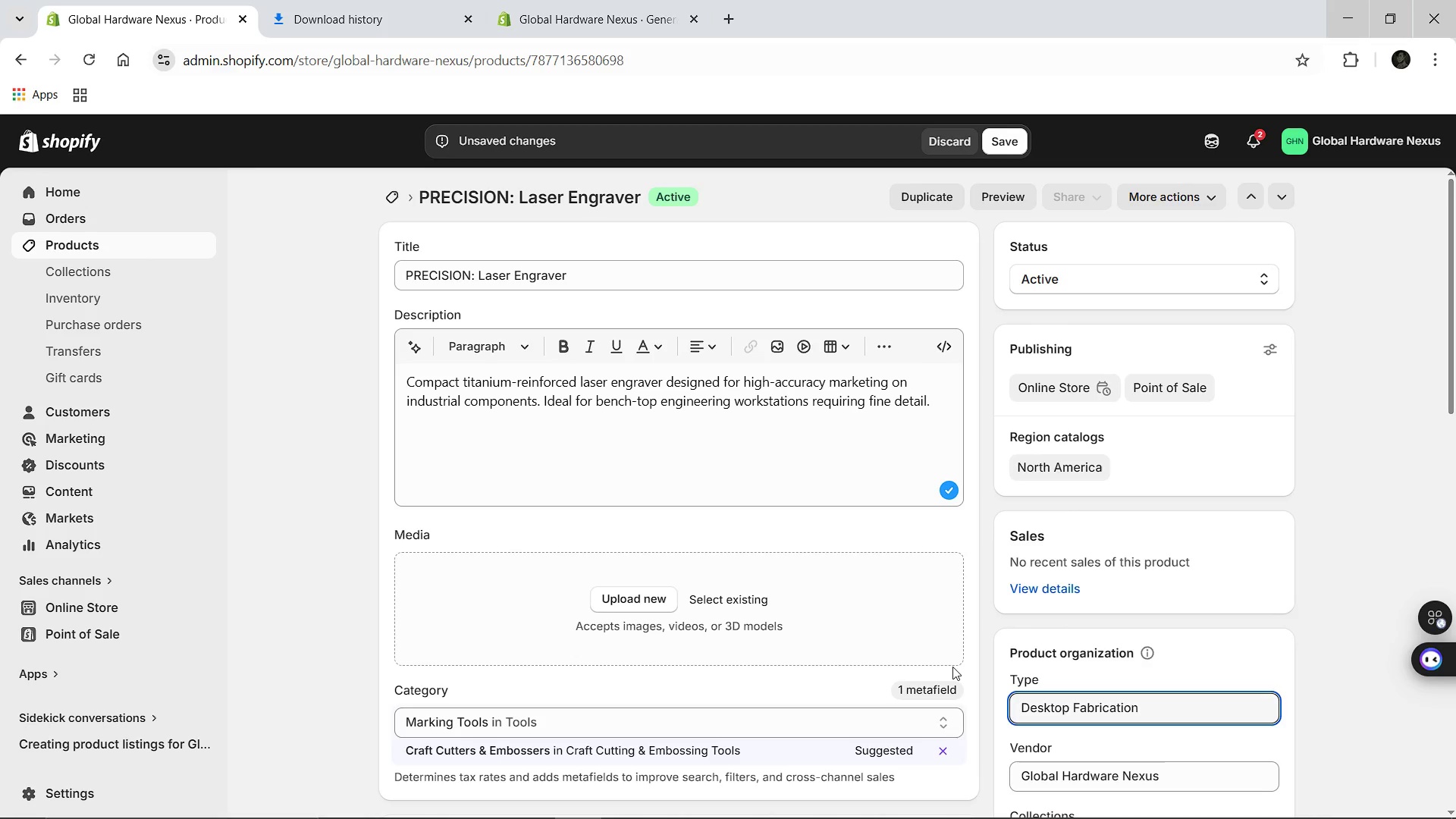 
left_click([375, 7])
 